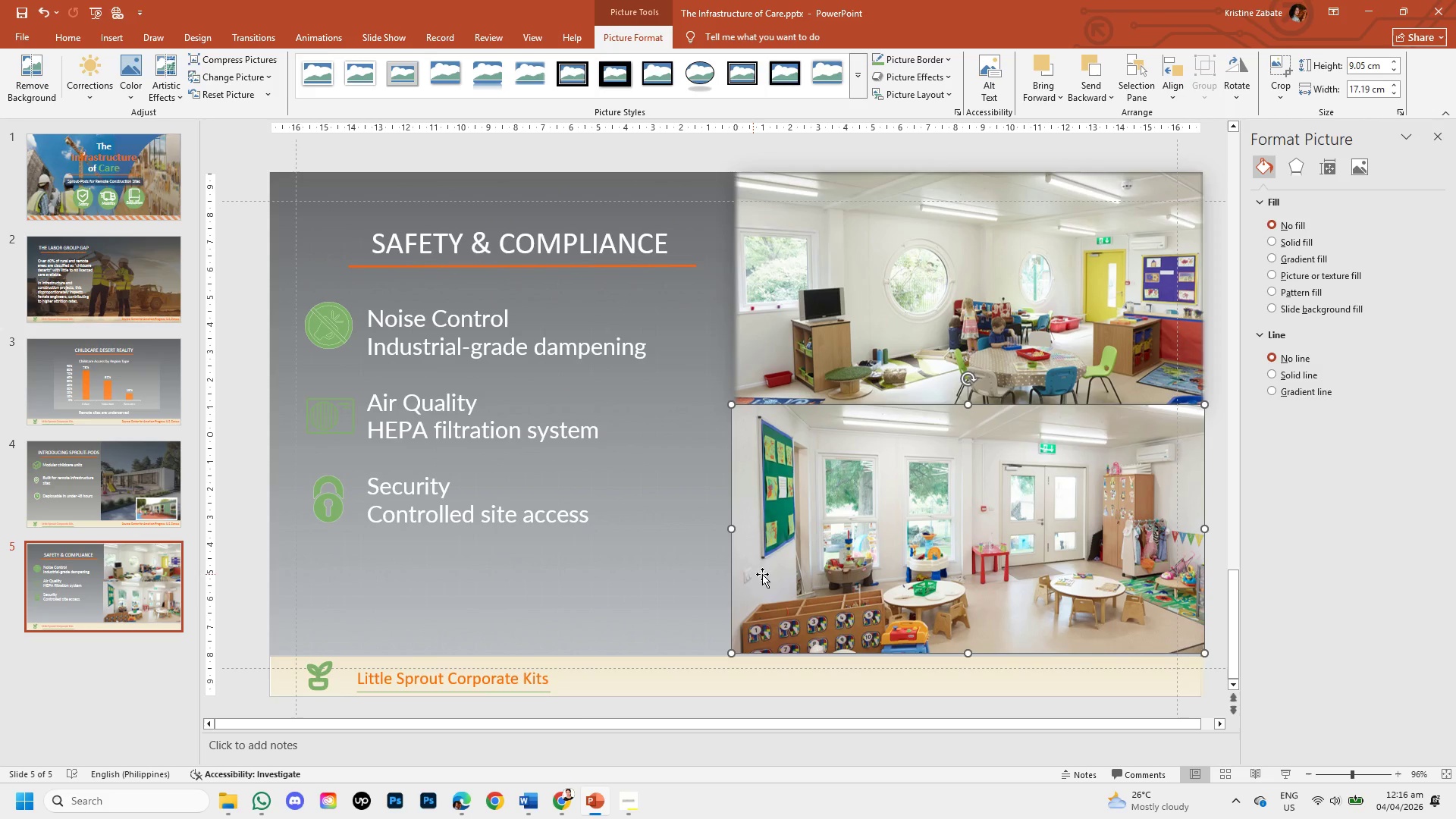 
double_click([823, 564])
 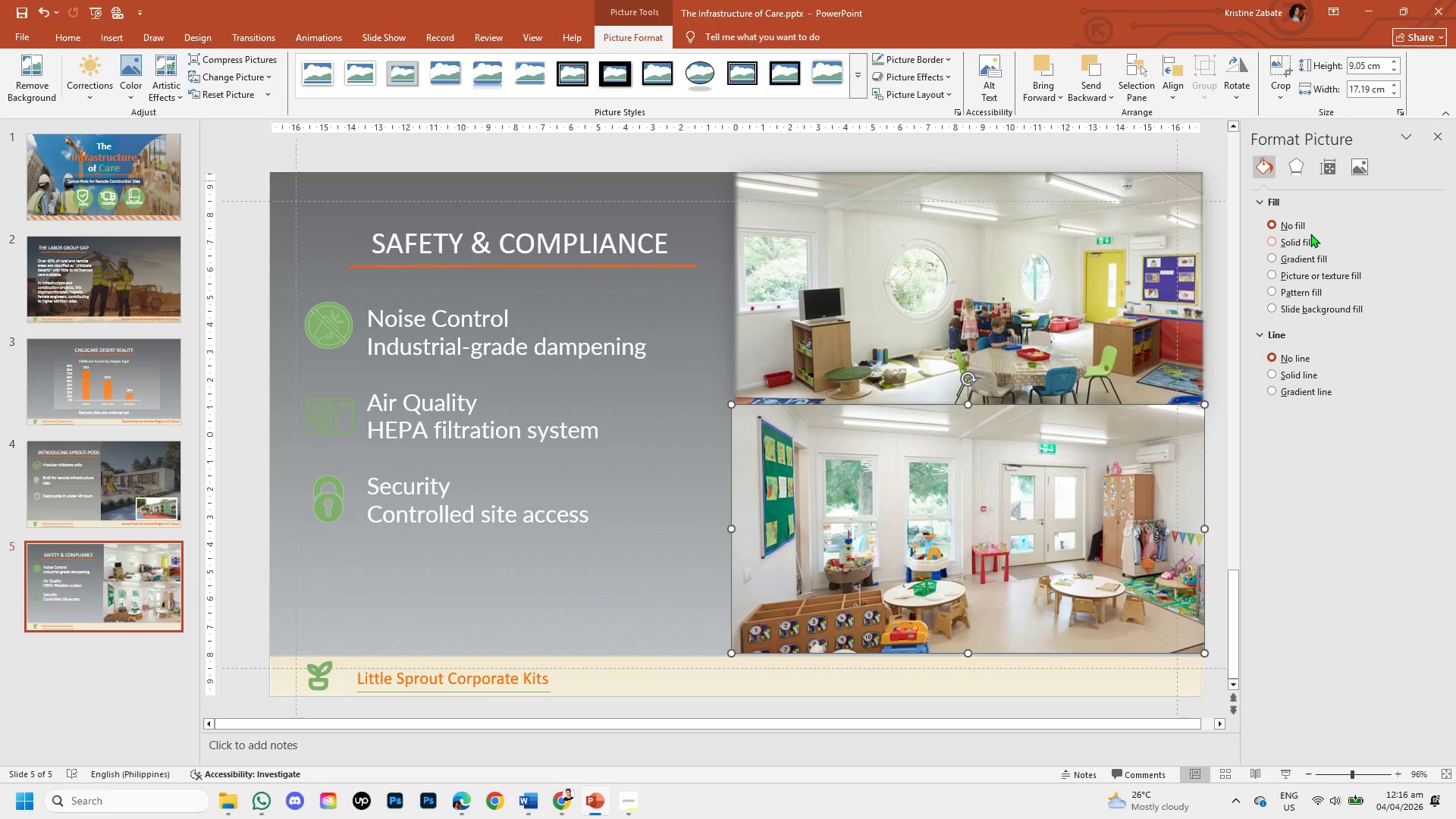 
left_click([1287, 155])
 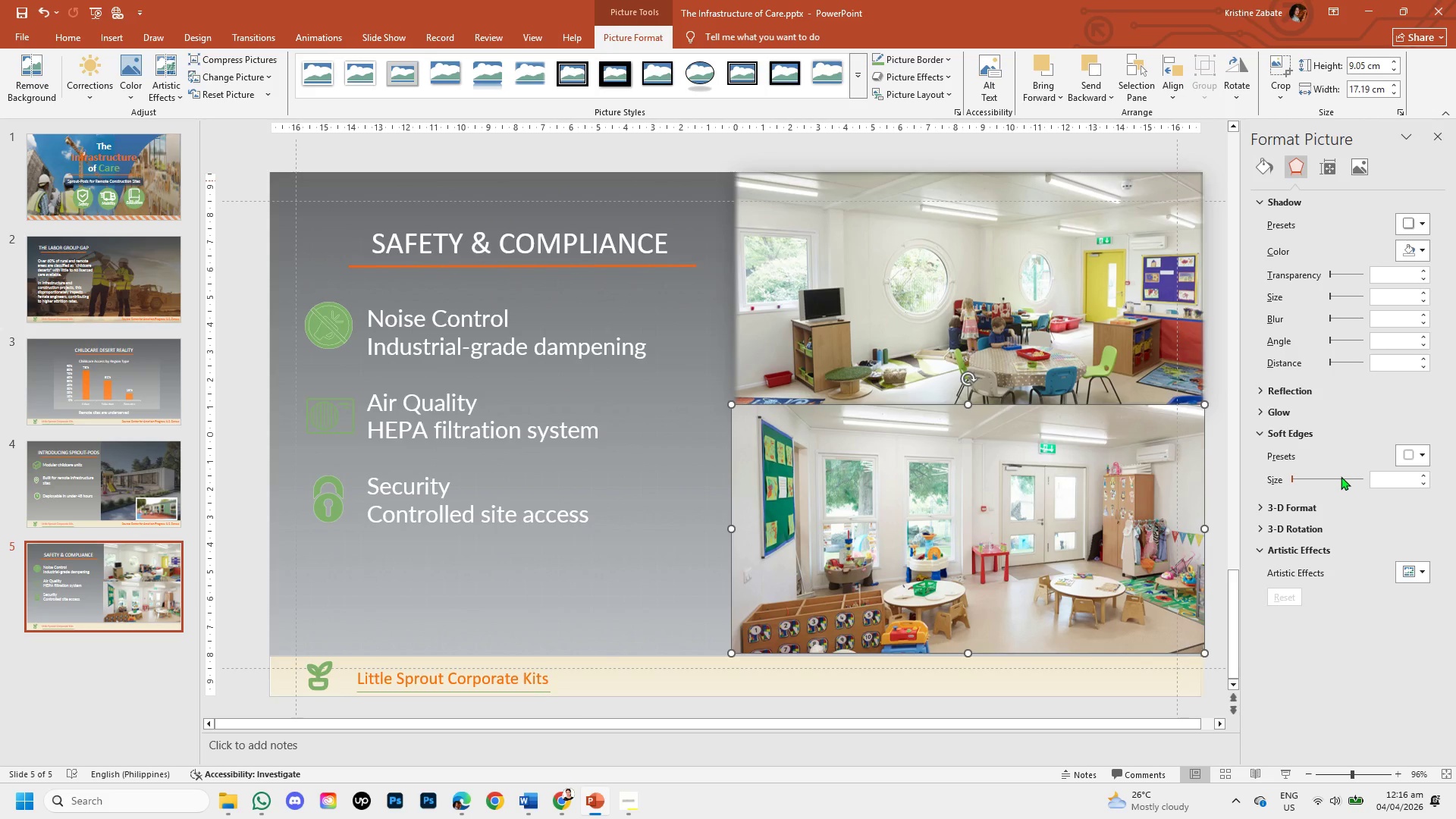 
left_click([1383, 478])
 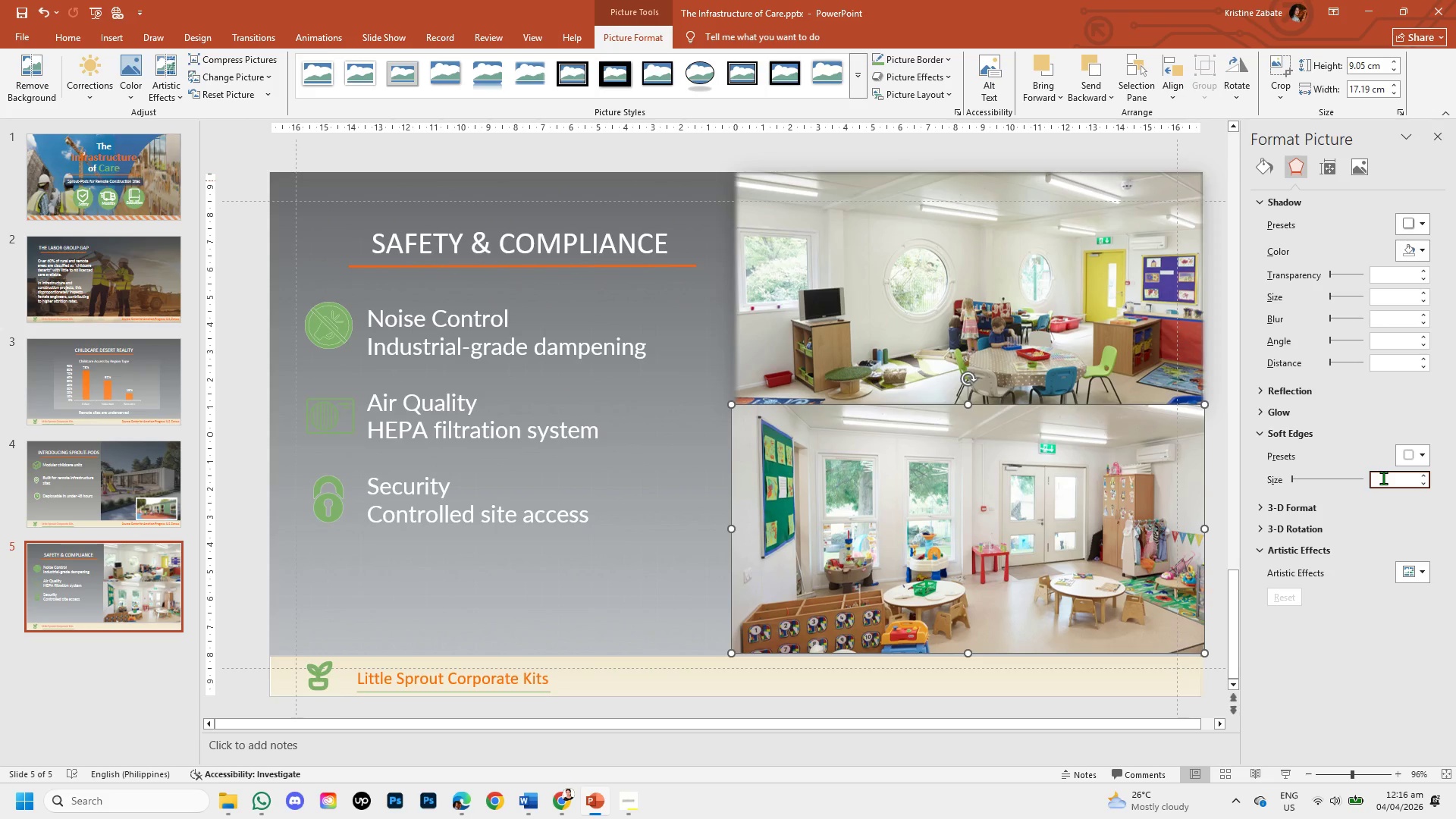 
key(Numpad5)
 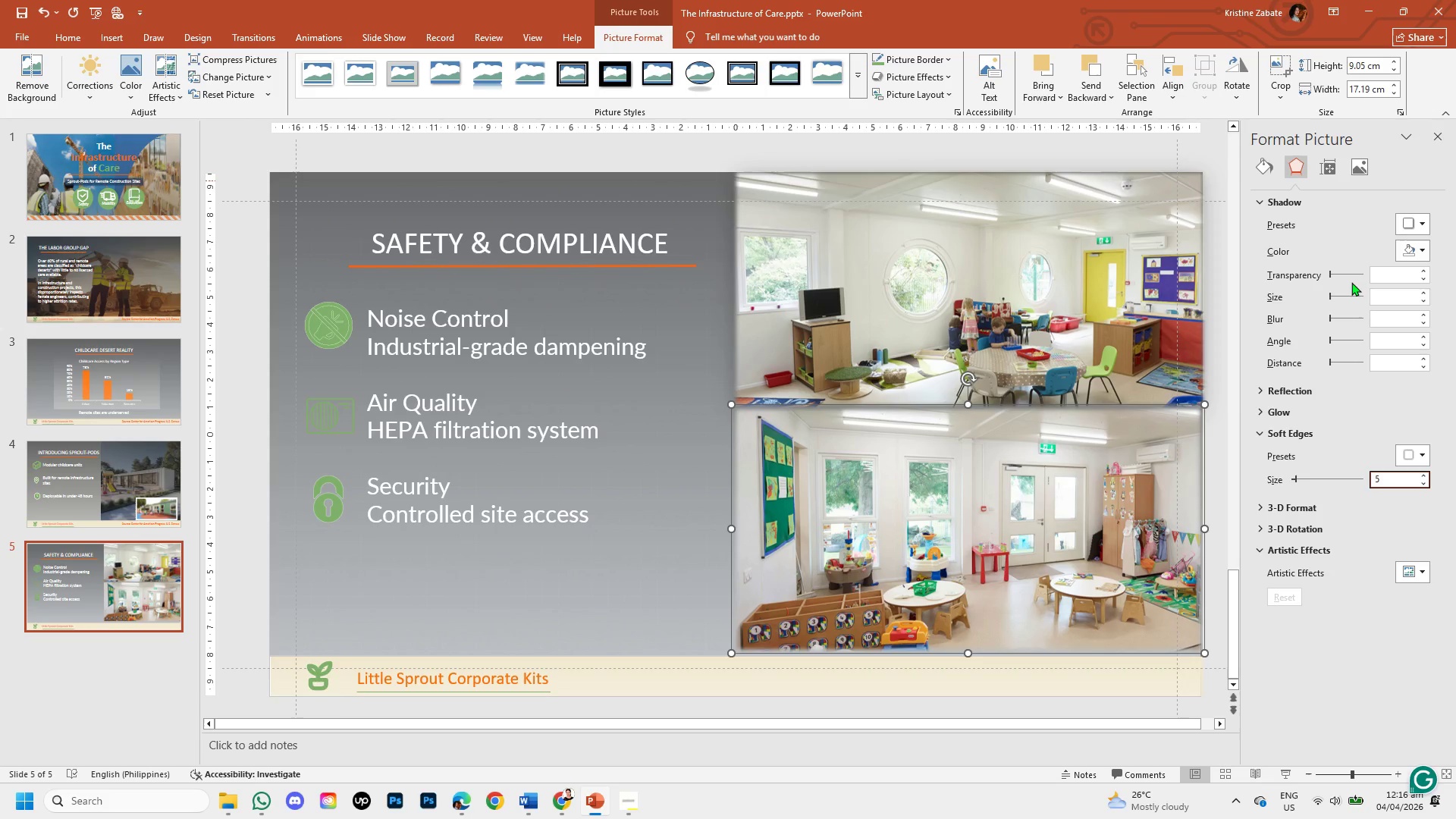 
left_click([1385, 279])
 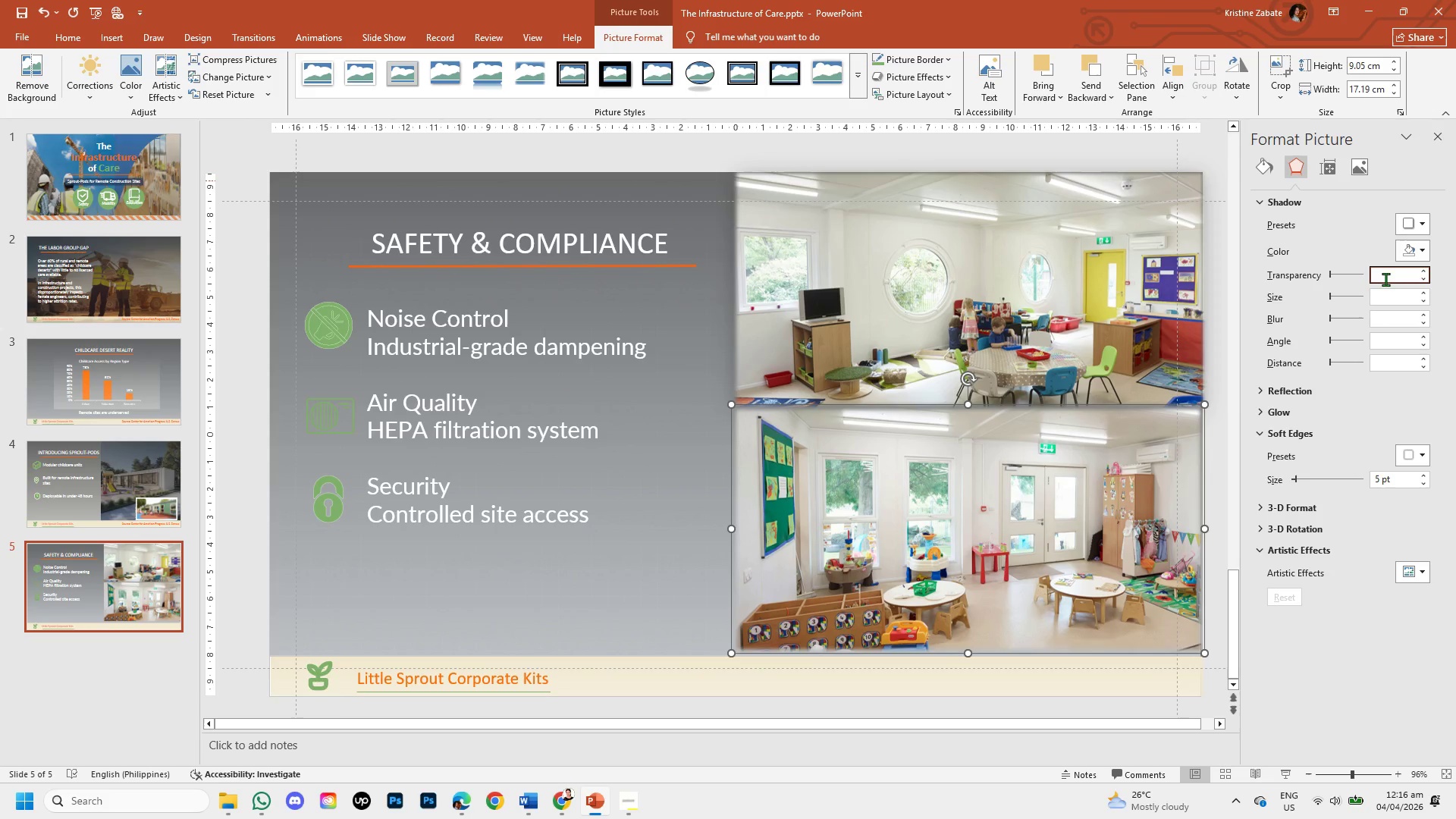 
key(Numpad7)
 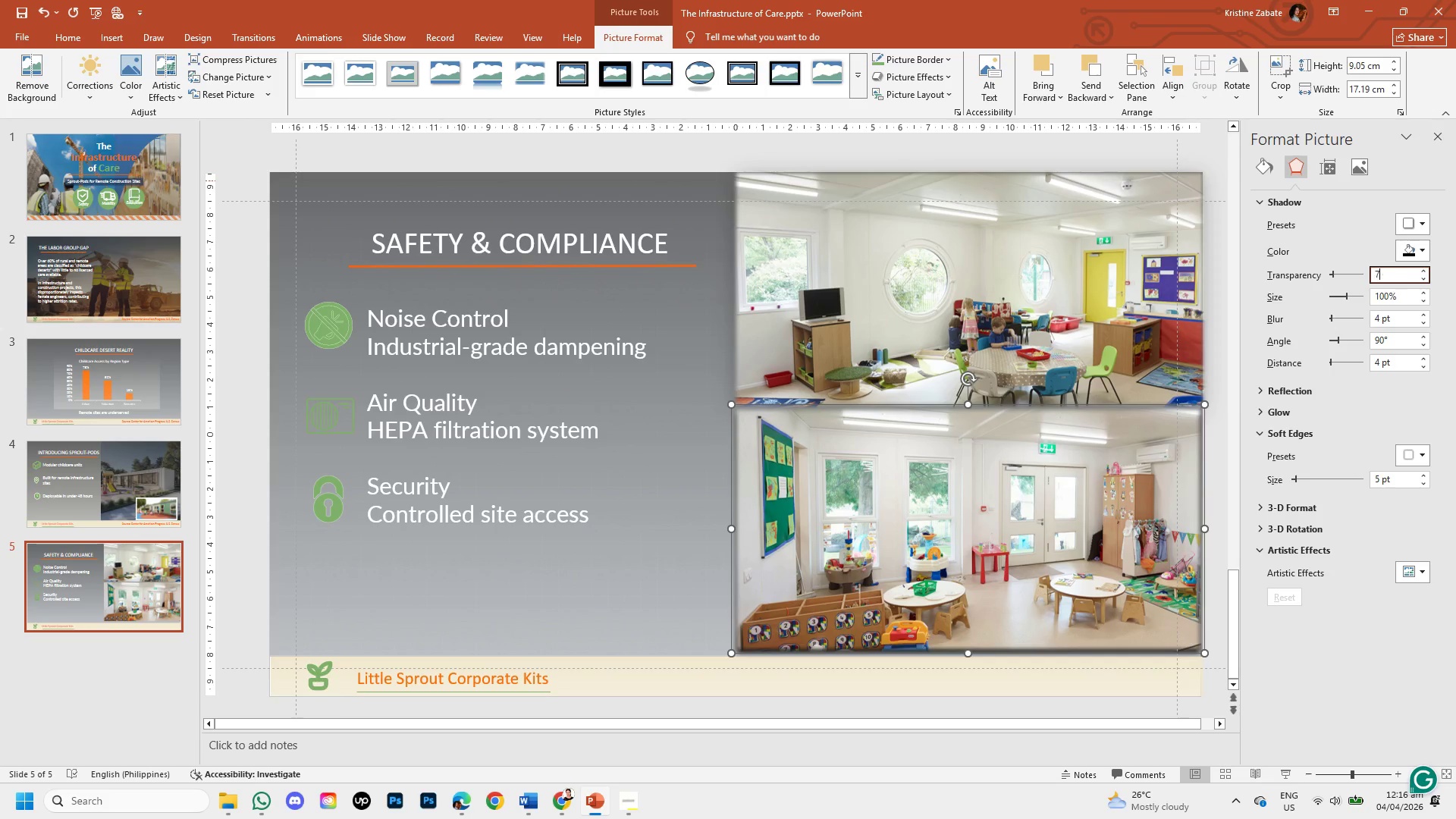 
key(Numpad0)
 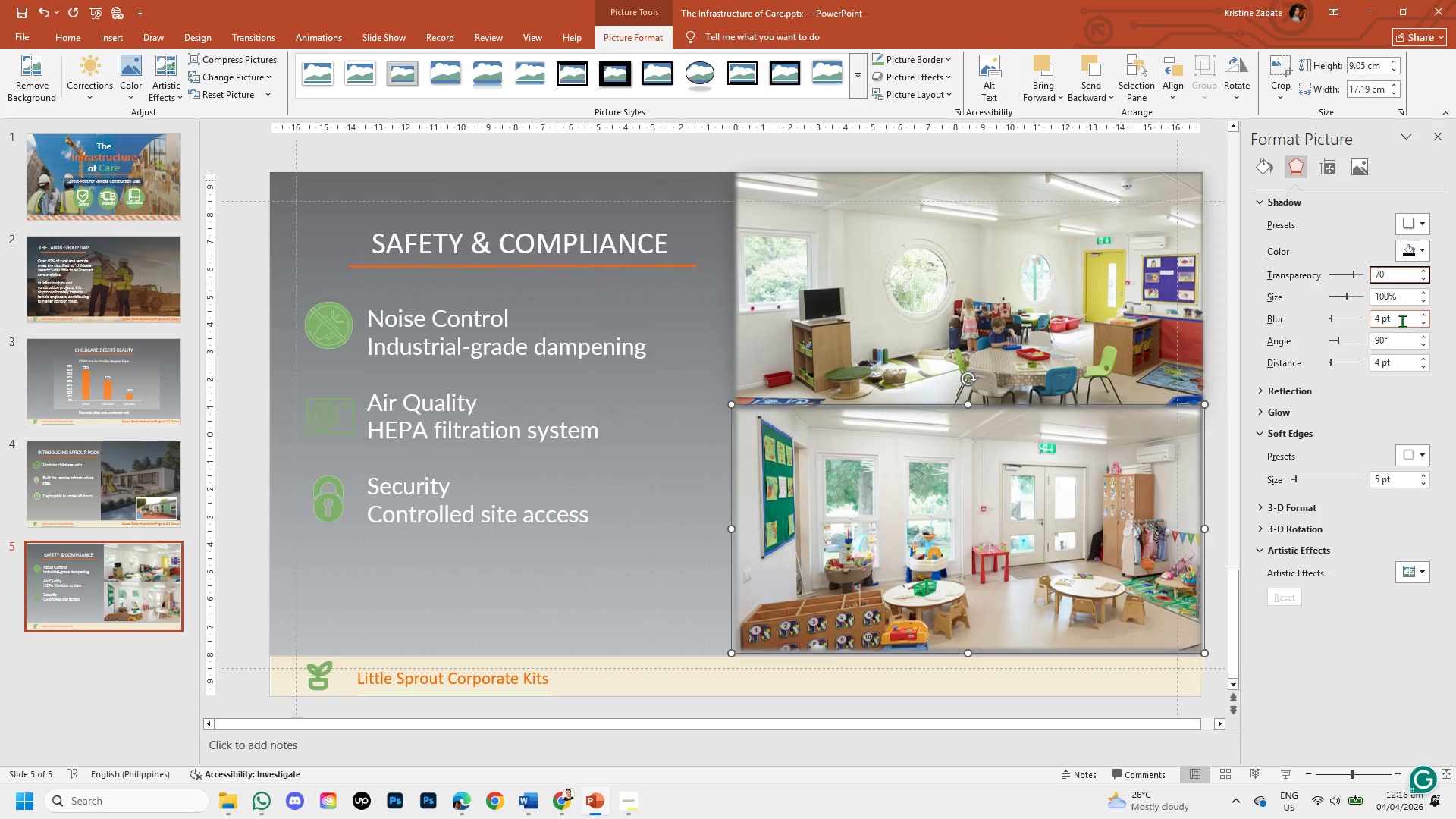 
left_click([1402, 321])
 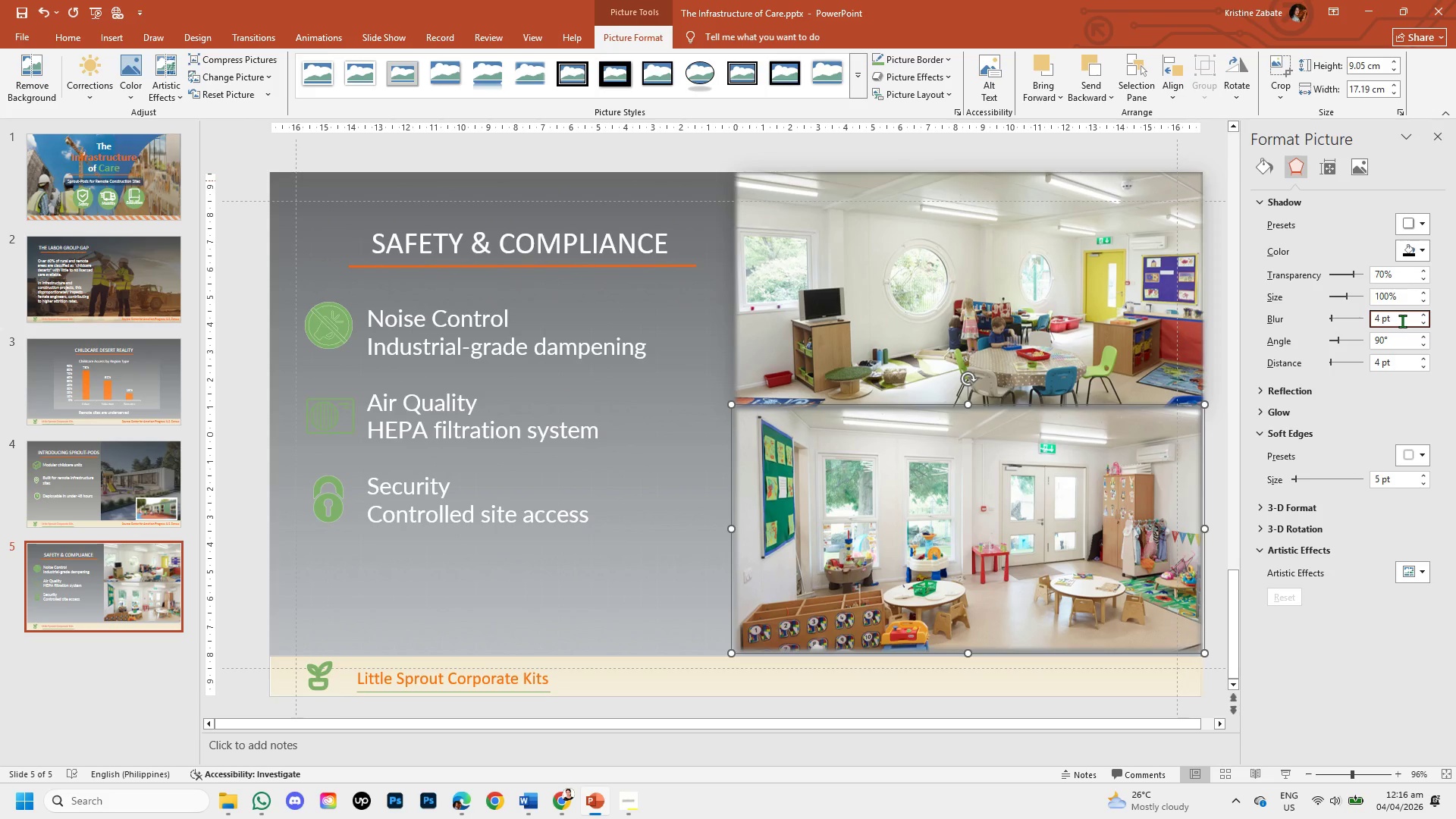 
key(Backspace)
 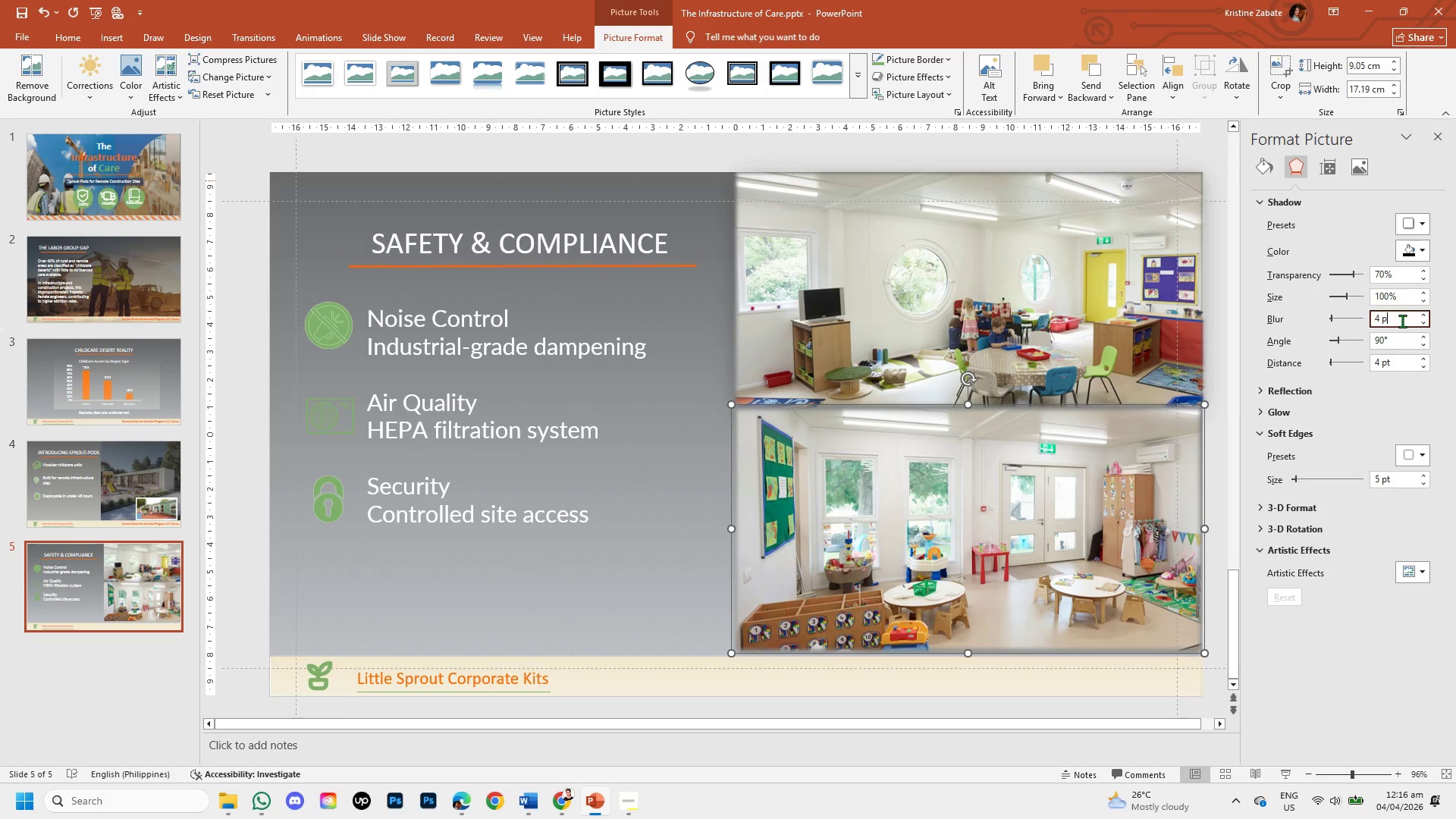 
key(Backspace)
 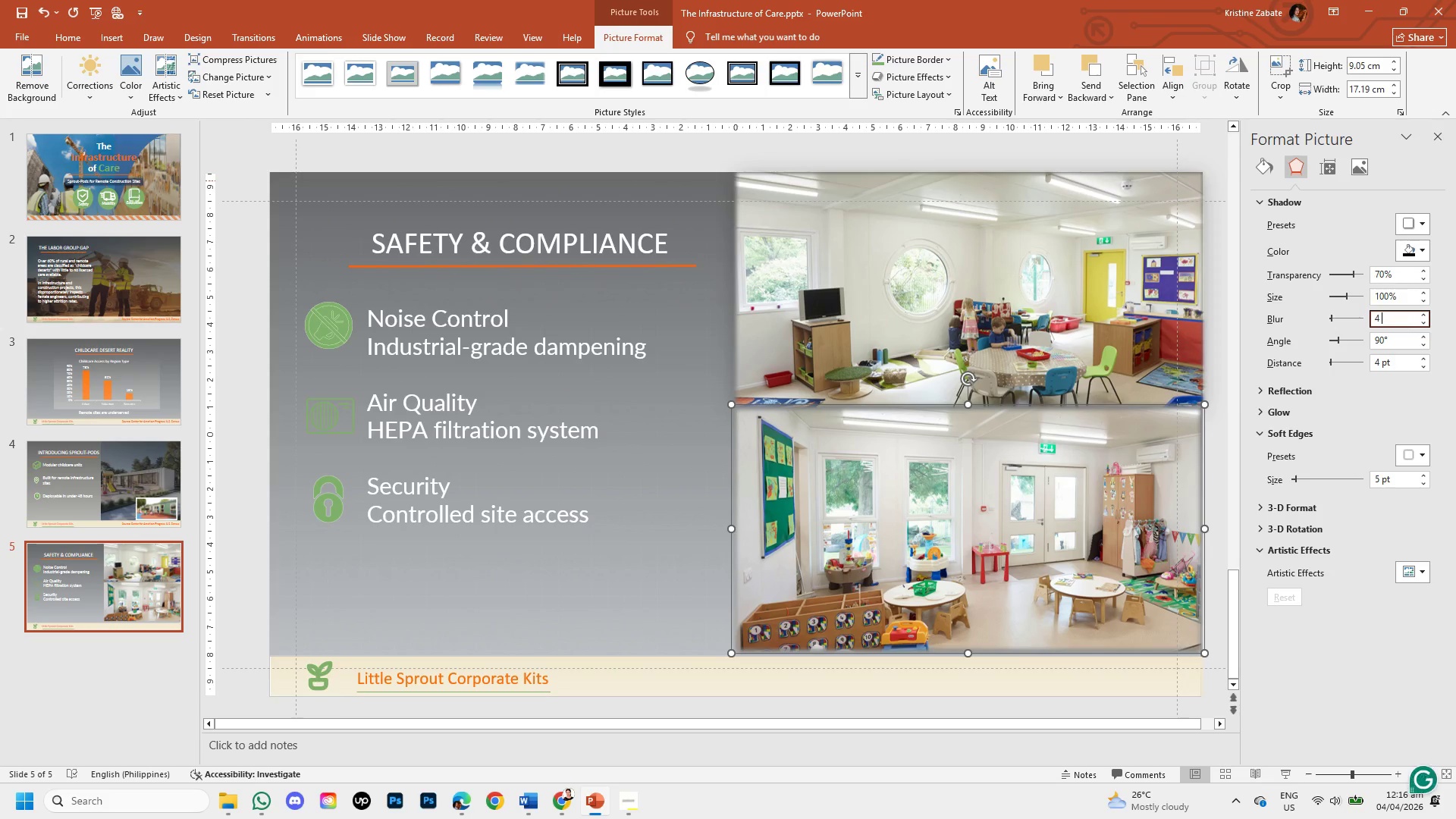 
key(Backspace)
 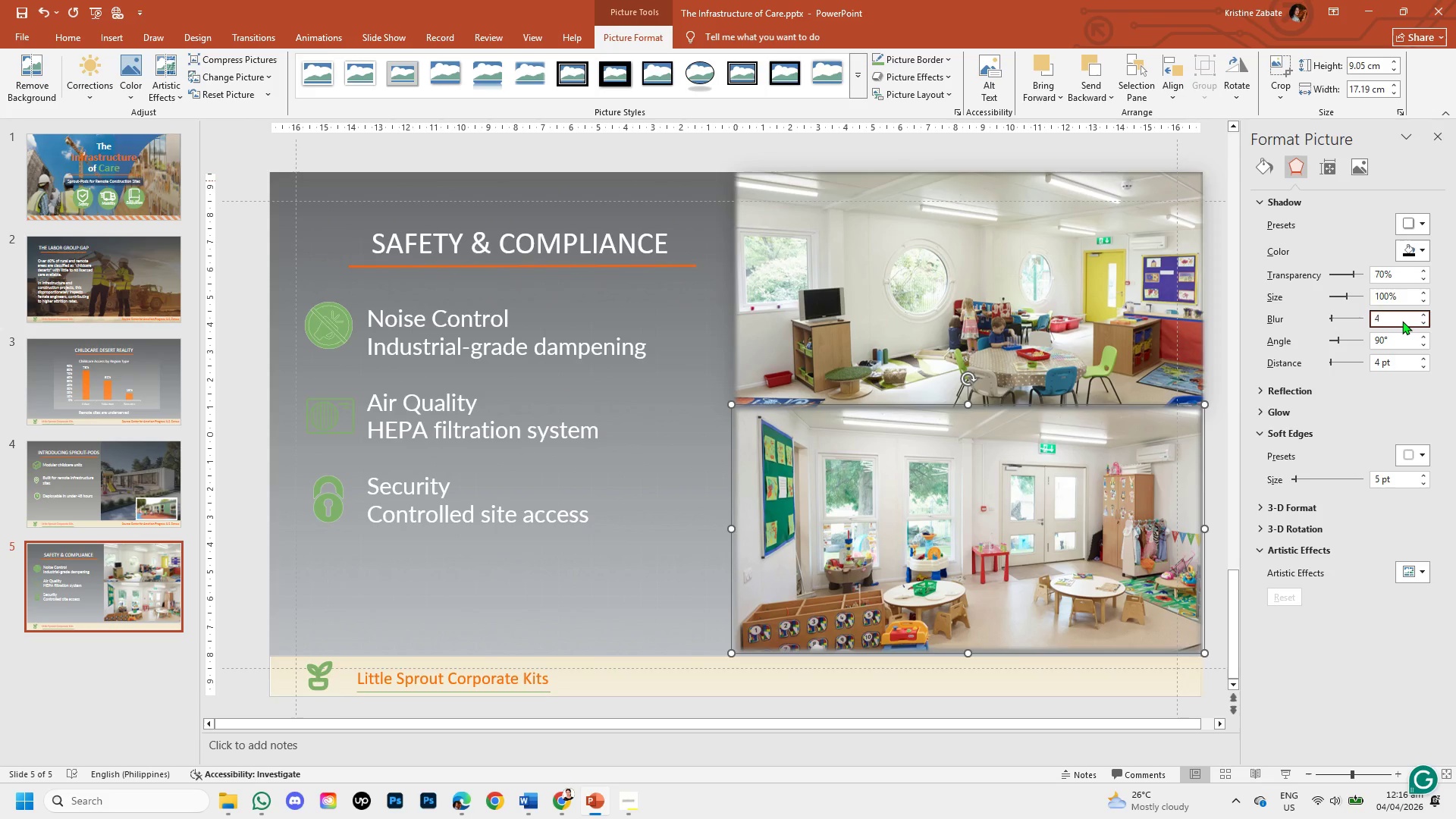 
key(Backspace)
 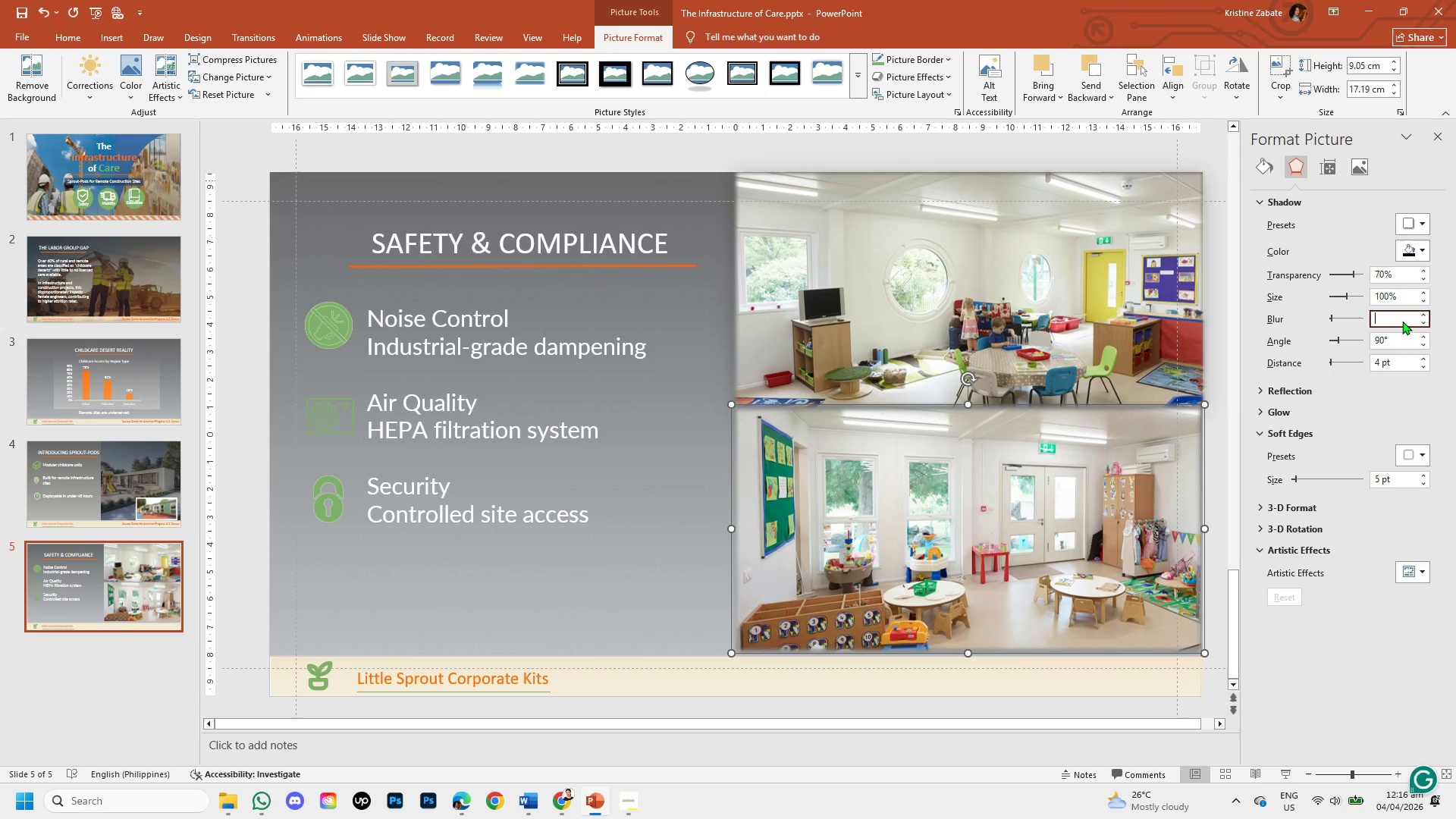 
key(Backspace)
 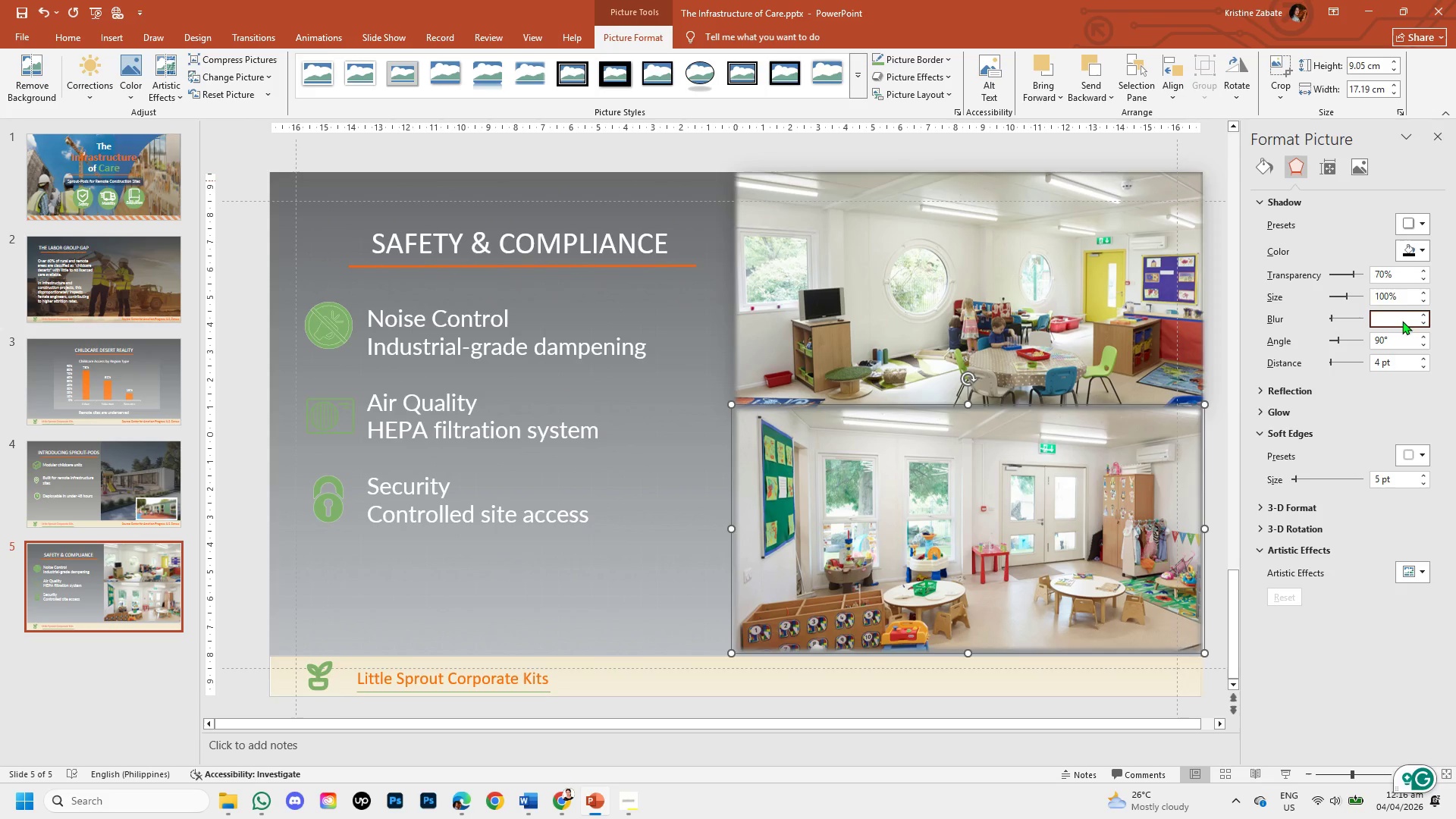 
key(Numpad2)
 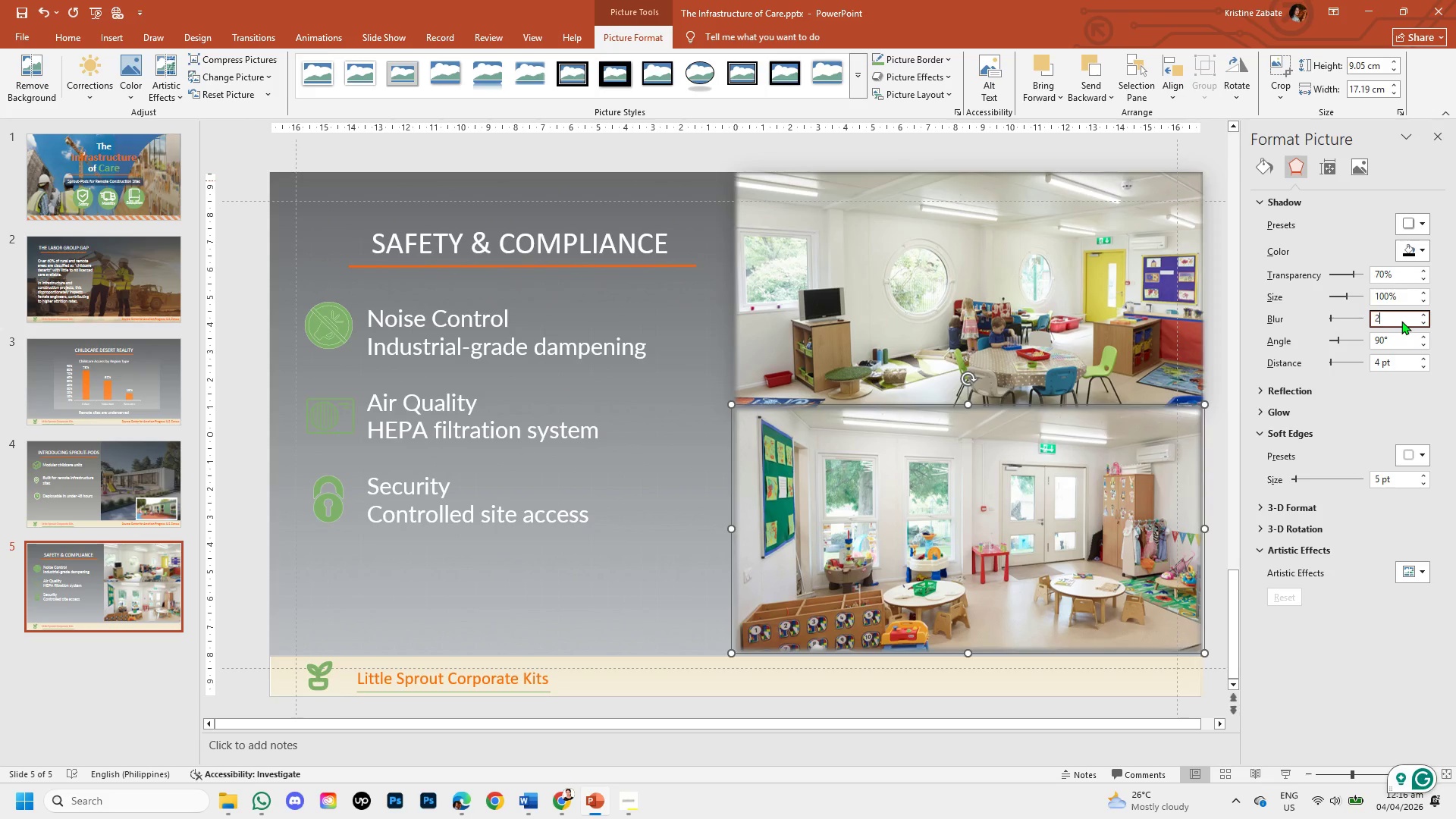 
key(Numpad5)
 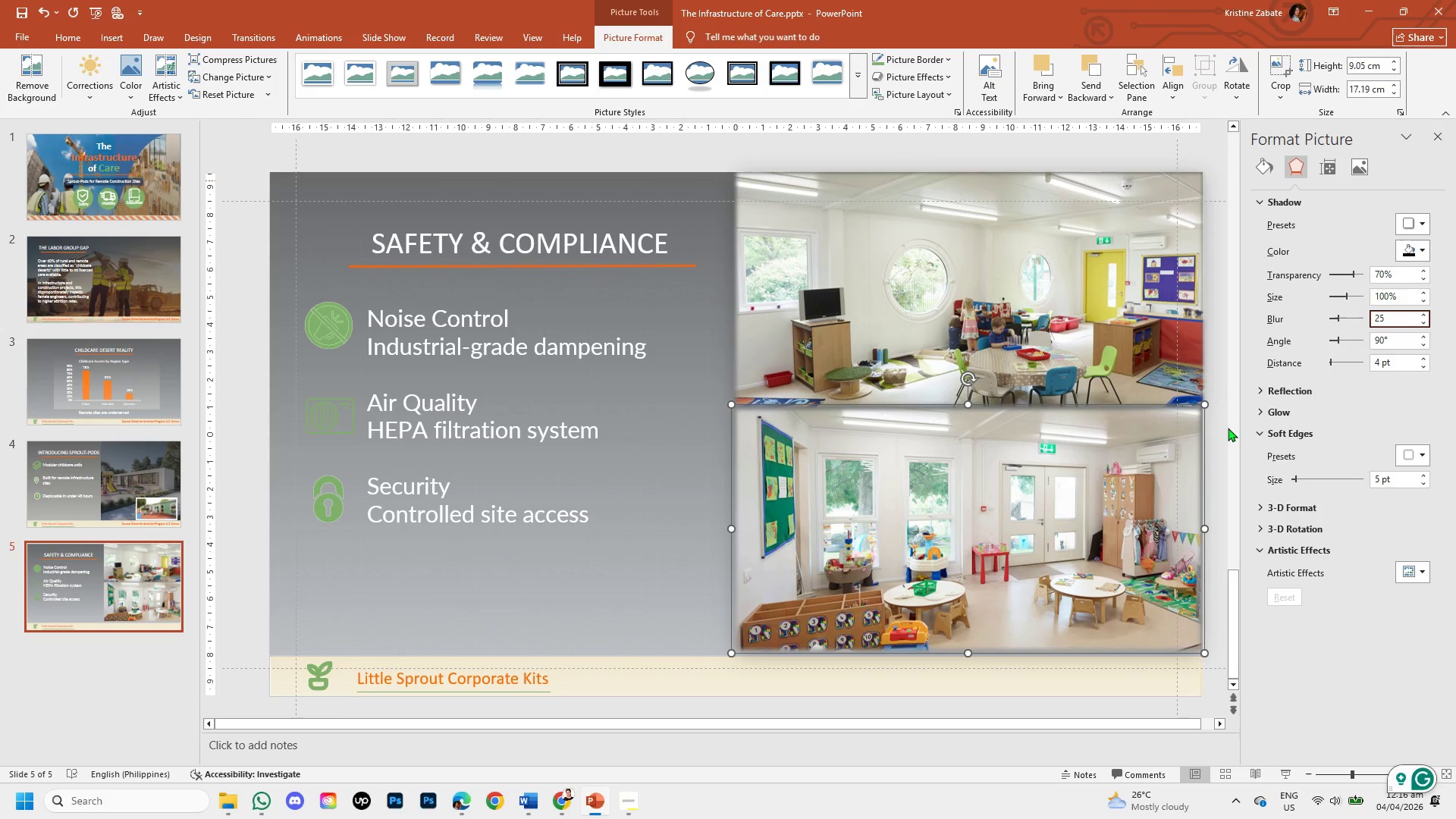 
left_click([1219, 432])
 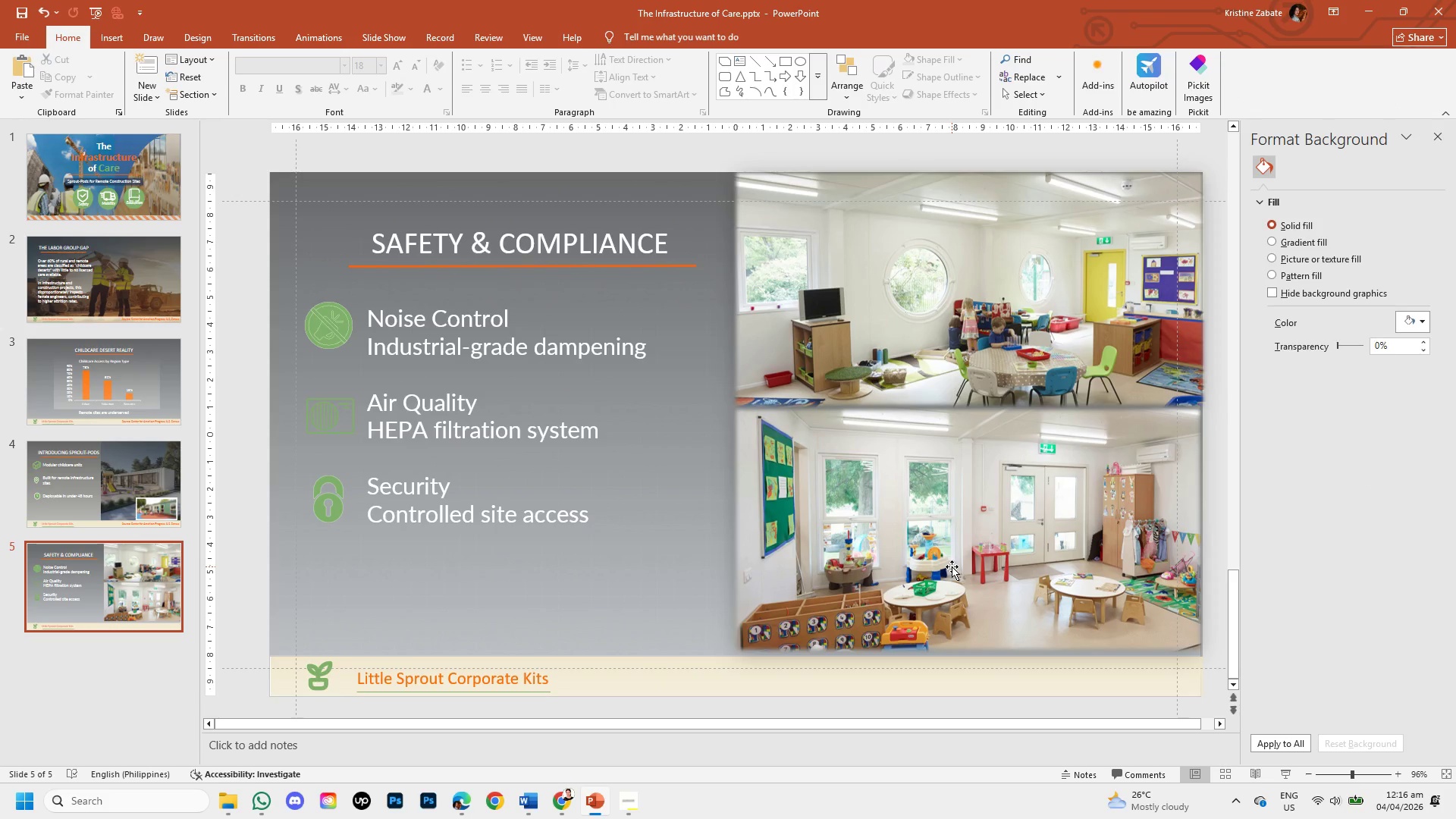 
left_click([952, 566])
 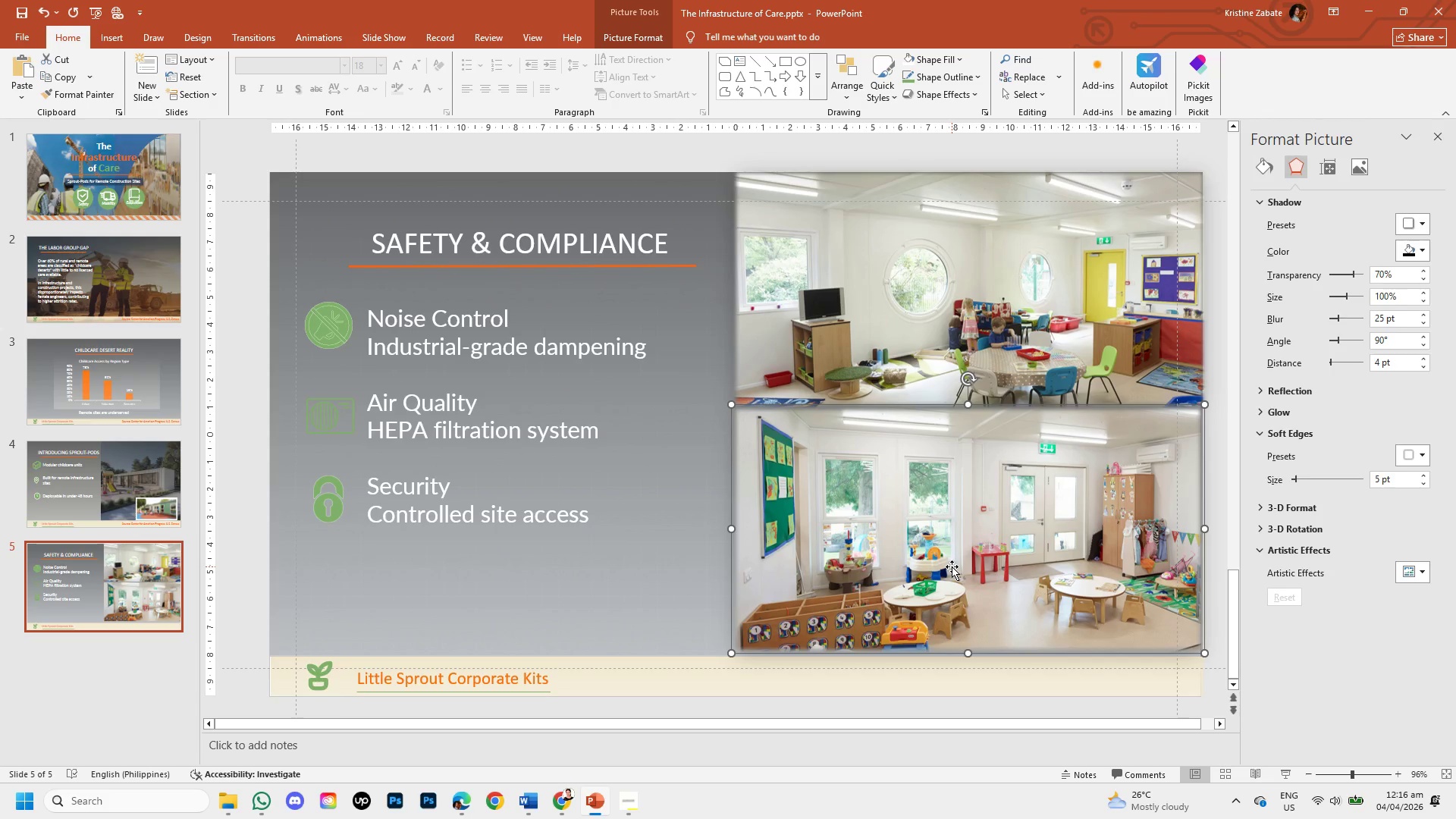 
key(ArrowLeft)
 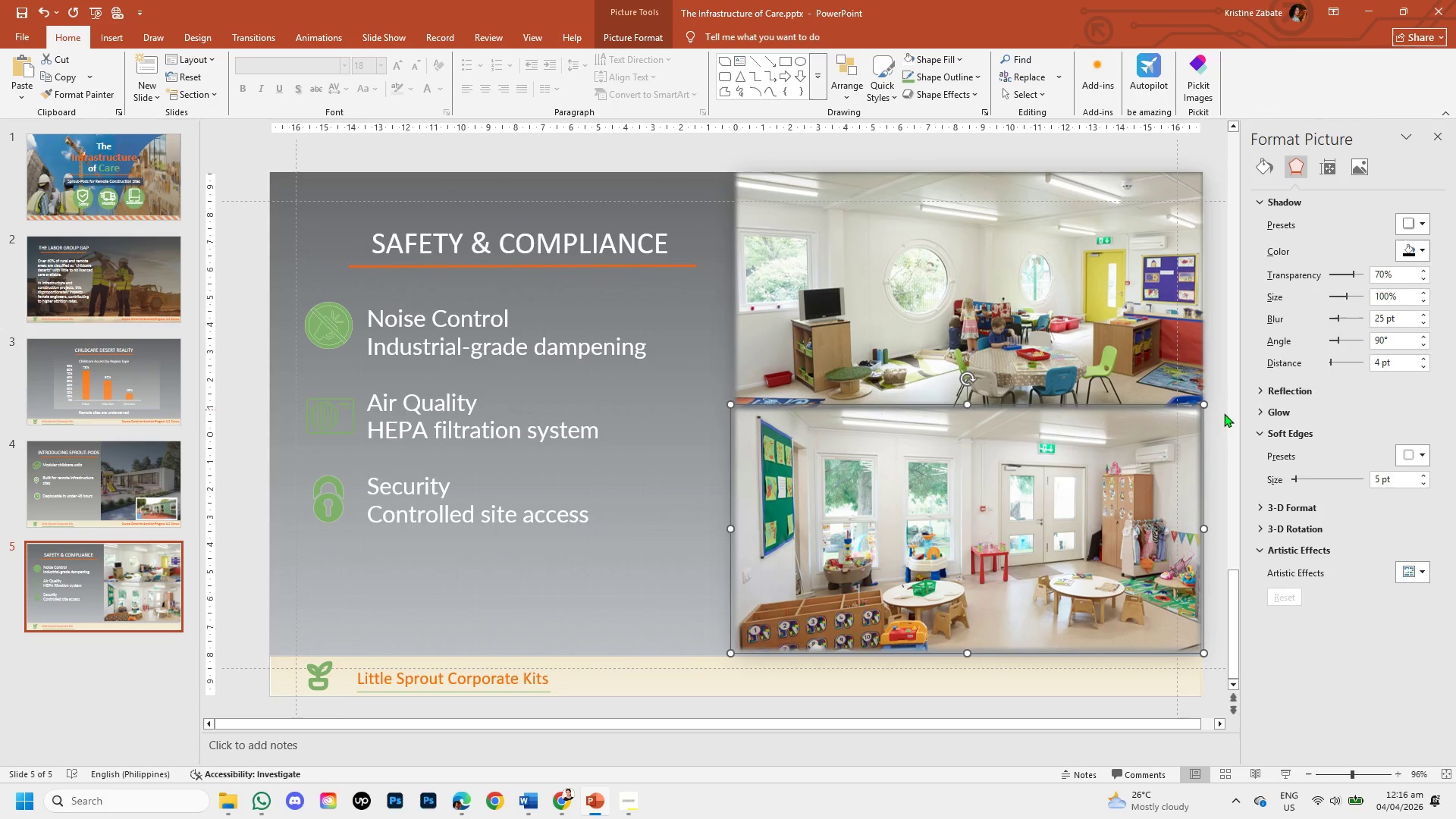 
left_click([1216, 441])
 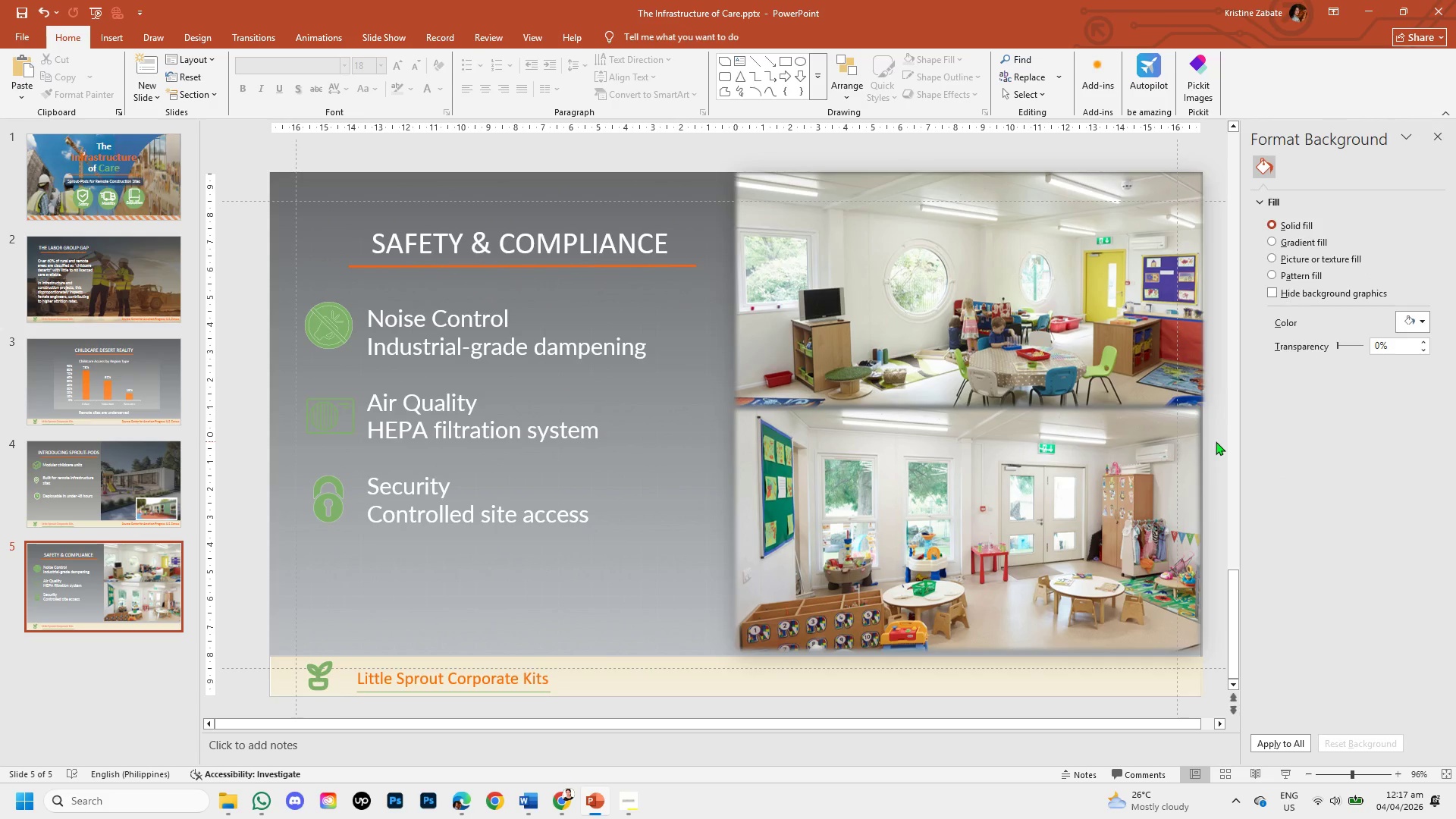 
left_click([1020, 515])
 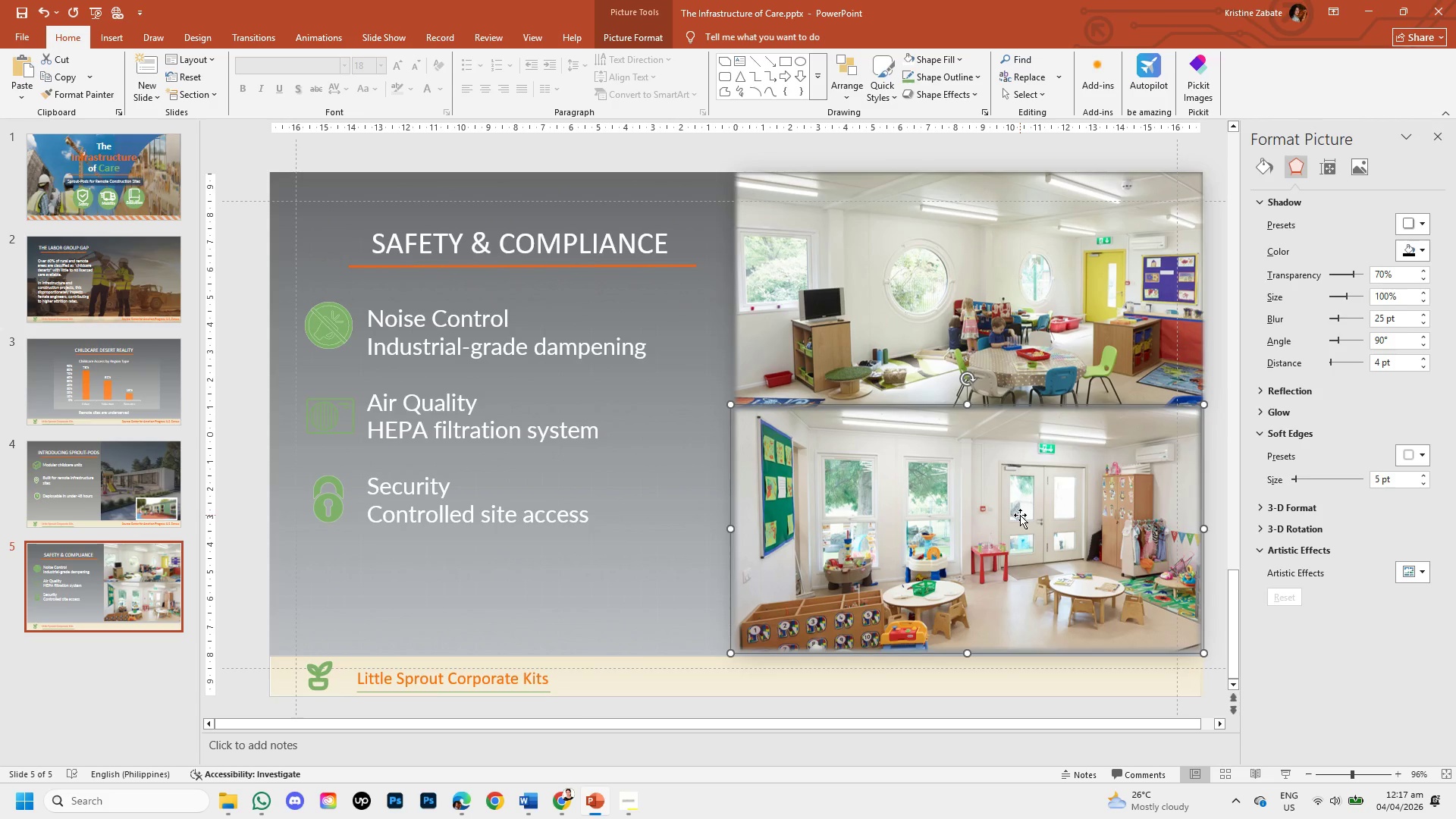 
key(ArrowRight)
 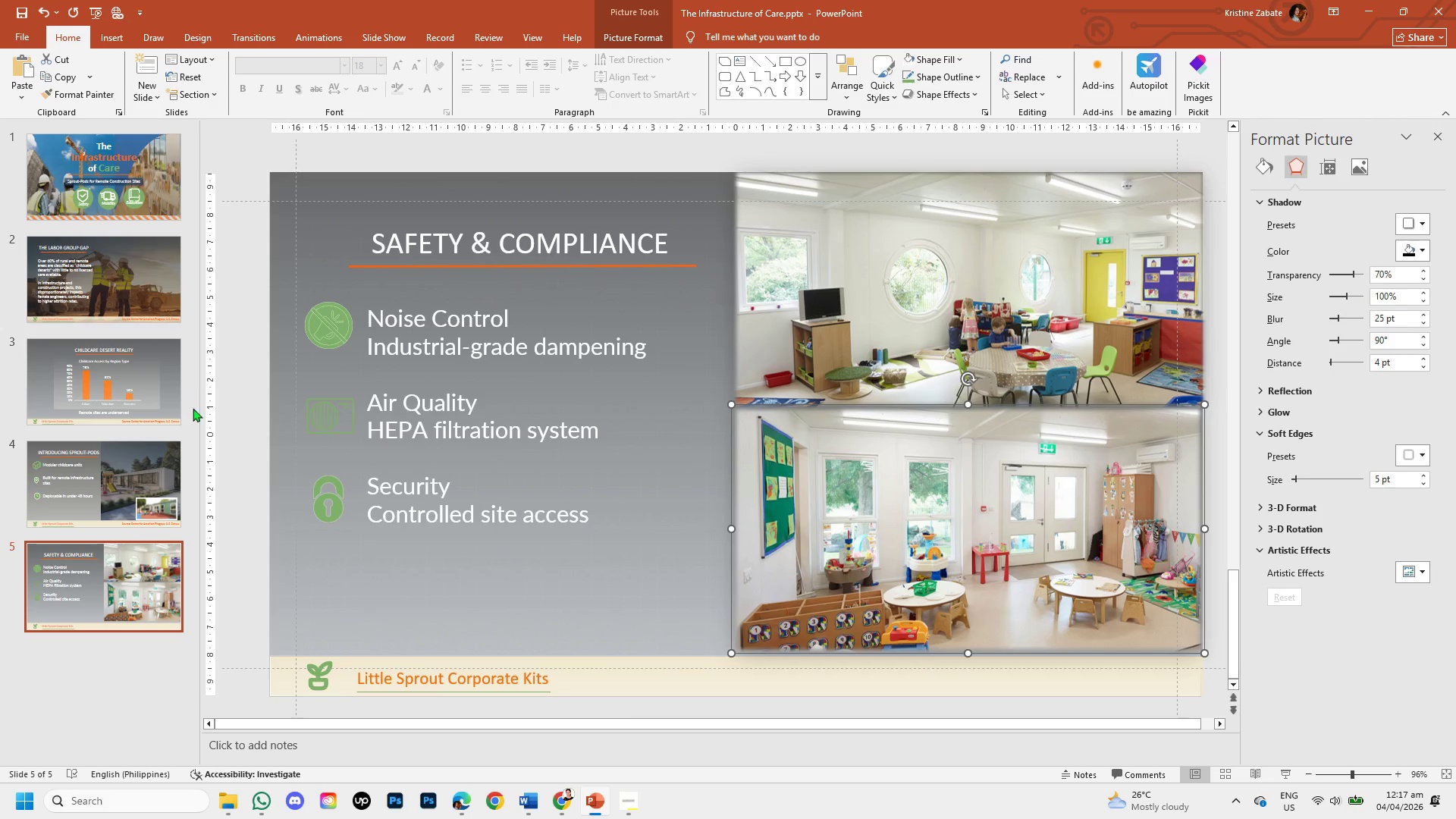 
left_click([231, 418])
 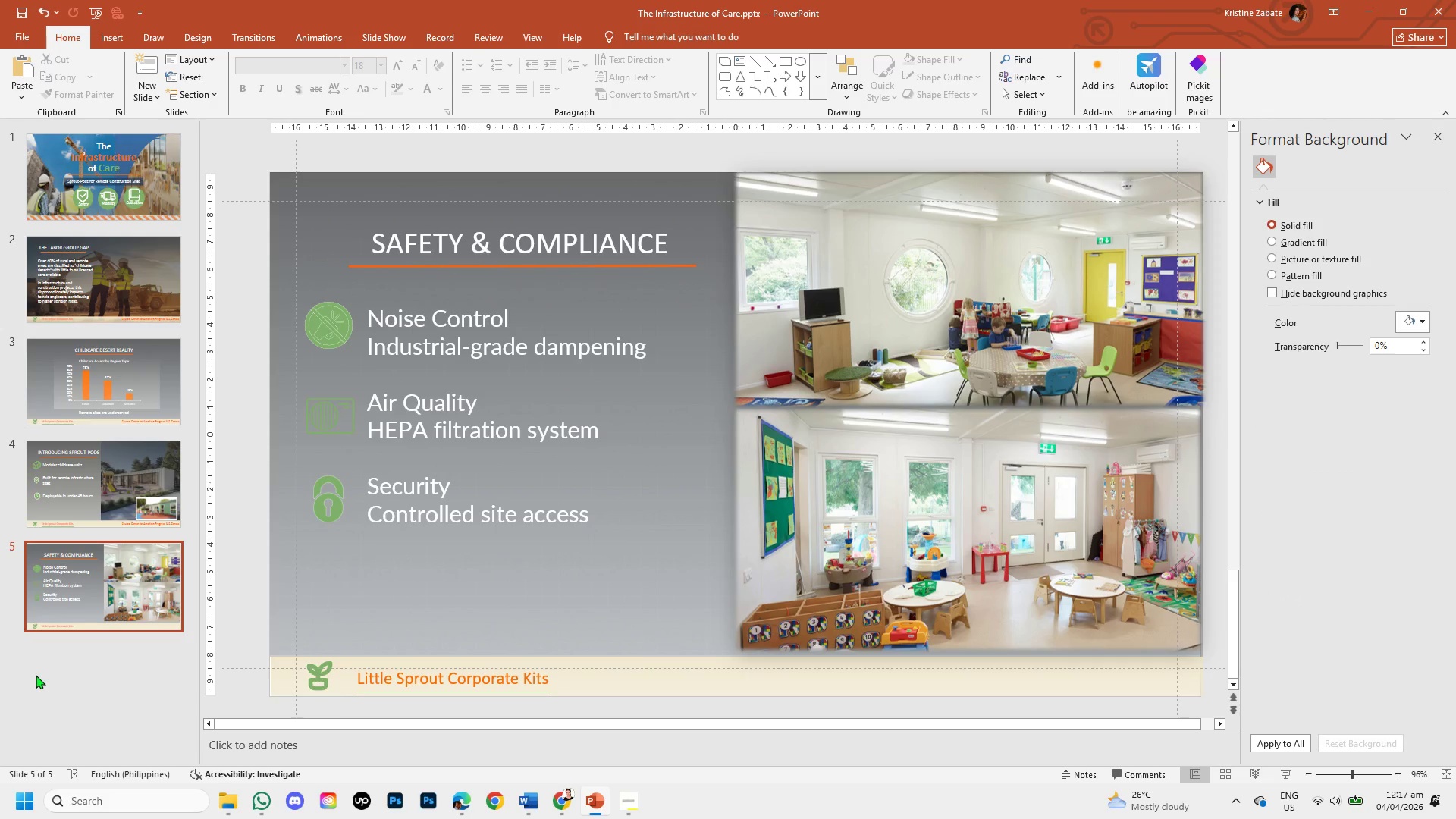 
wait(7.75)
 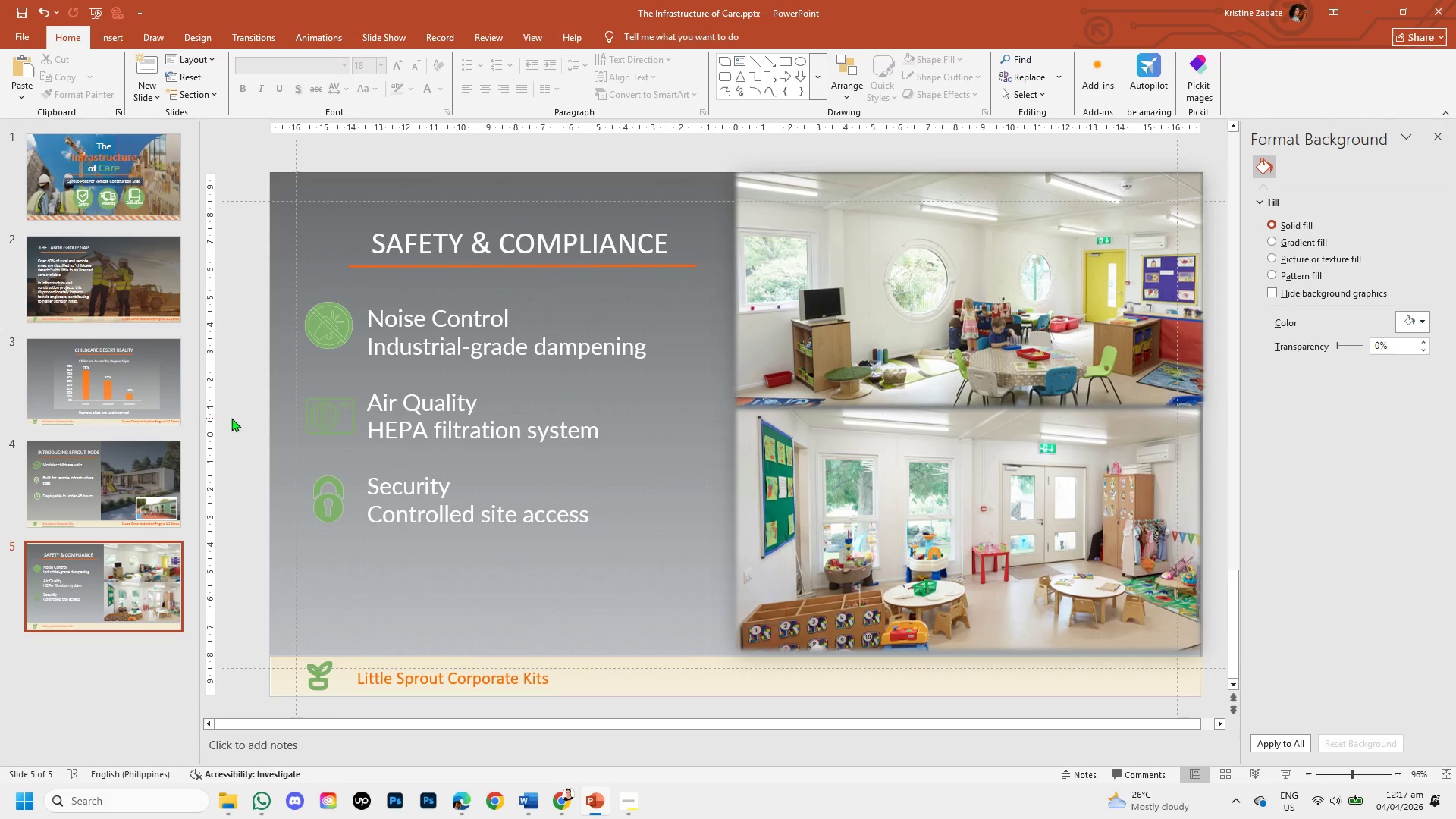 
left_click([49, 524])
 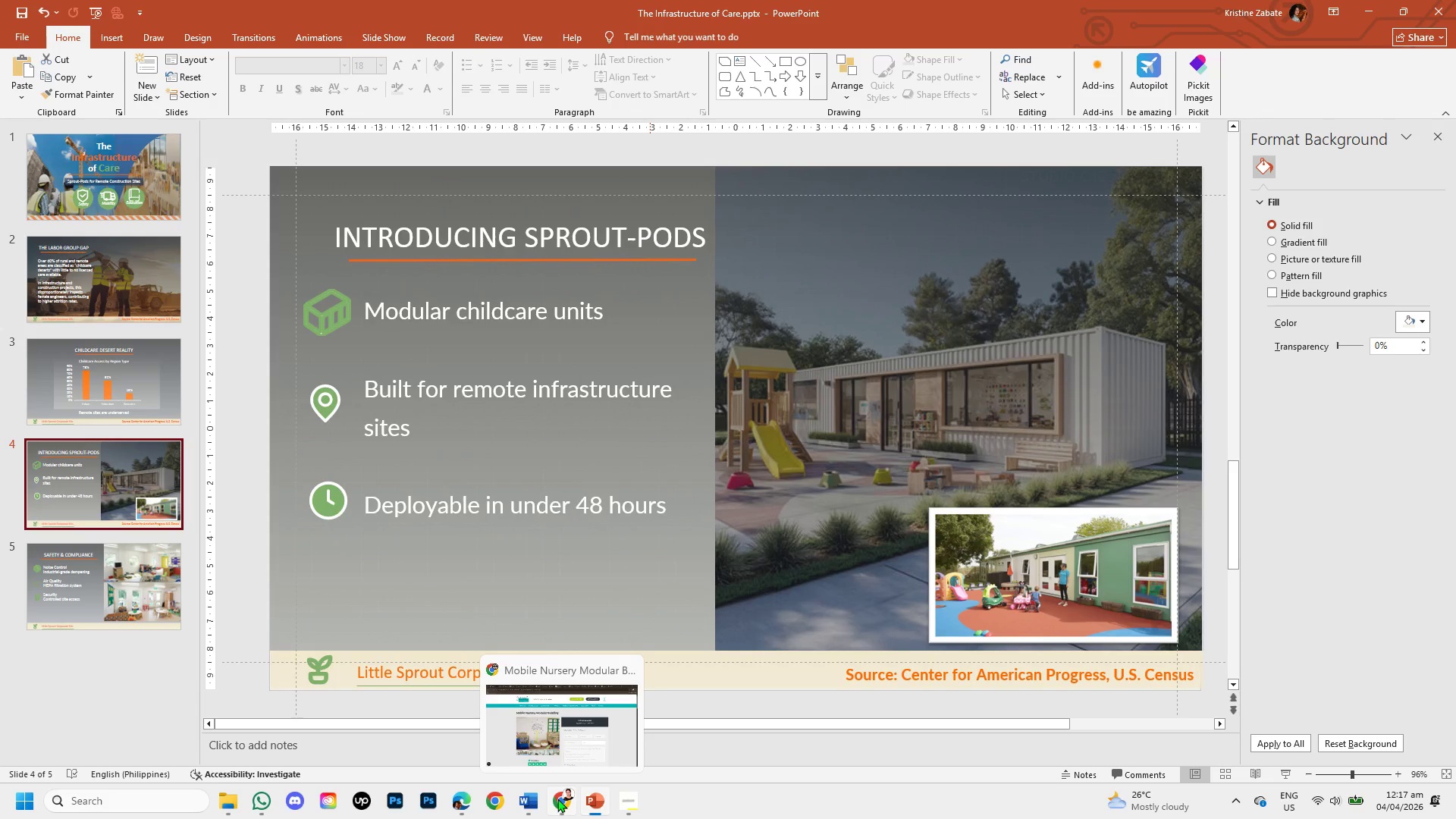 
wait(6.14)
 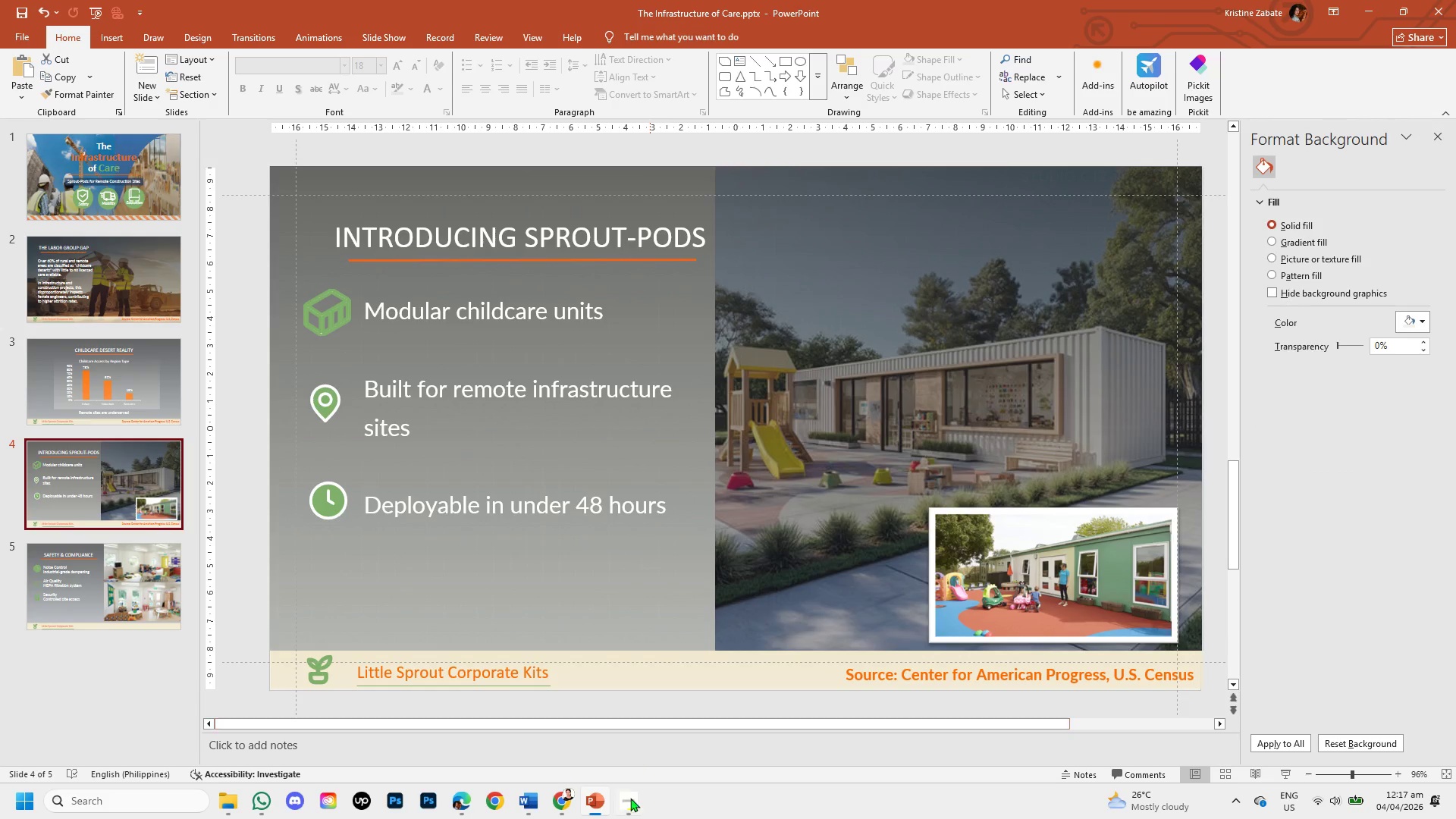 
left_click([557, 799])
 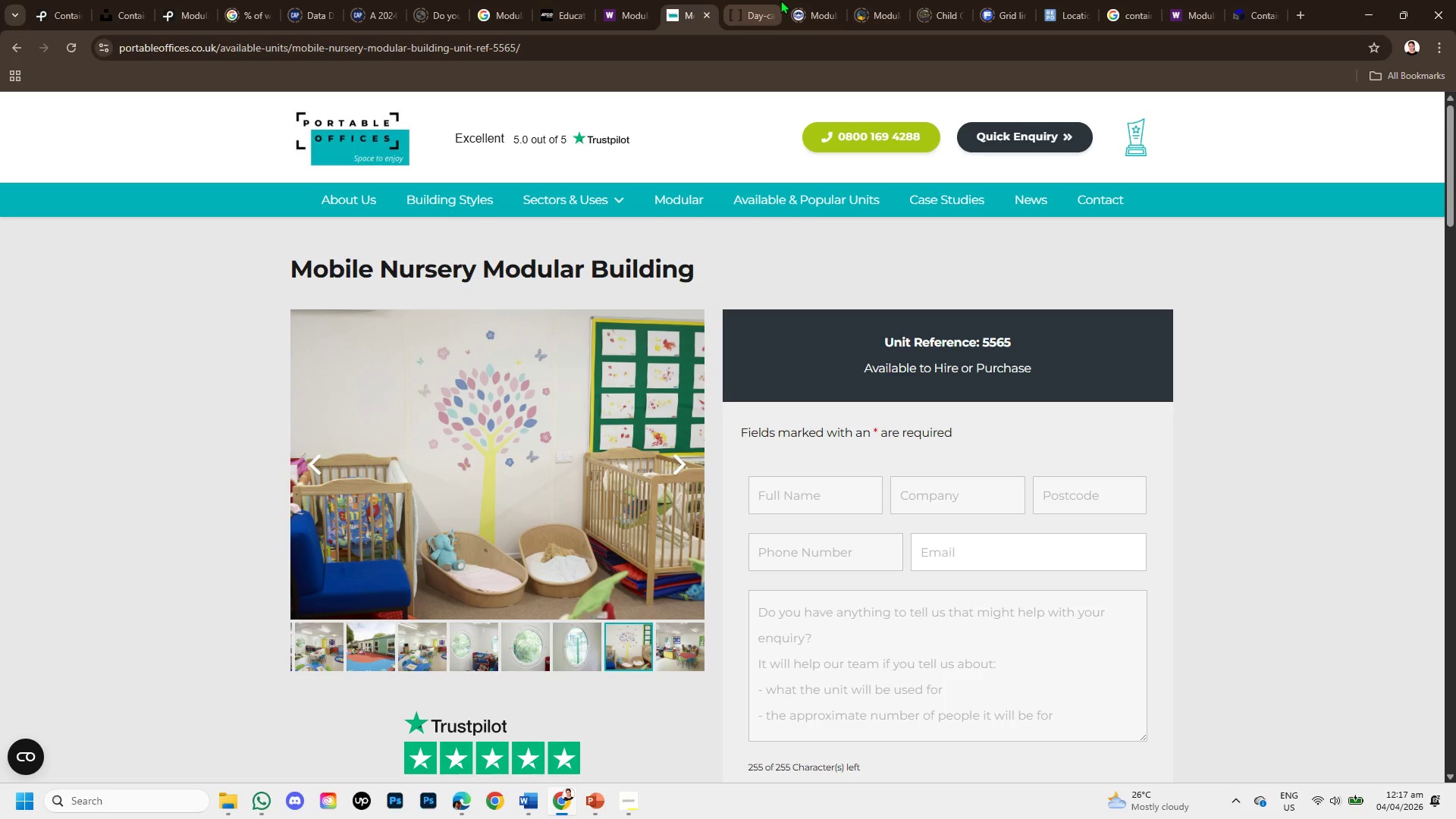 
left_click([748, 2])
 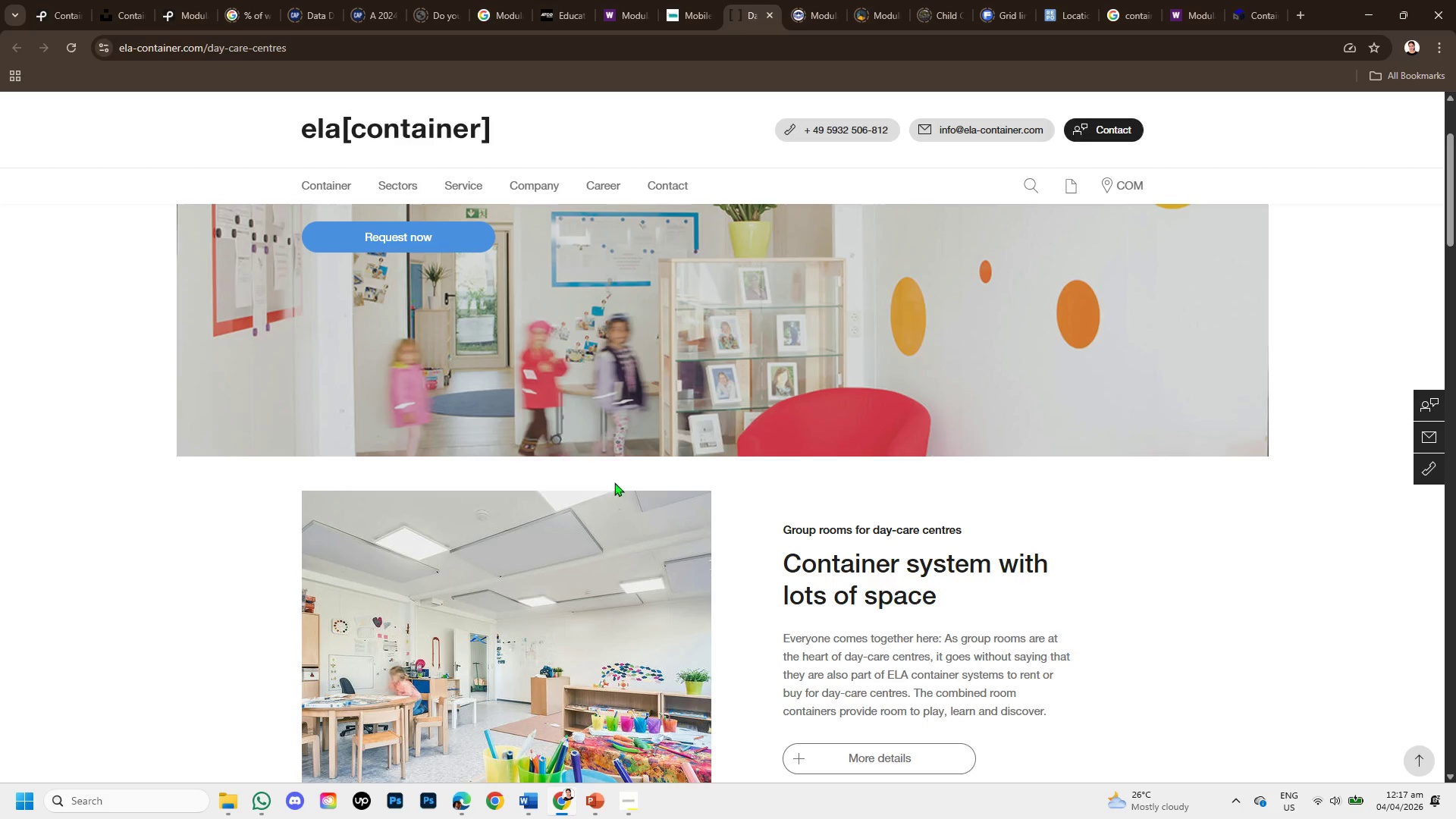 
scroll: coordinate [582, 529], scroll_direction: down, amount: 8.0
 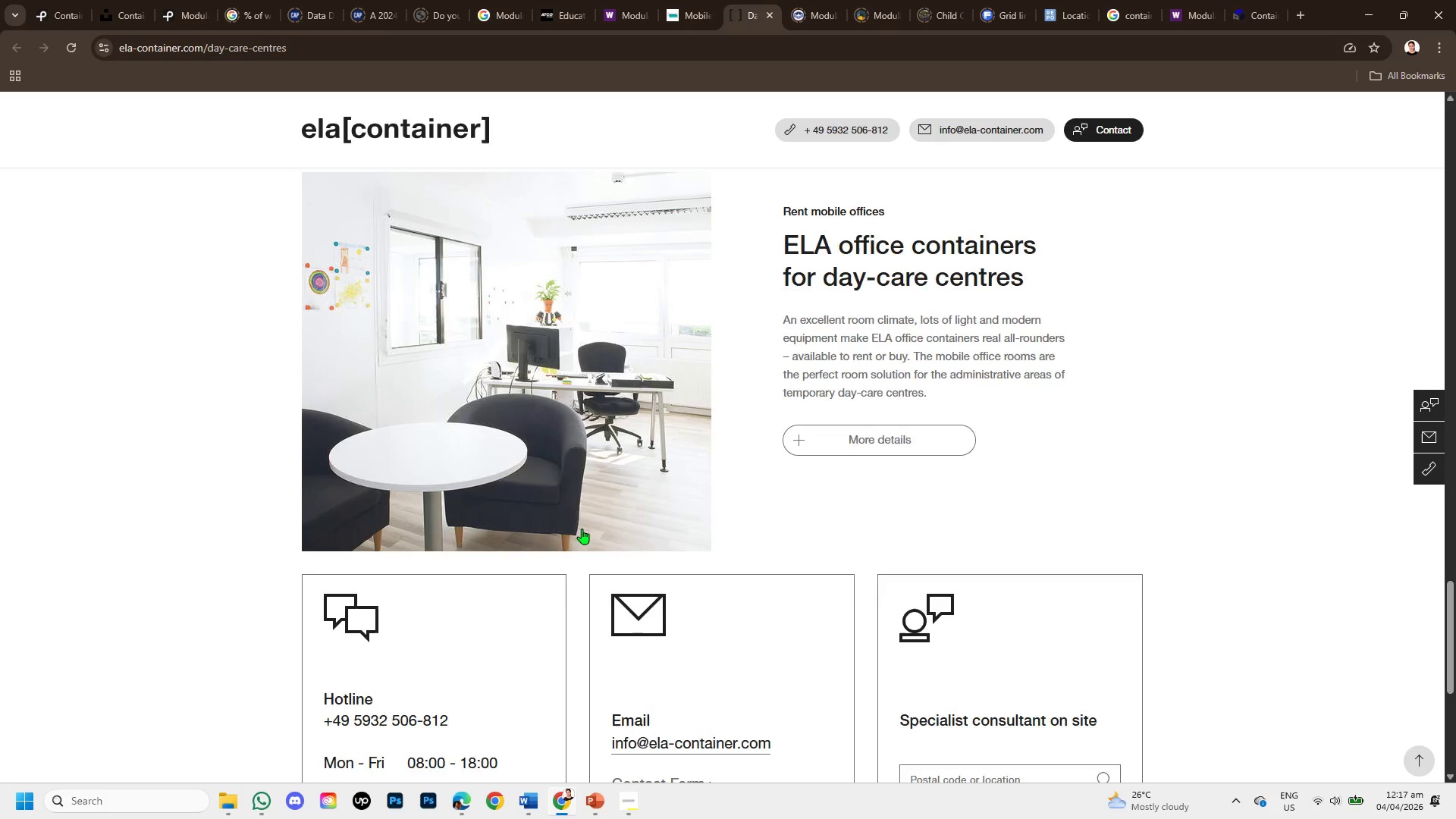 
scroll: coordinate [584, 517], scroll_direction: up, amount: 8.0
 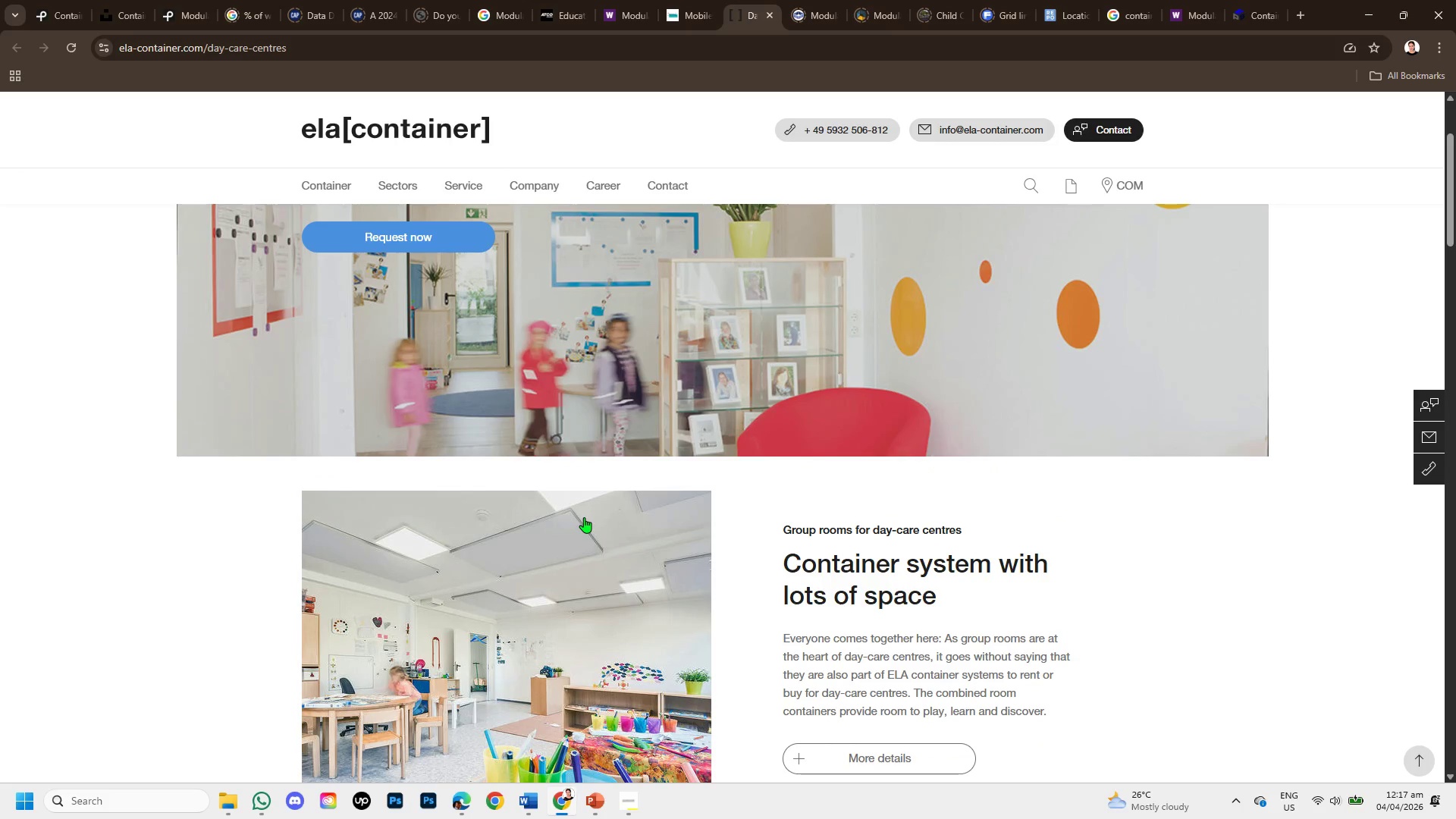 
scroll: coordinate [584, 517], scroll_direction: down, amount: 4.0
 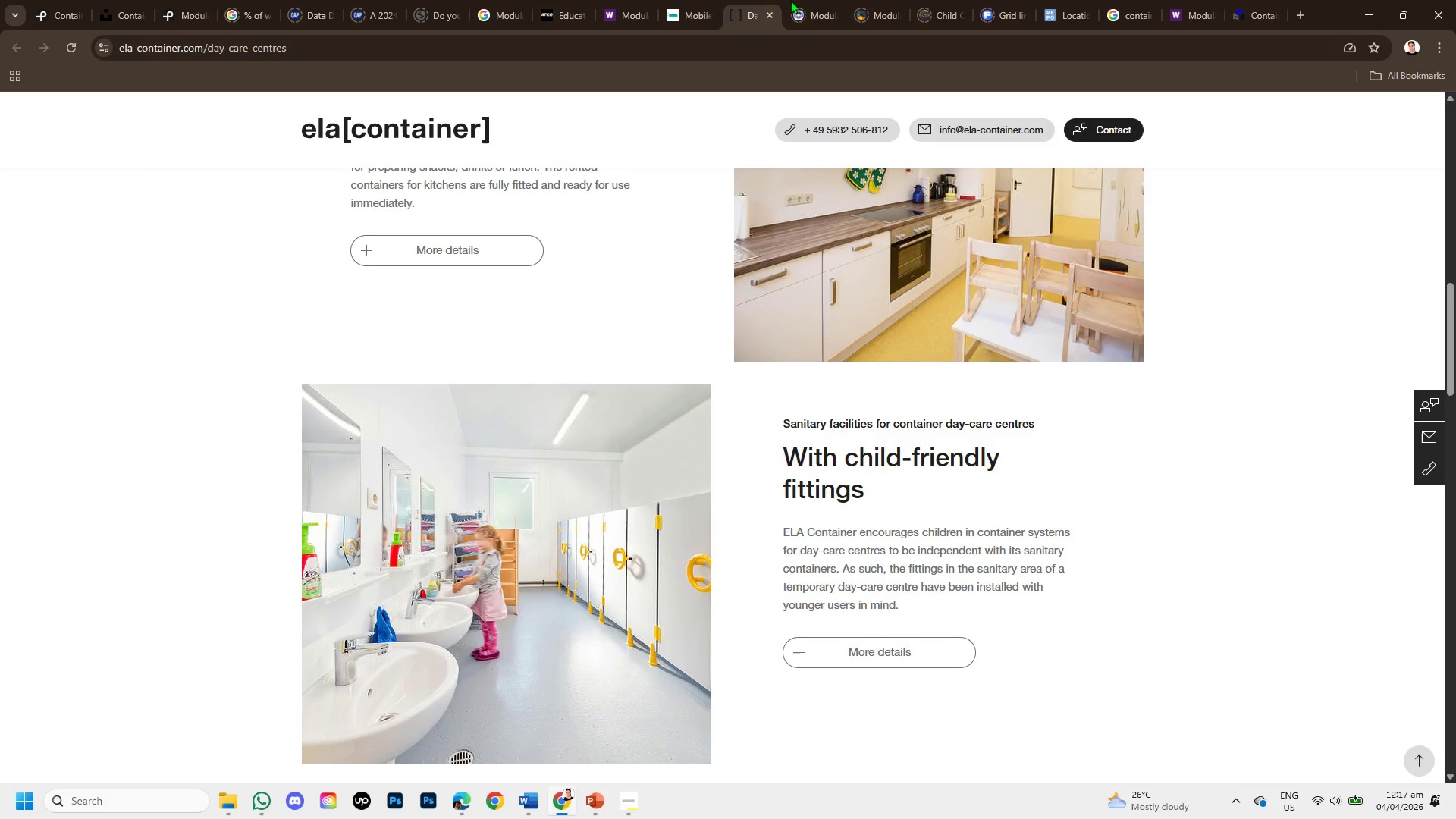 
left_click([813, 5])
 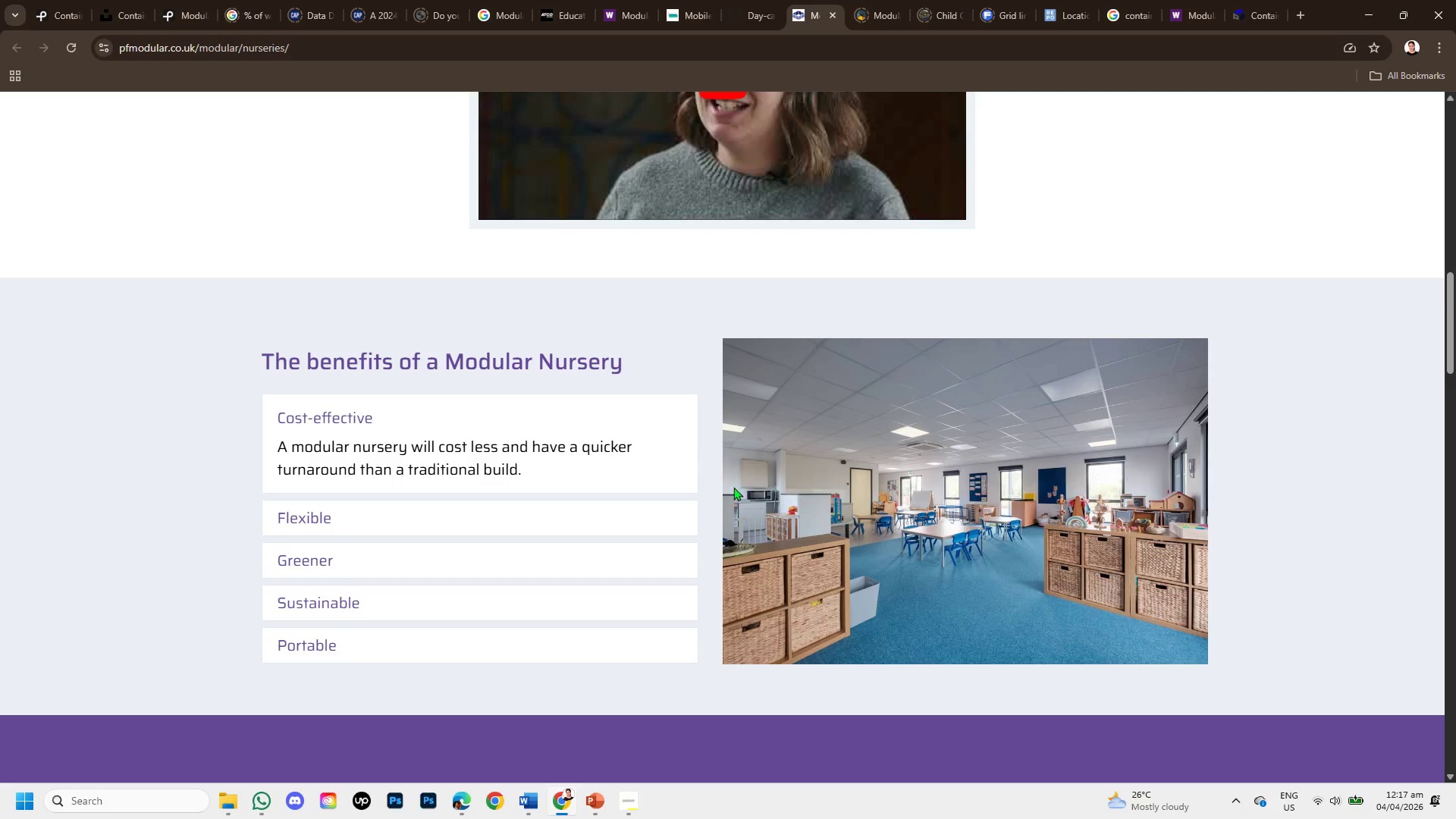 
scroll: coordinate [1018, 554], scroll_direction: up, amount: 1.0
 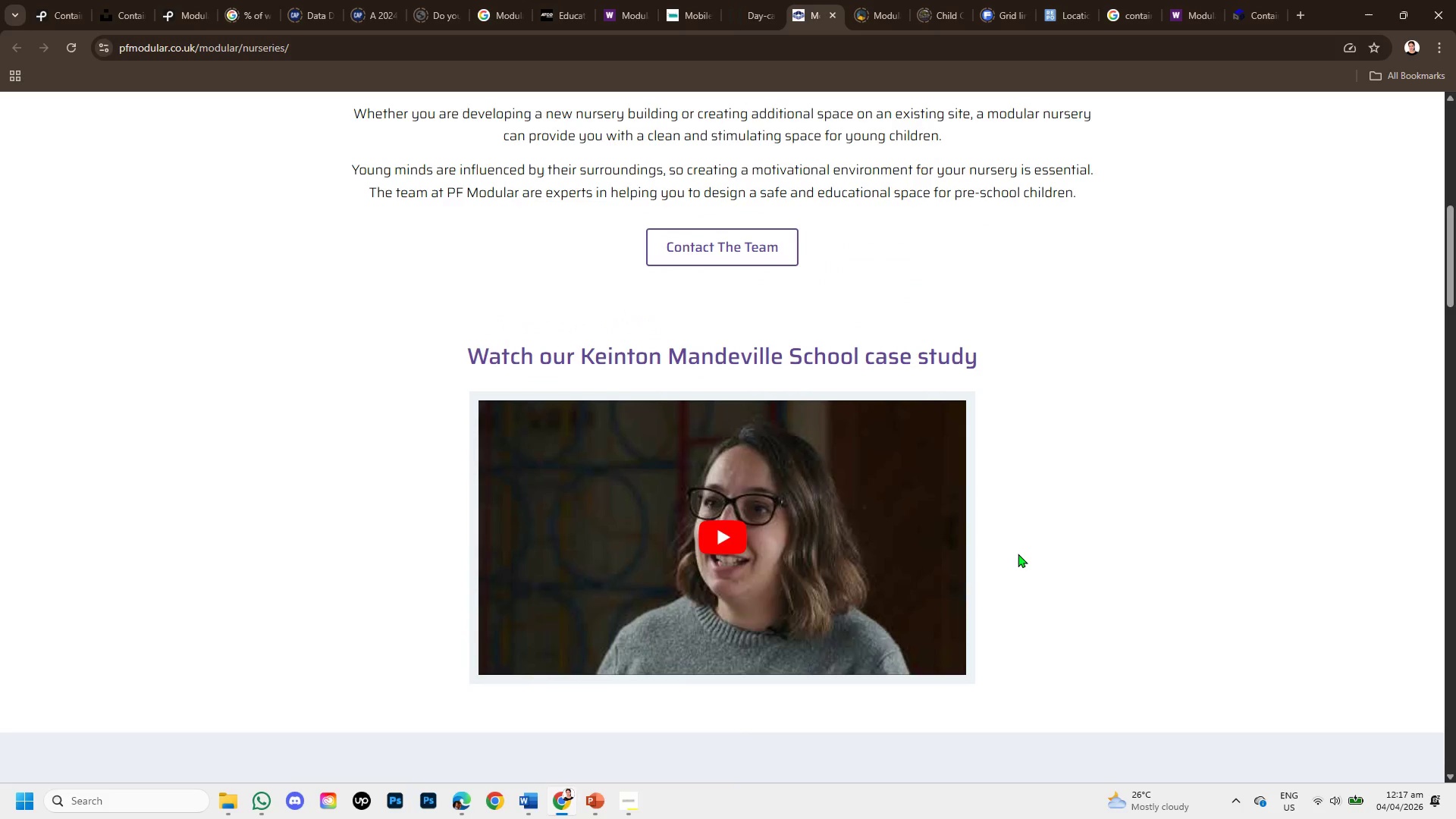 
scroll: coordinate [1018, 554], scroll_direction: down, amount: 10.0
 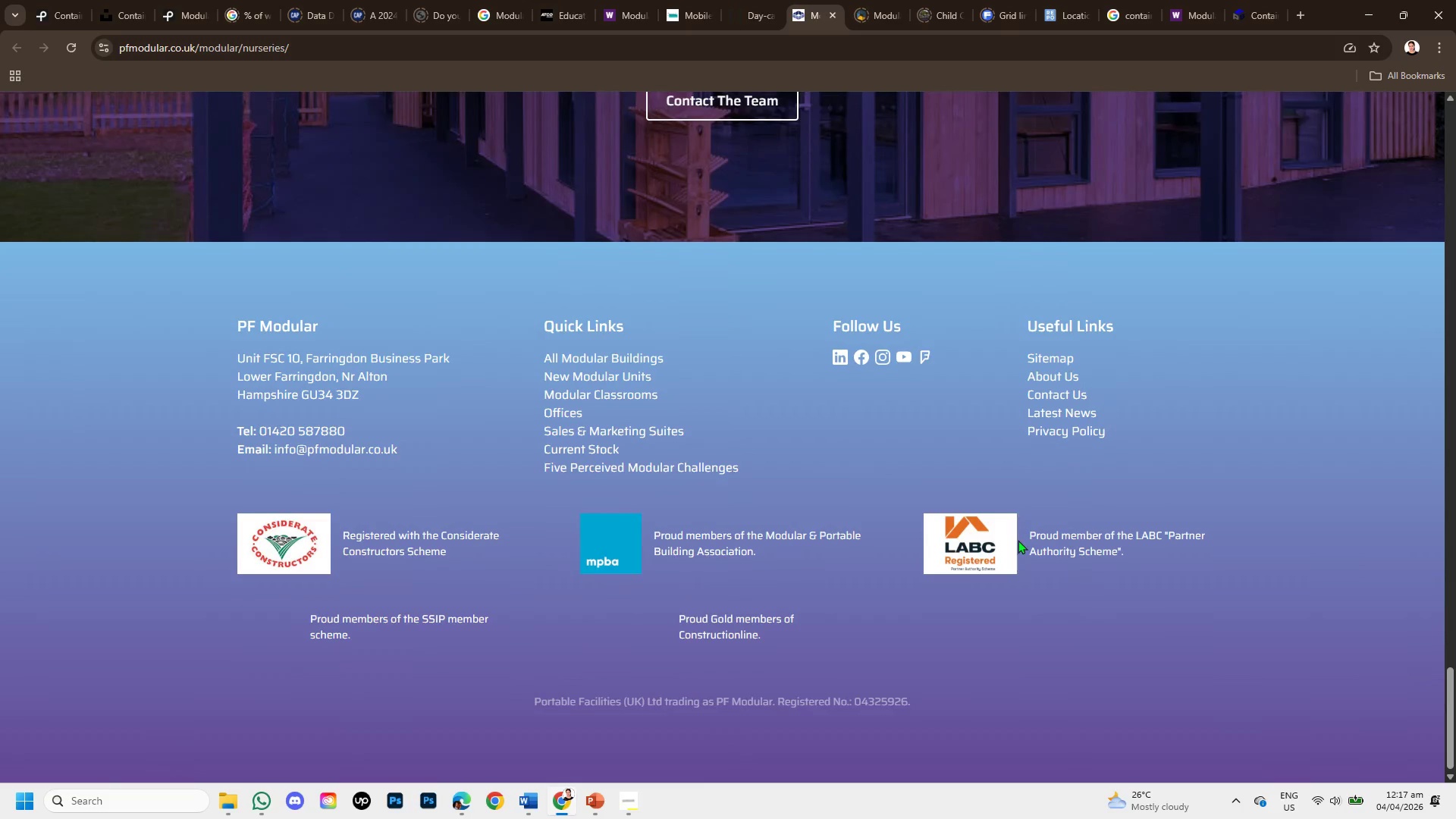 
scroll: coordinate [1018, 529], scroll_direction: up, amount: 12.0
 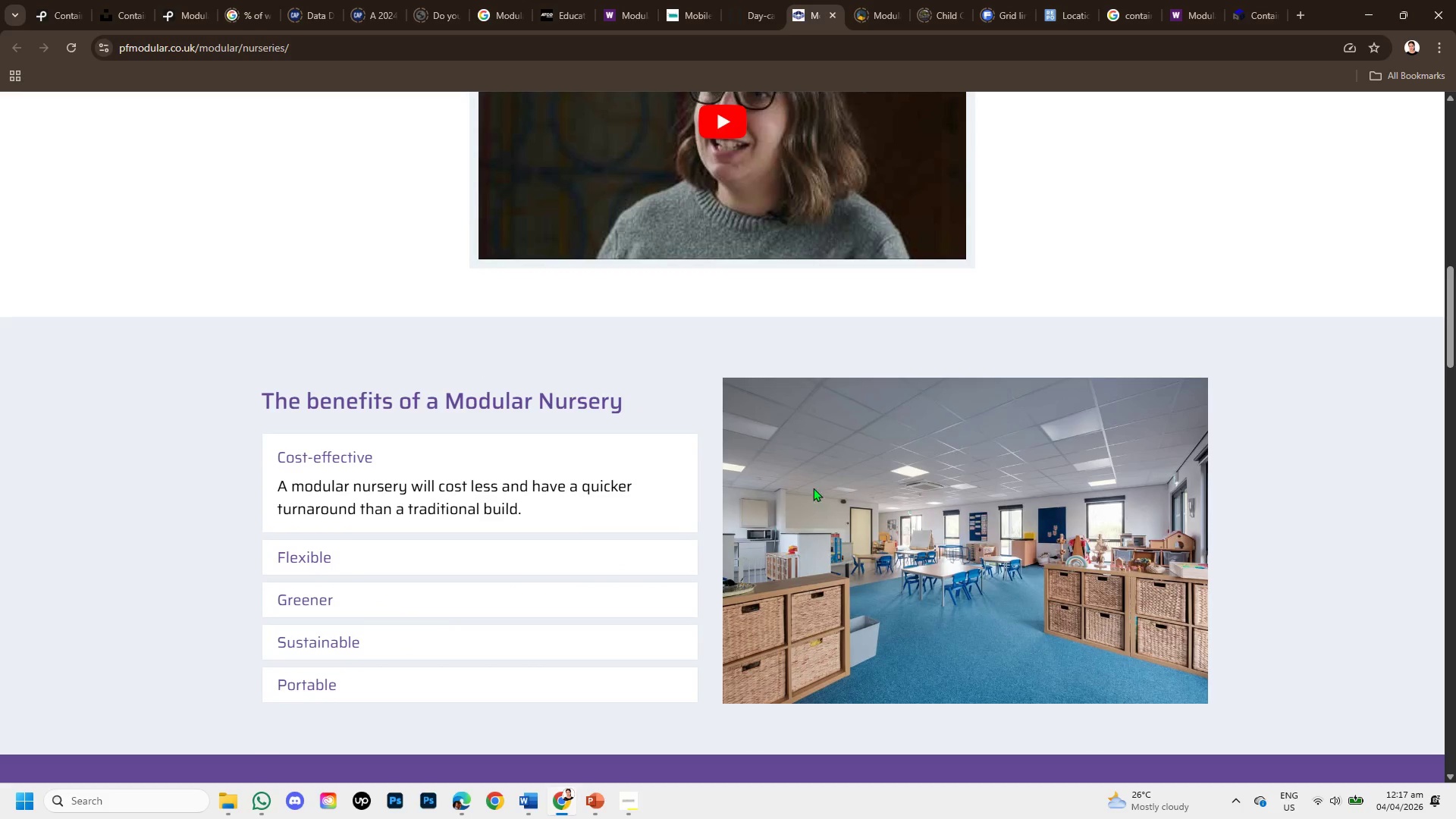 
right_click([900, 483])
 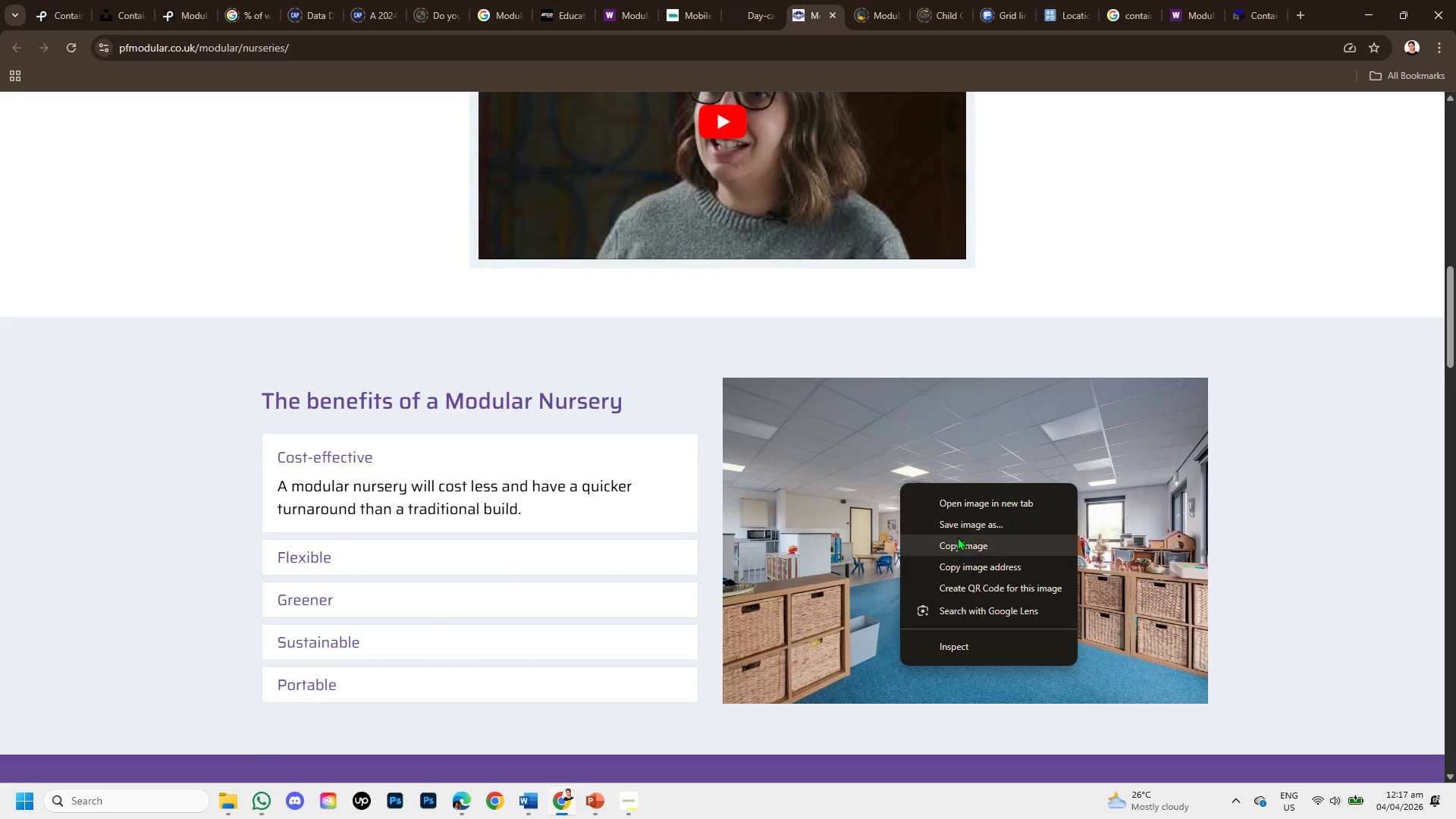 
left_click([960, 542])
 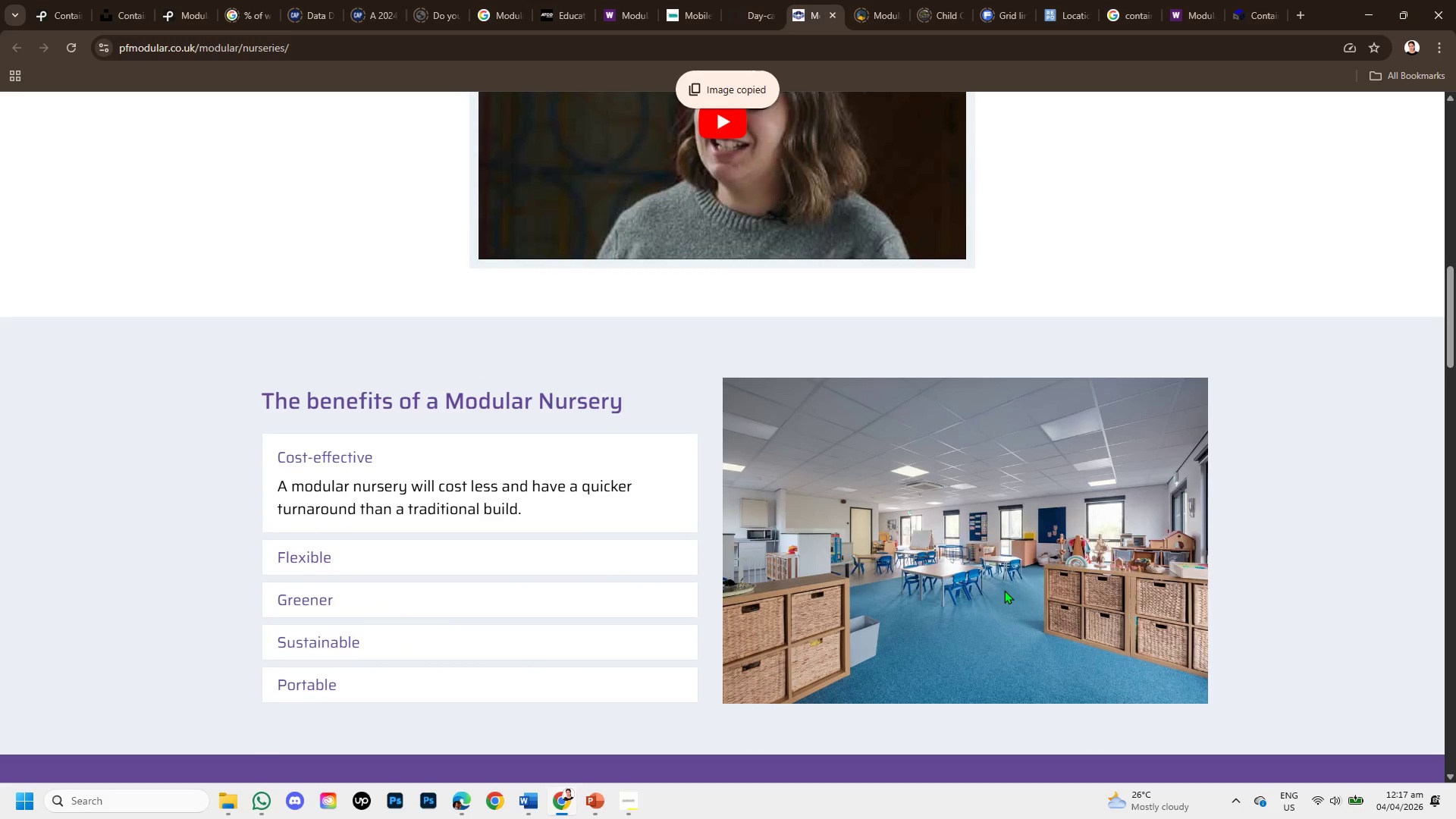 
scroll: coordinate [1007, 589], scroll_direction: up, amount: 7.0
 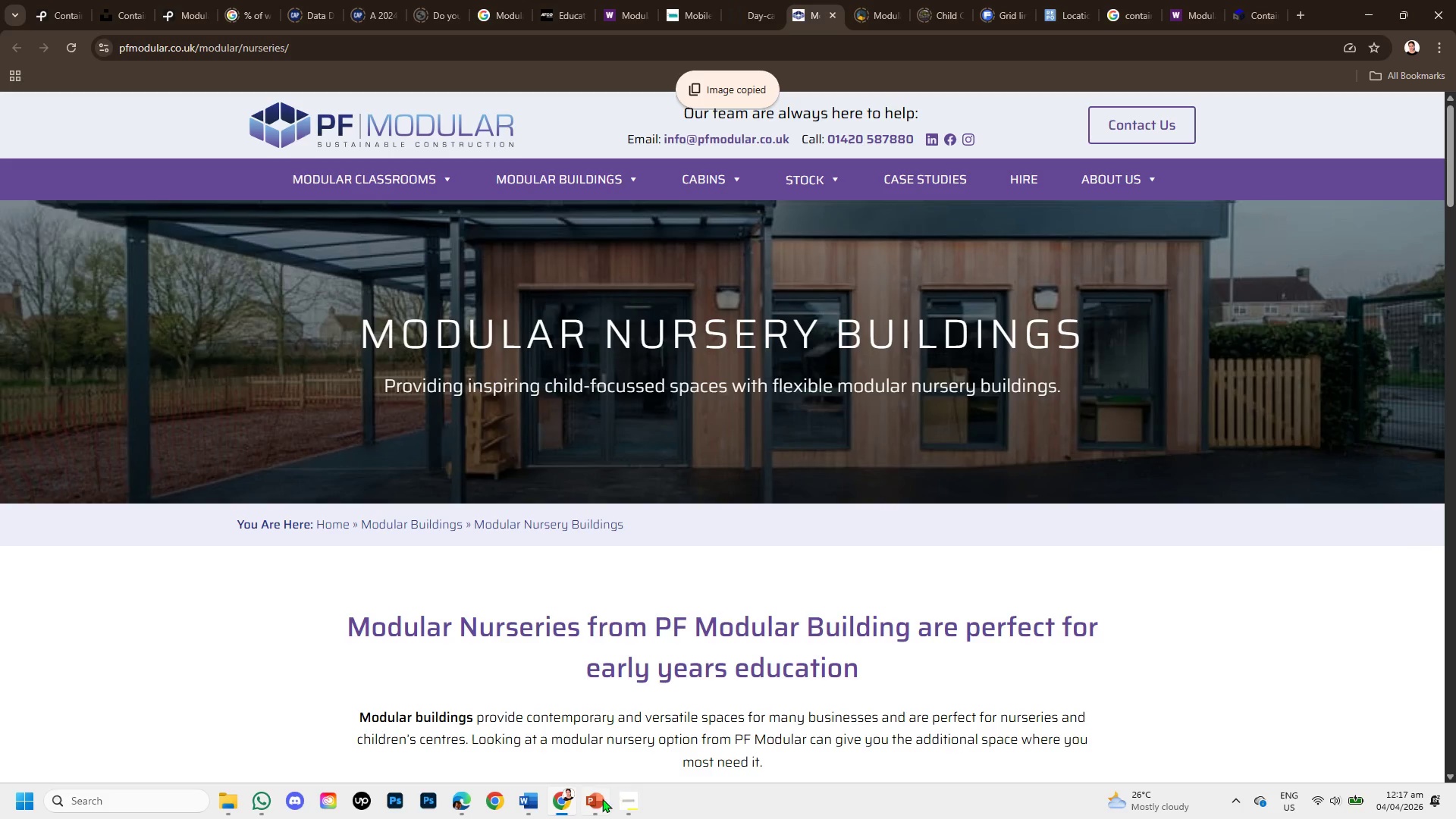 
left_click([601, 799])
 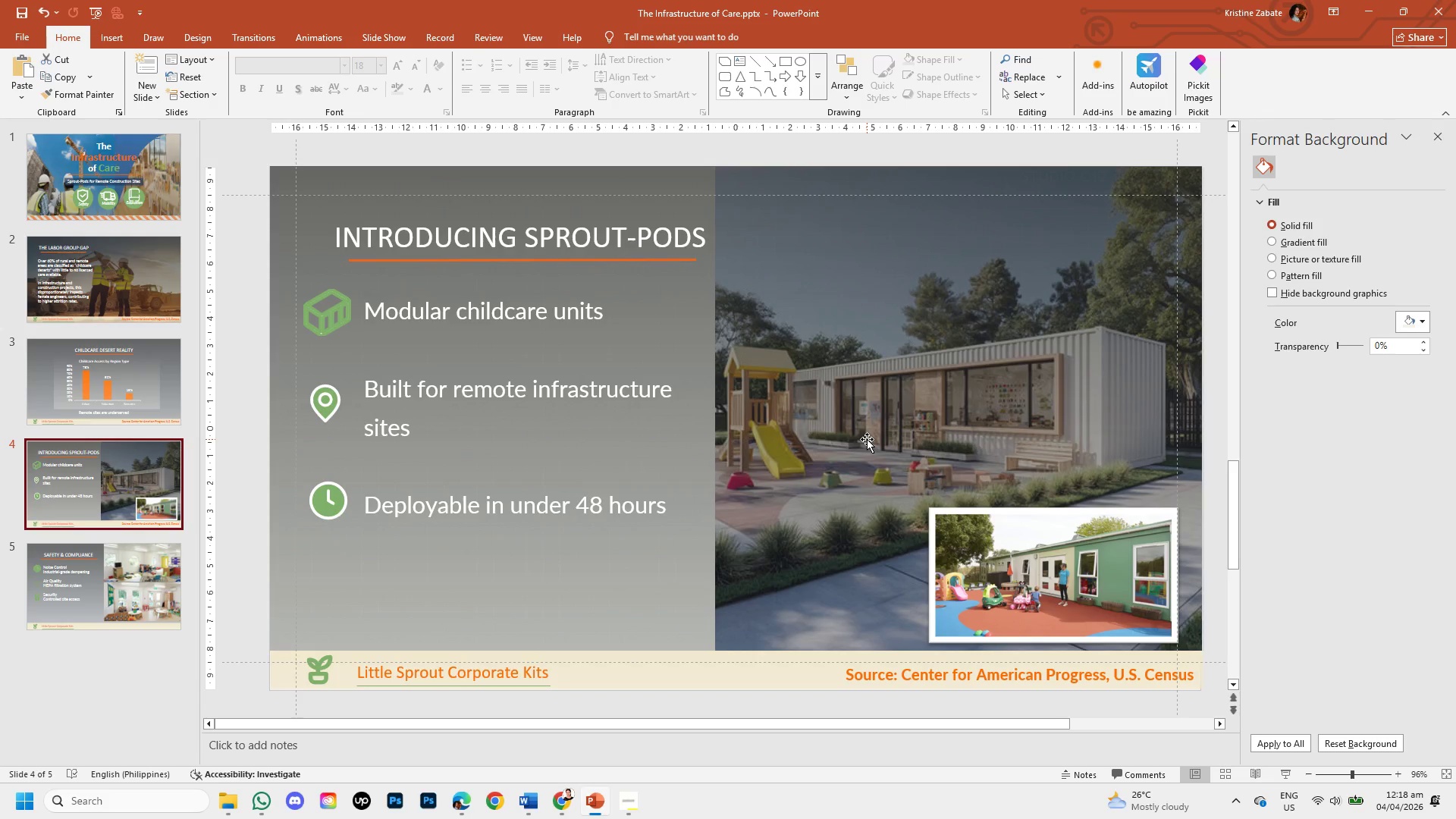 
key(Control+V)
 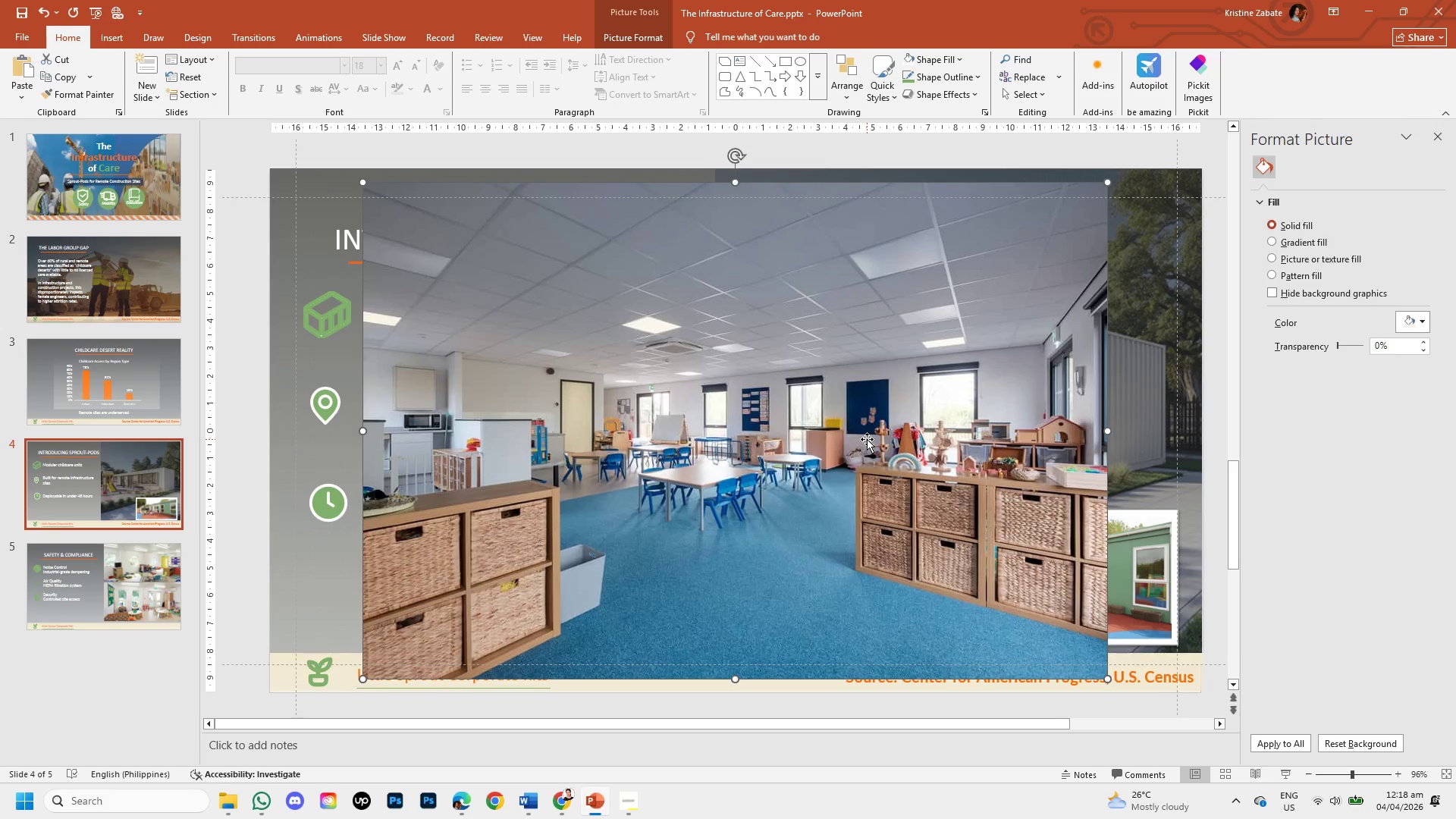 
double_click([867, 439])
 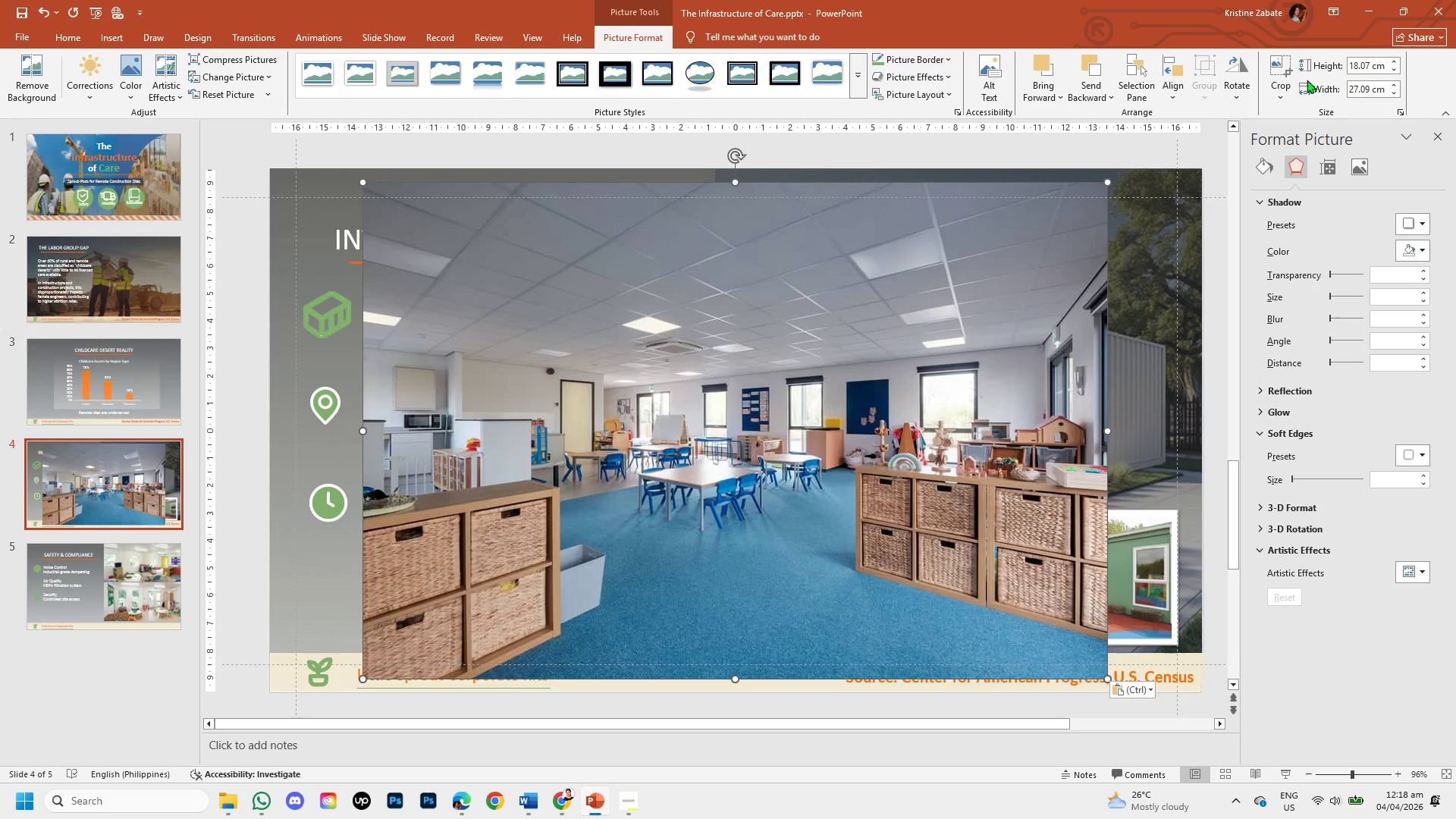 
left_click([1276, 93])
 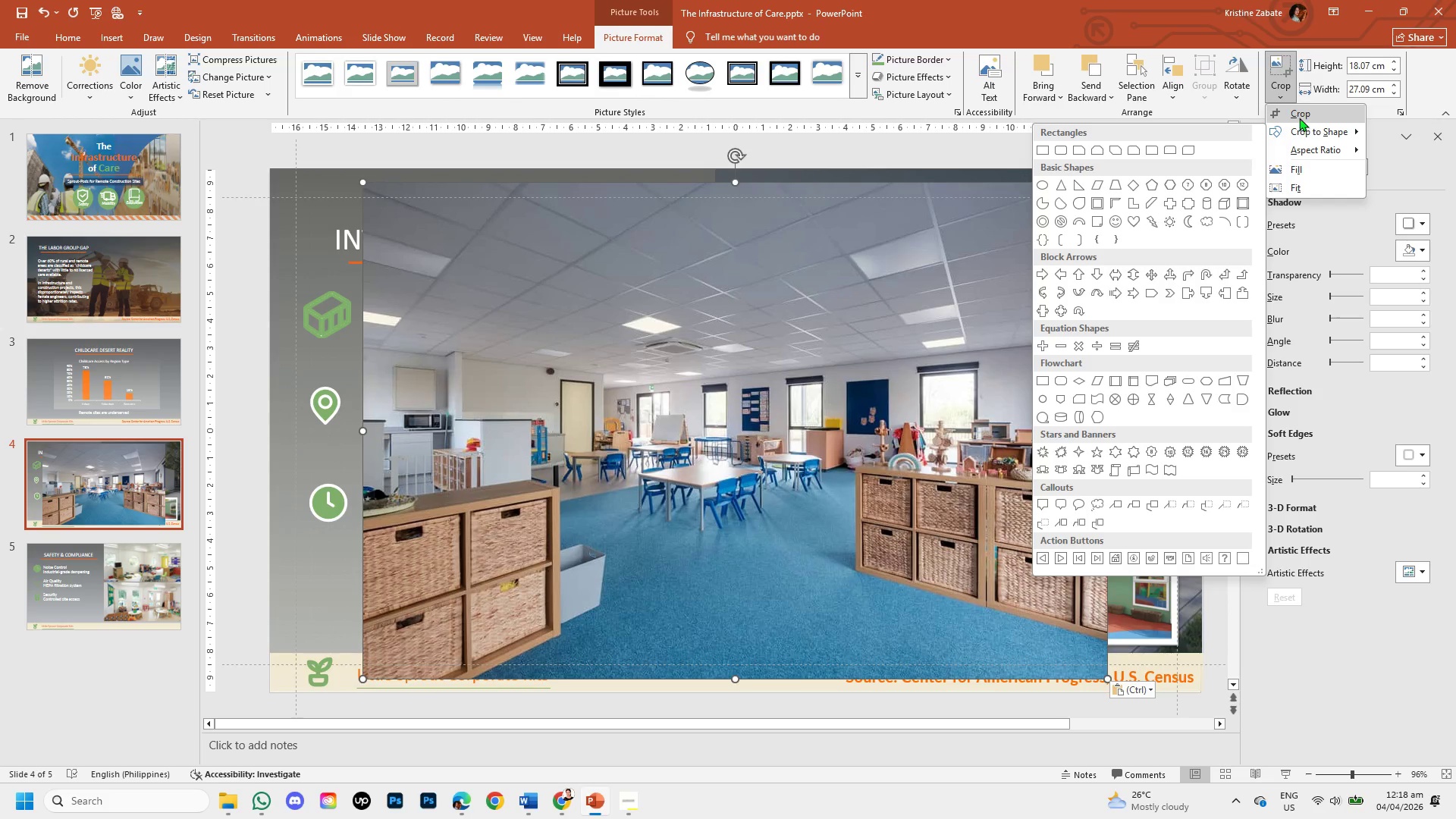 
left_click([1299, 118])
 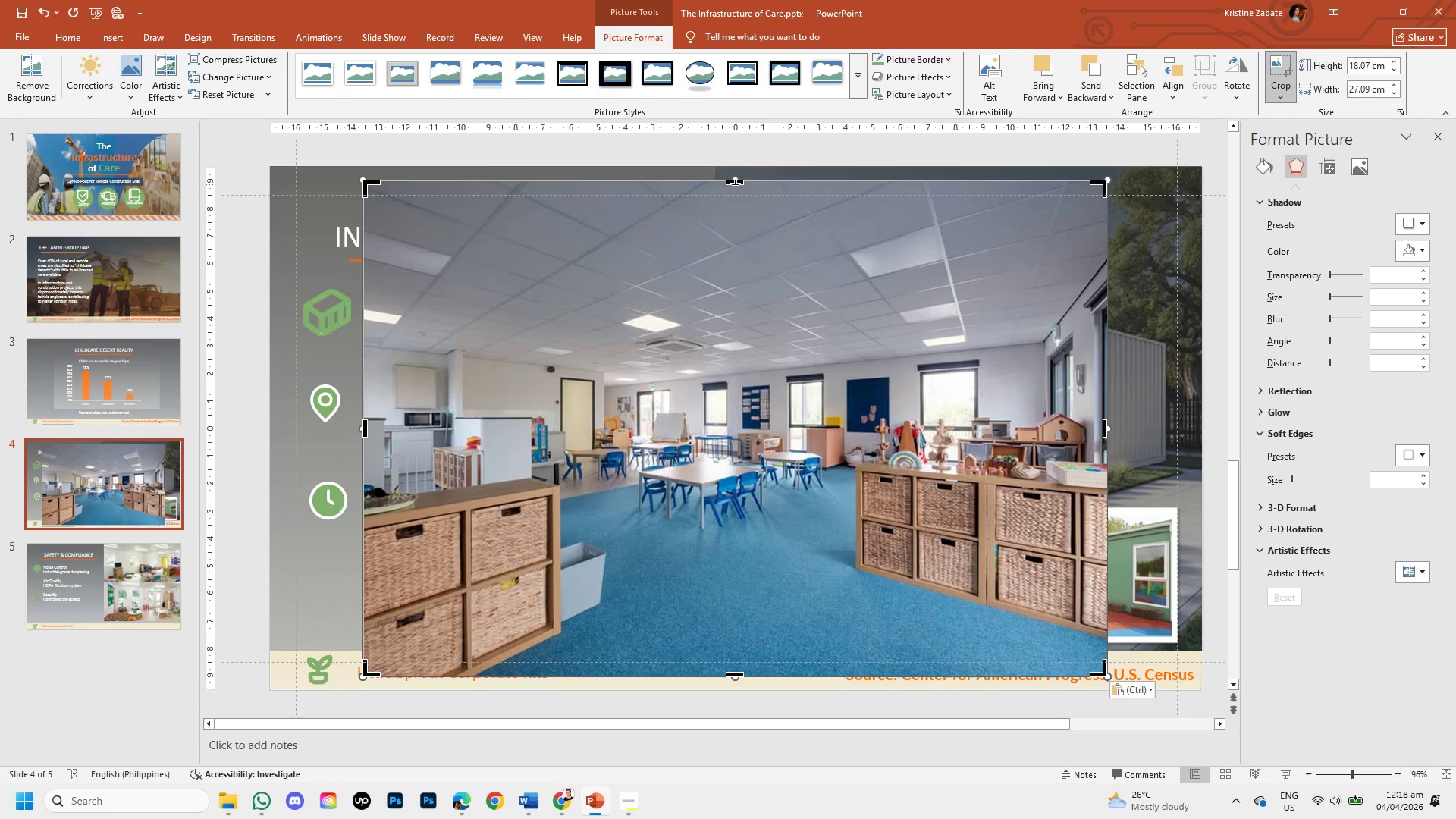 
left_click_drag(start_coordinate=[736, 184], to_coordinate=[730, 330])
 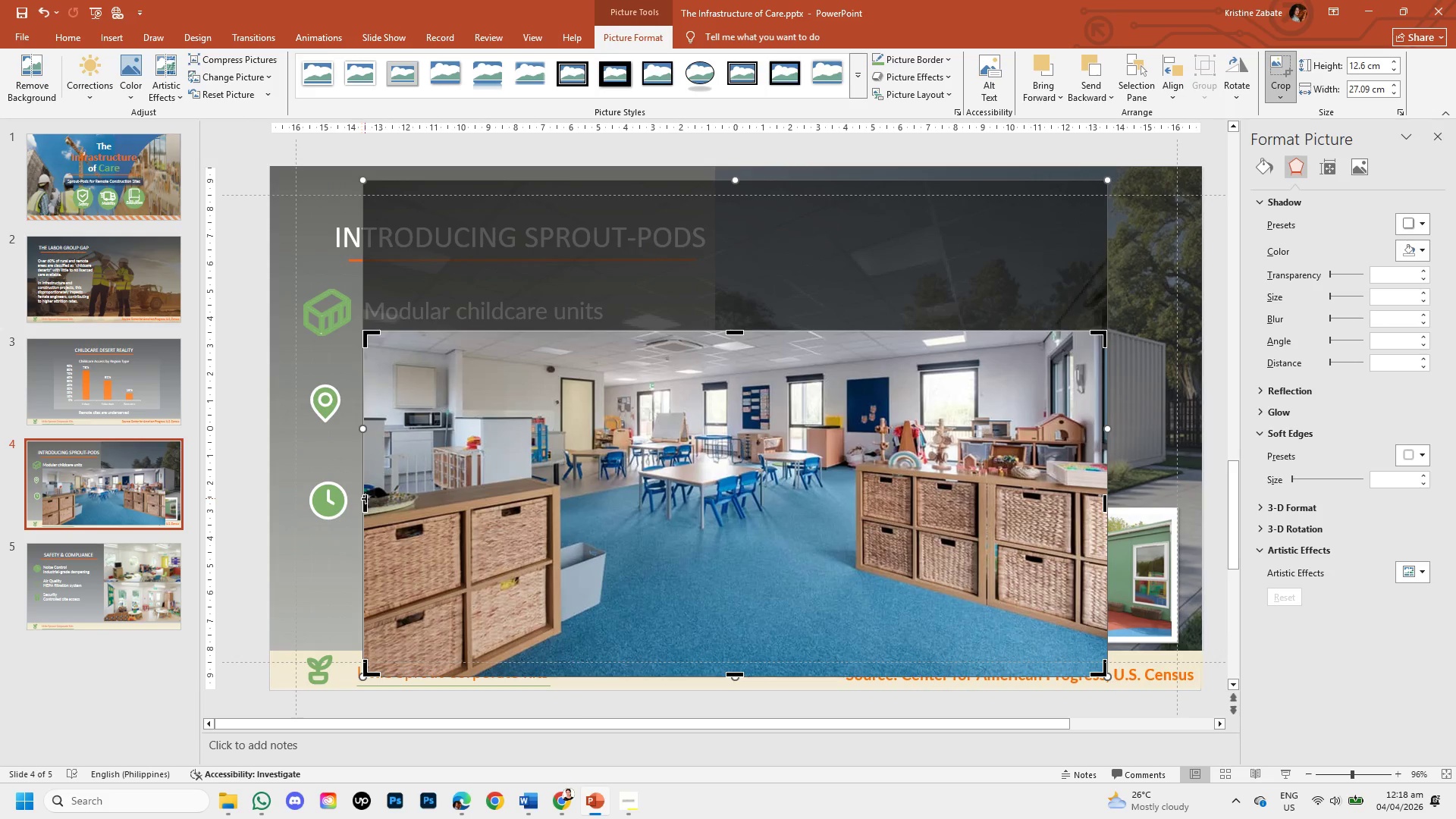 
left_click_drag(start_coordinate=[366, 498], to_coordinate=[472, 507])
 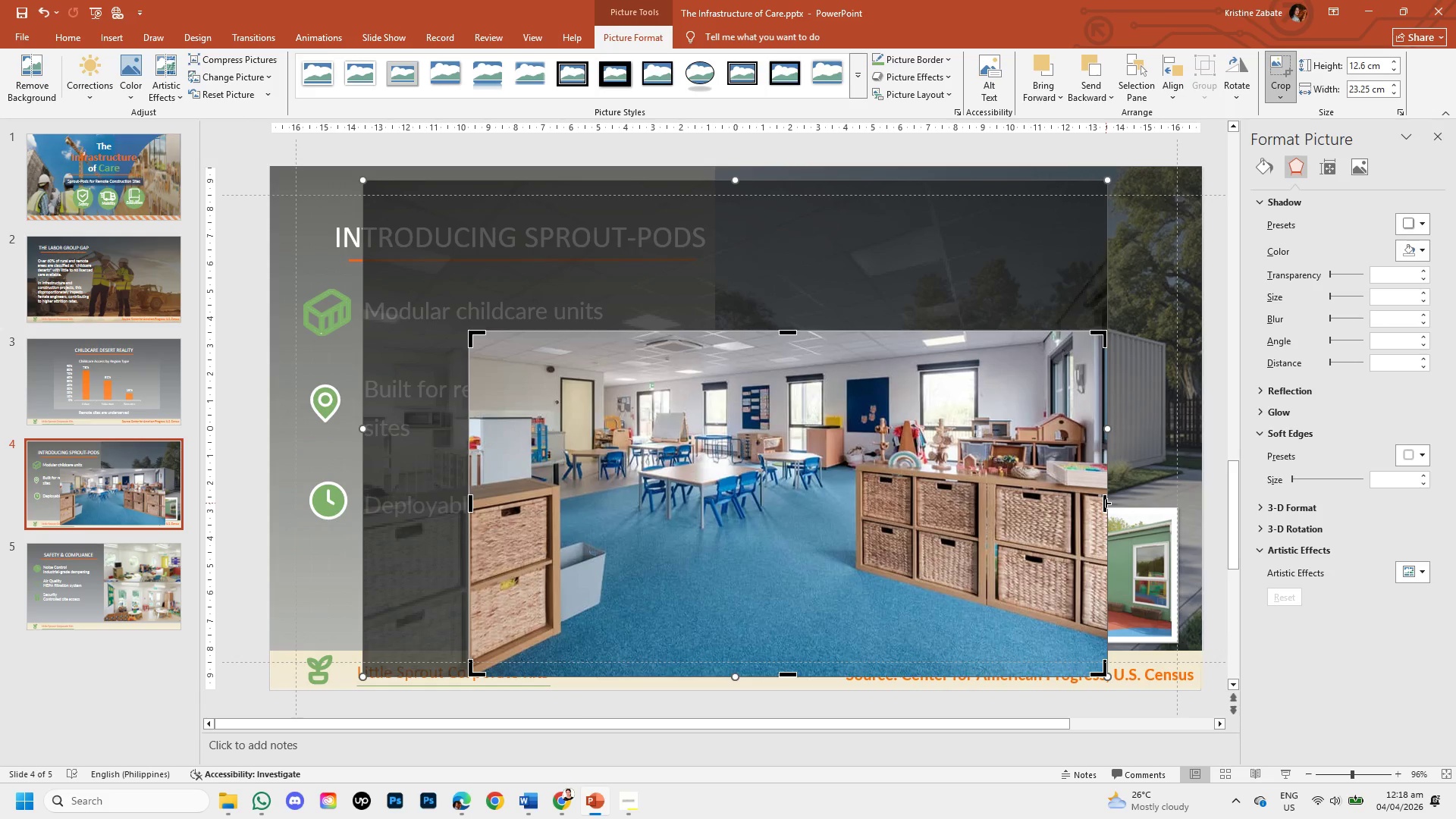 
left_click_drag(start_coordinate=[1102, 501], to_coordinate=[1077, 496])
 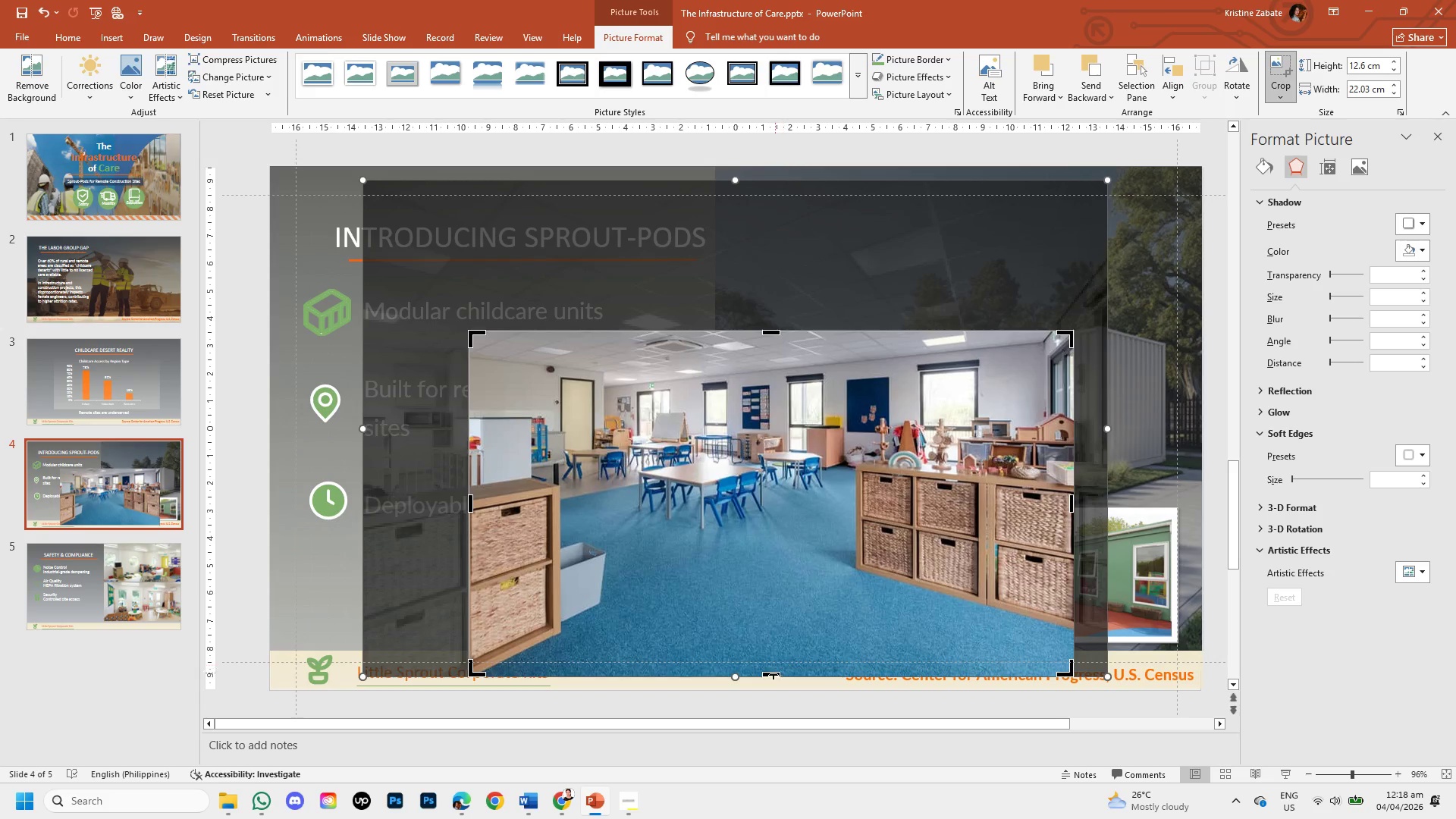 
left_click_drag(start_coordinate=[774, 676], to_coordinate=[775, 663])
 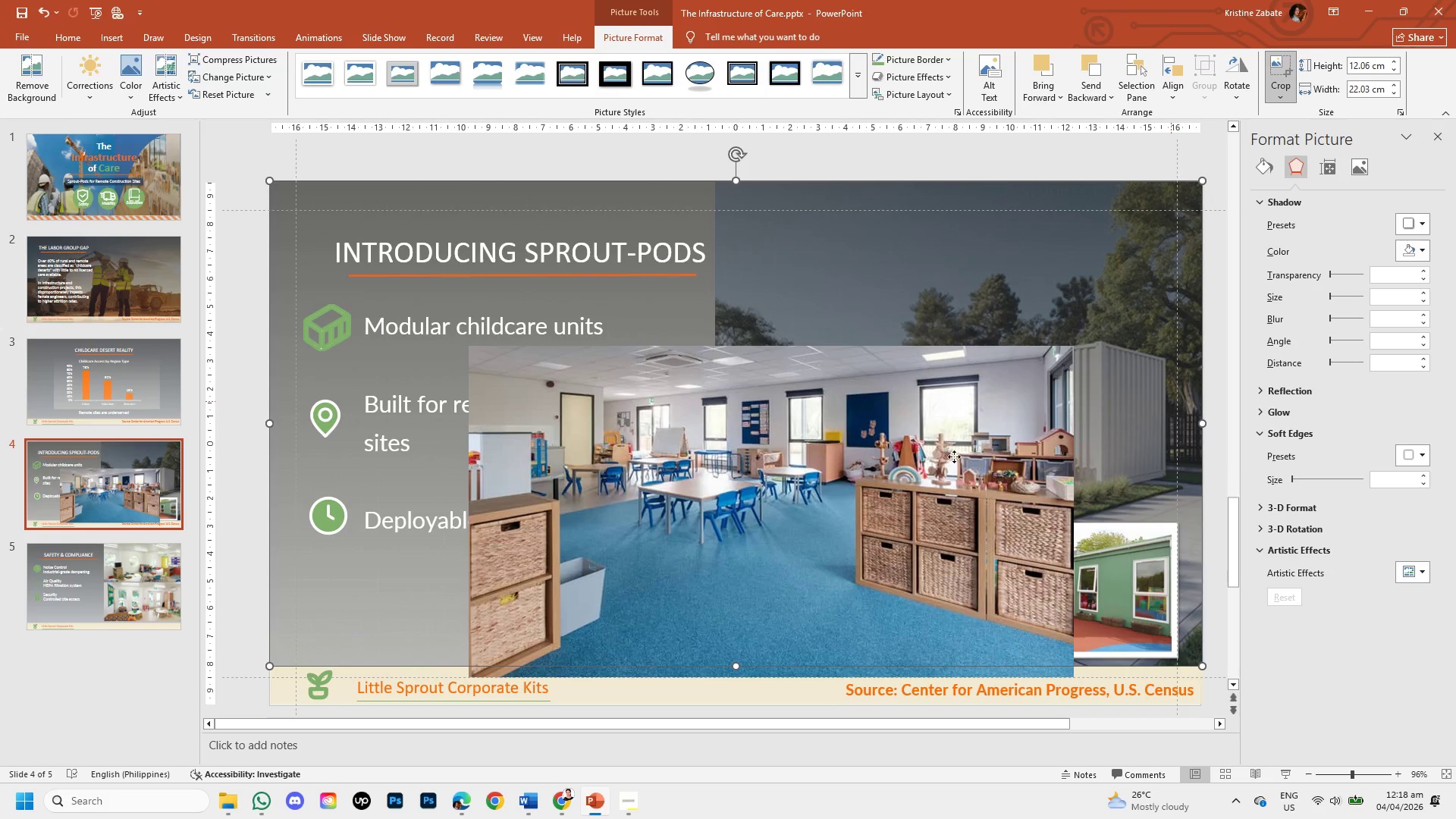 
double_click([585, 497])
 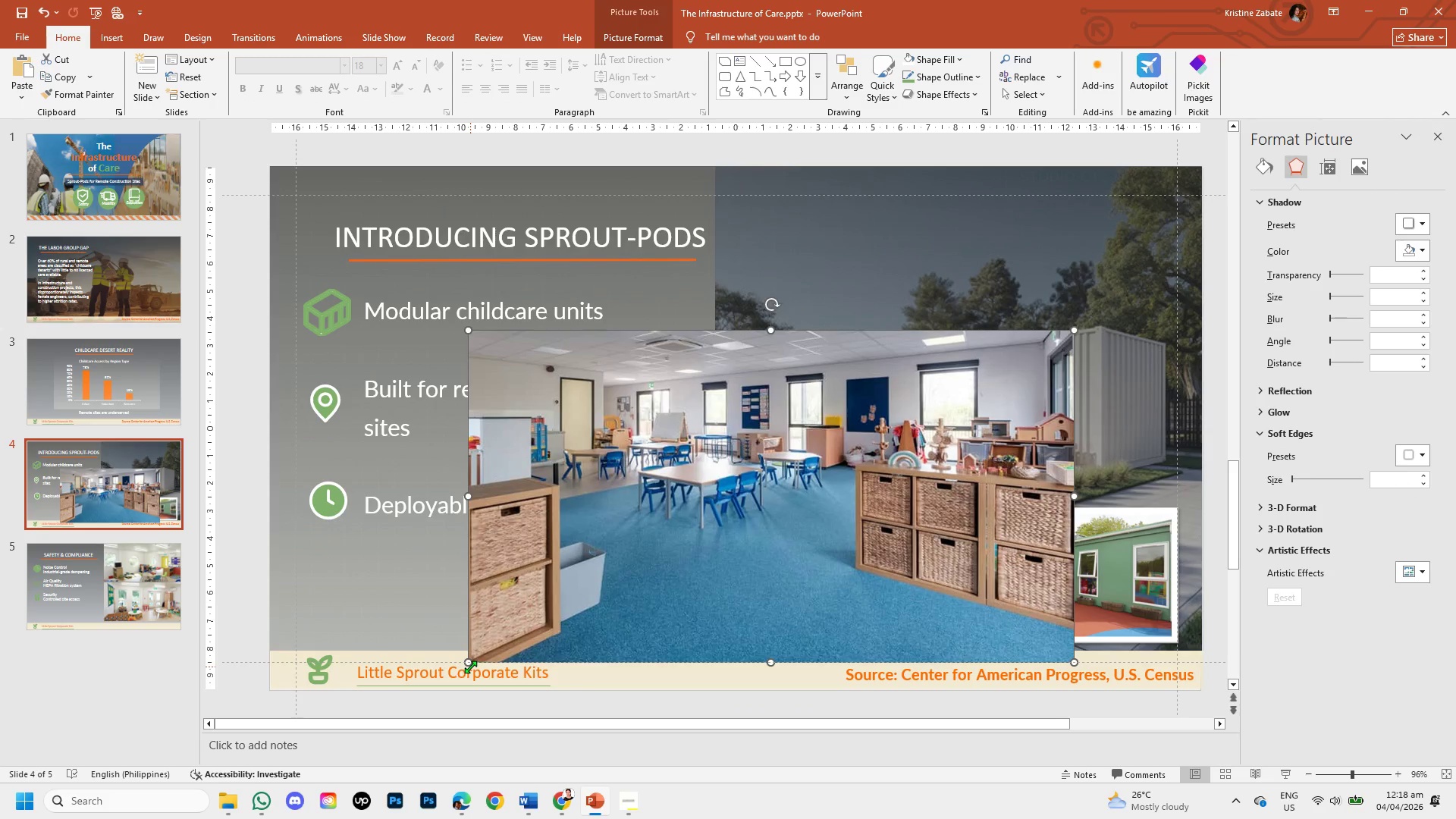 
left_click_drag(start_coordinate=[467, 663], to_coordinate=[869, 466])
 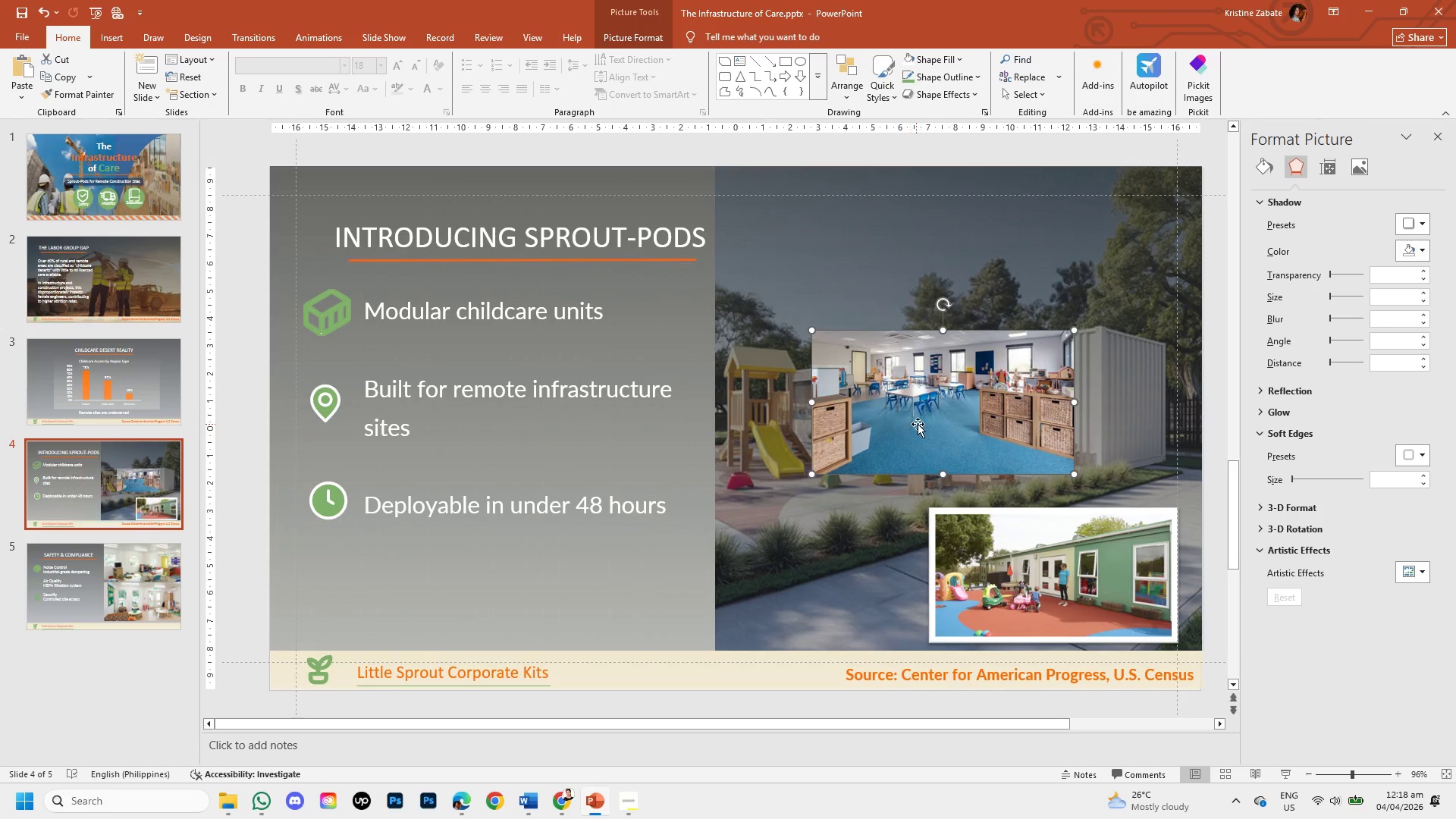 
left_click_drag(start_coordinate=[918, 424], to_coordinate=[824, 598])
 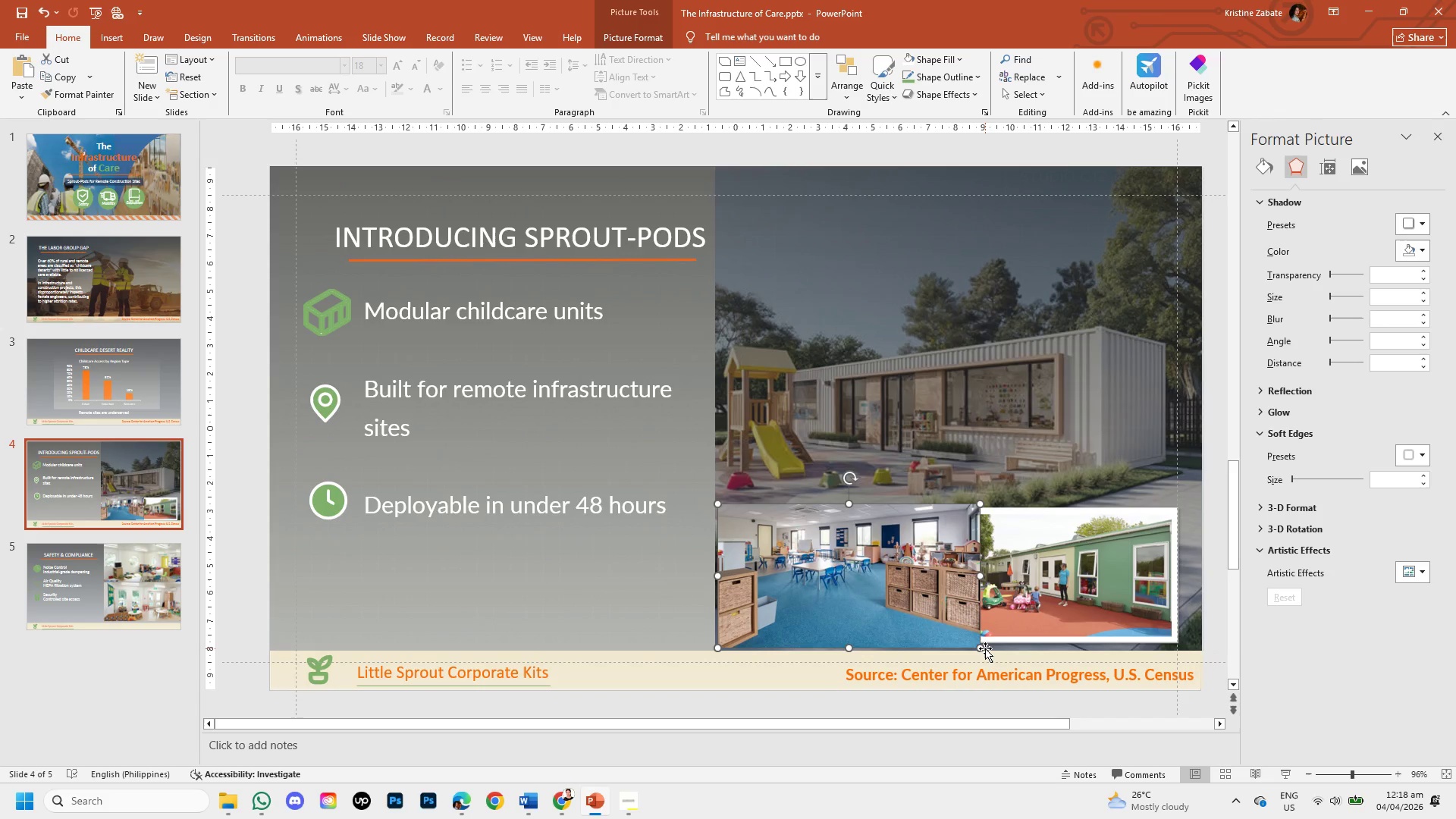 
left_click_drag(start_coordinate=[982, 648], to_coordinate=[904, 620])
 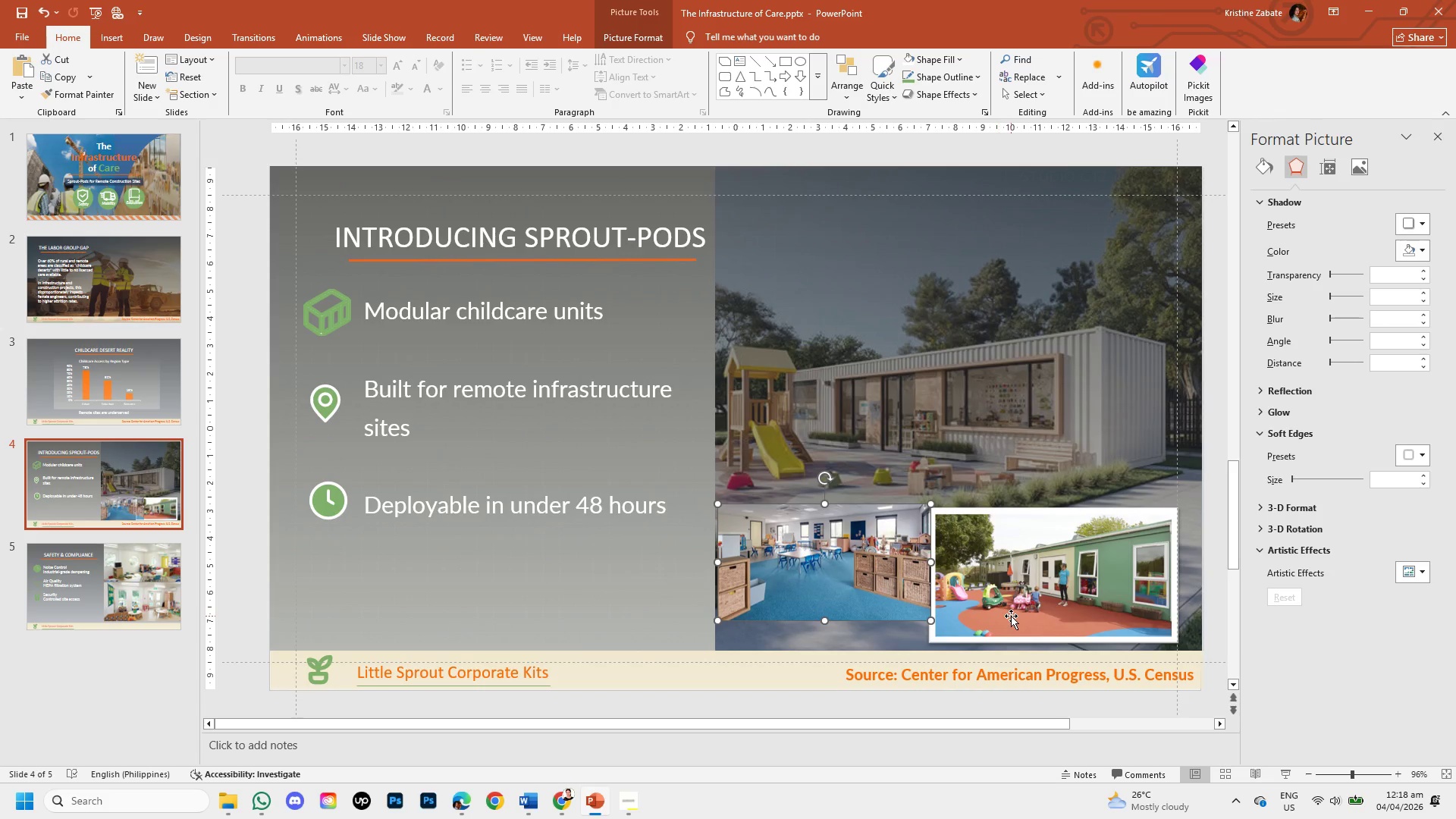 
left_click([1011, 616])
 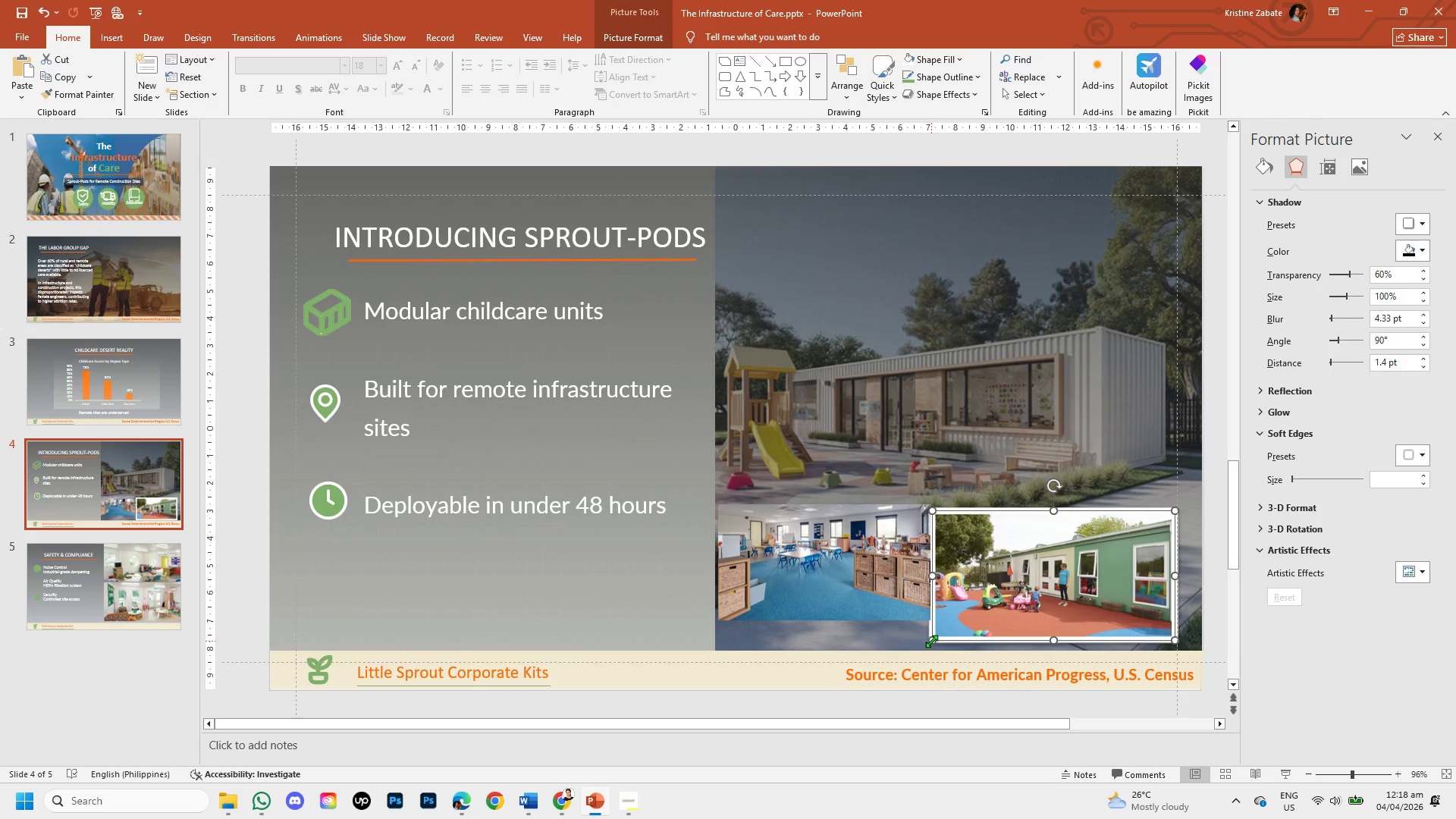 
left_click_drag(start_coordinate=[933, 641], to_coordinate=[977, 620])
 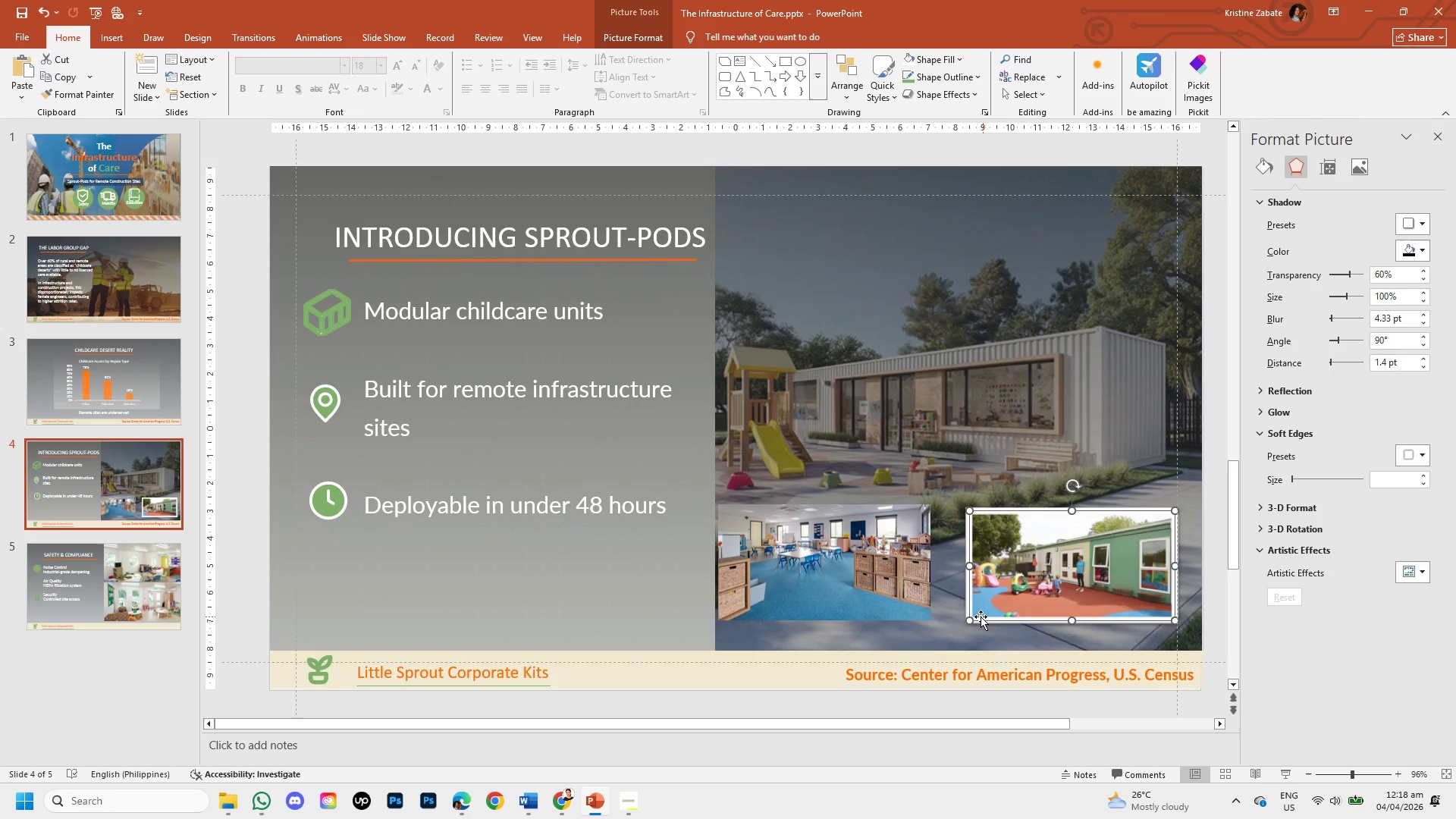 
left_click_drag(start_coordinate=[970, 619], to_coordinate=[950, 629])
 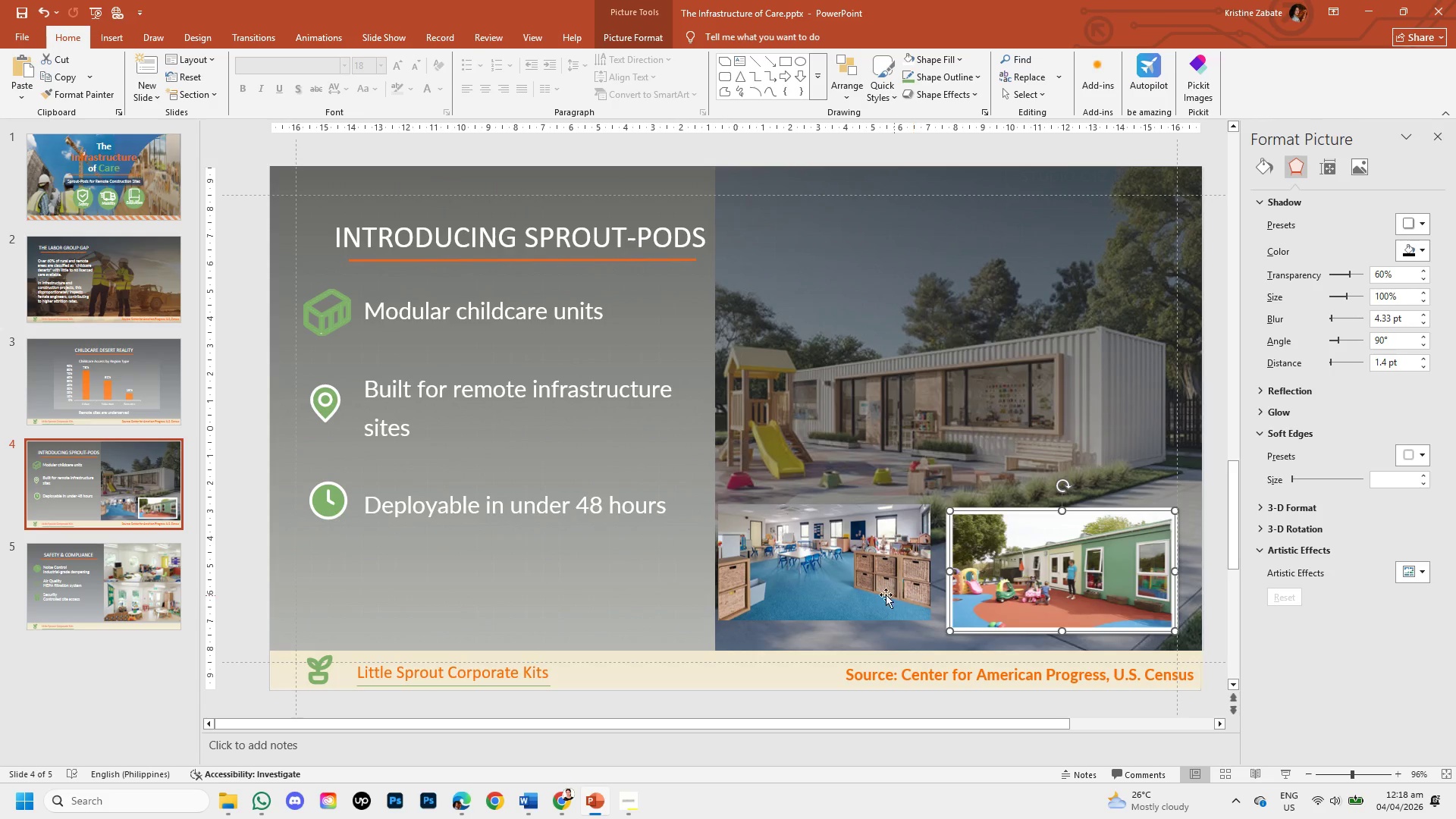 
left_click([880, 595])
 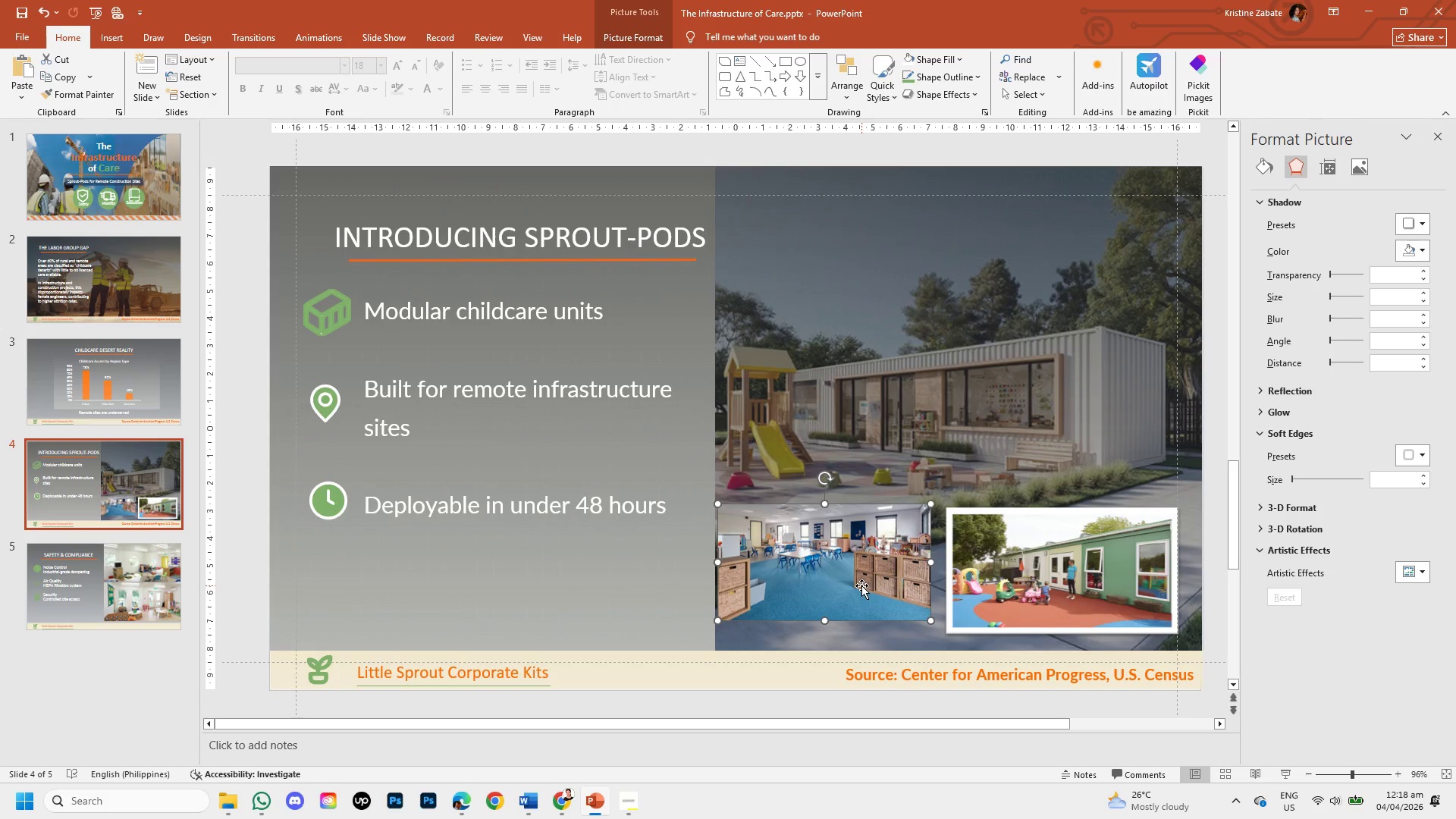 
left_click_drag(start_coordinate=[861, 585], to_coordinate=[868, 591])
 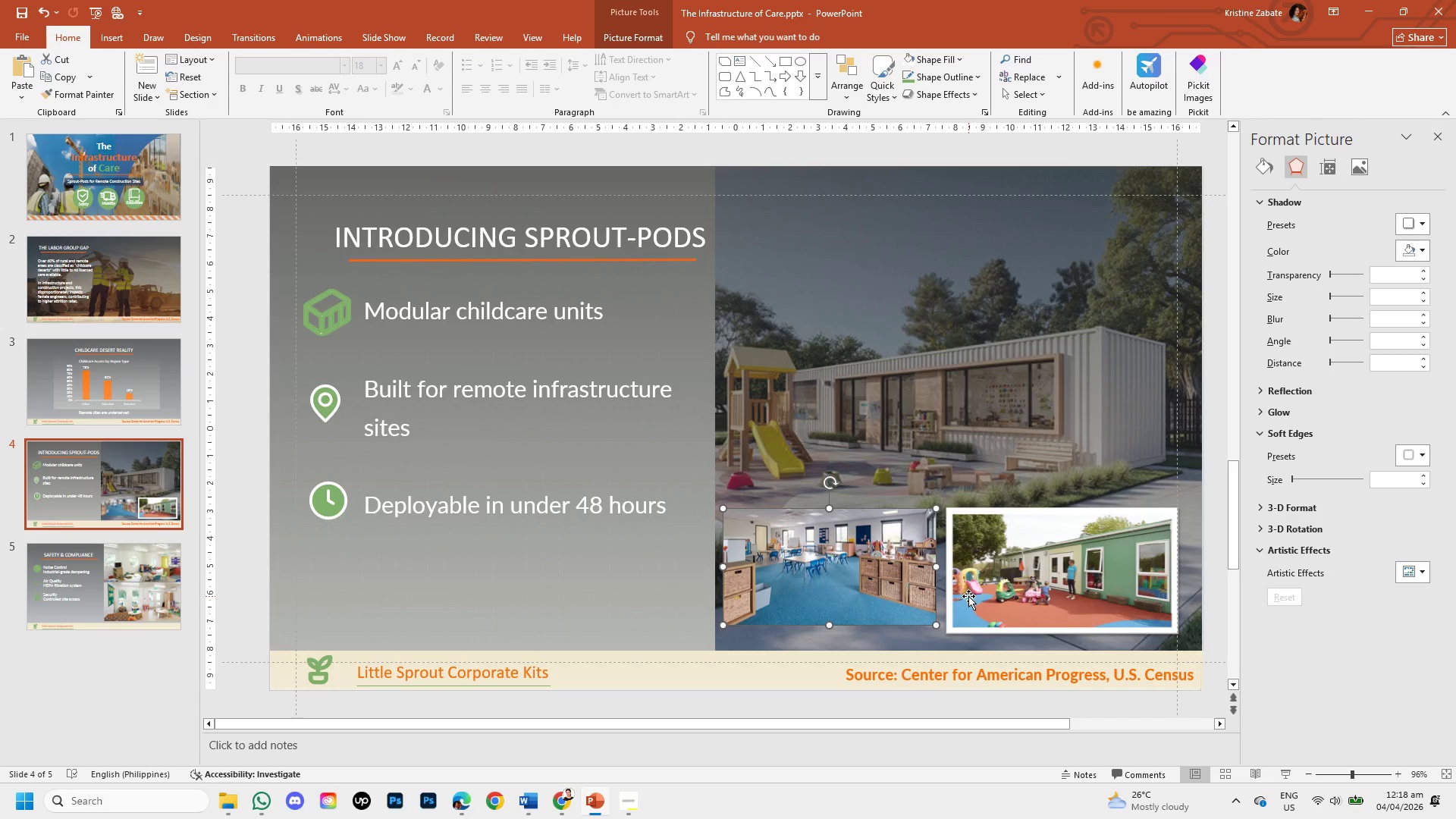 
left_click([970, 596])
 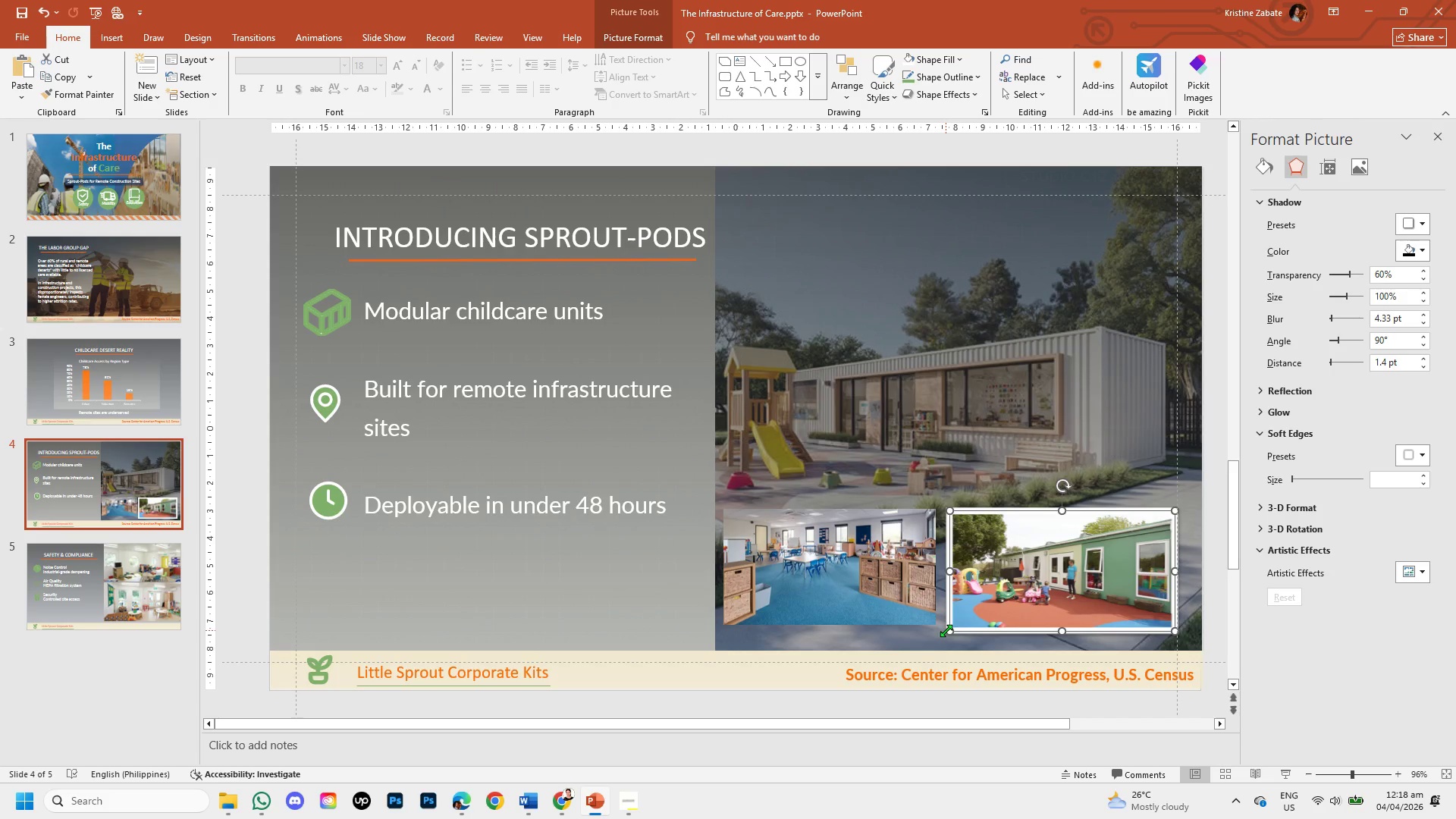 
left_click_drag(start_coordinate=[946, 630], to_coordinate=[937, 635])
 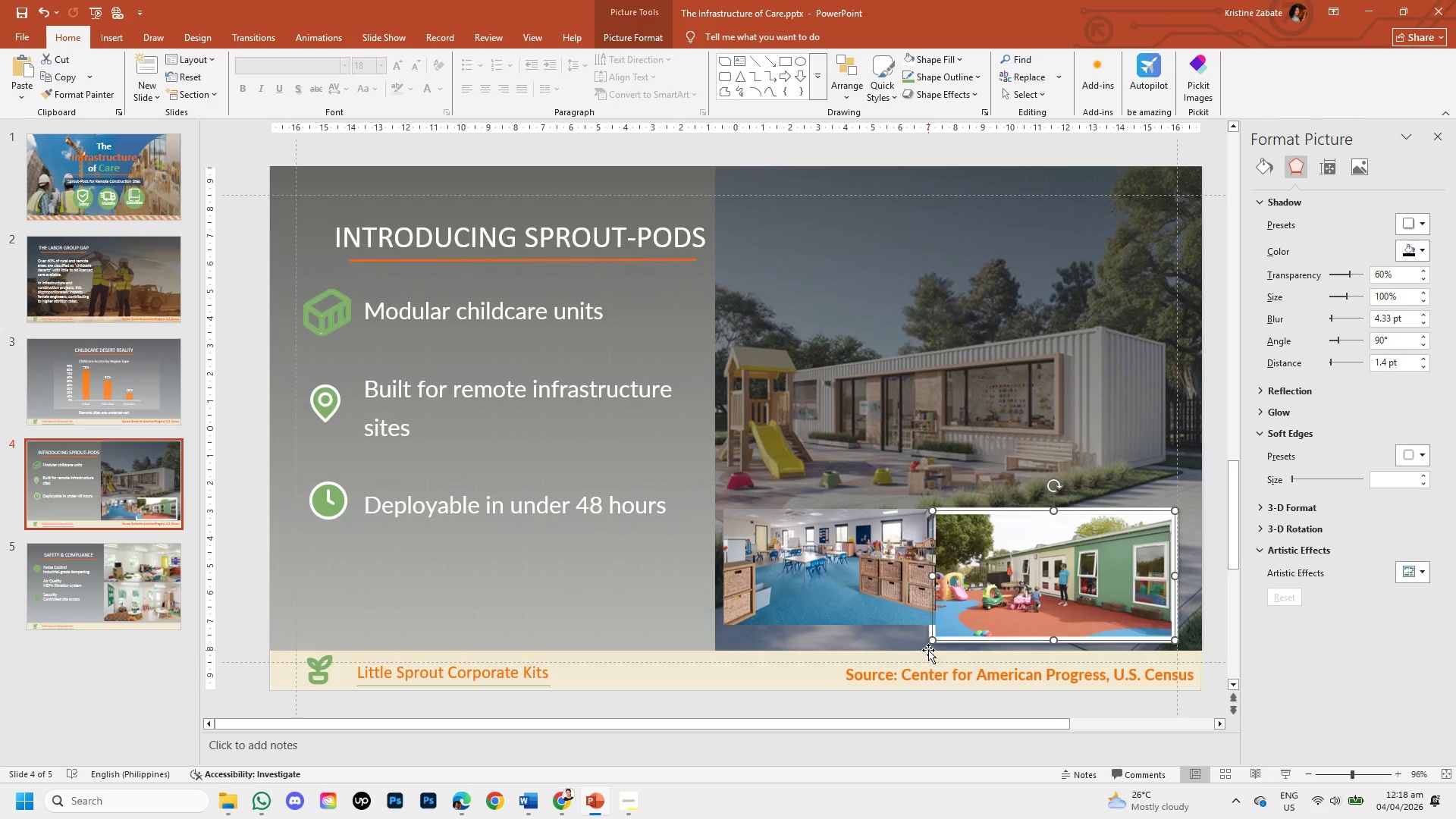 
left_click_drag(start_coordinate=[930, 645], to_coordinate=[951, 637])
 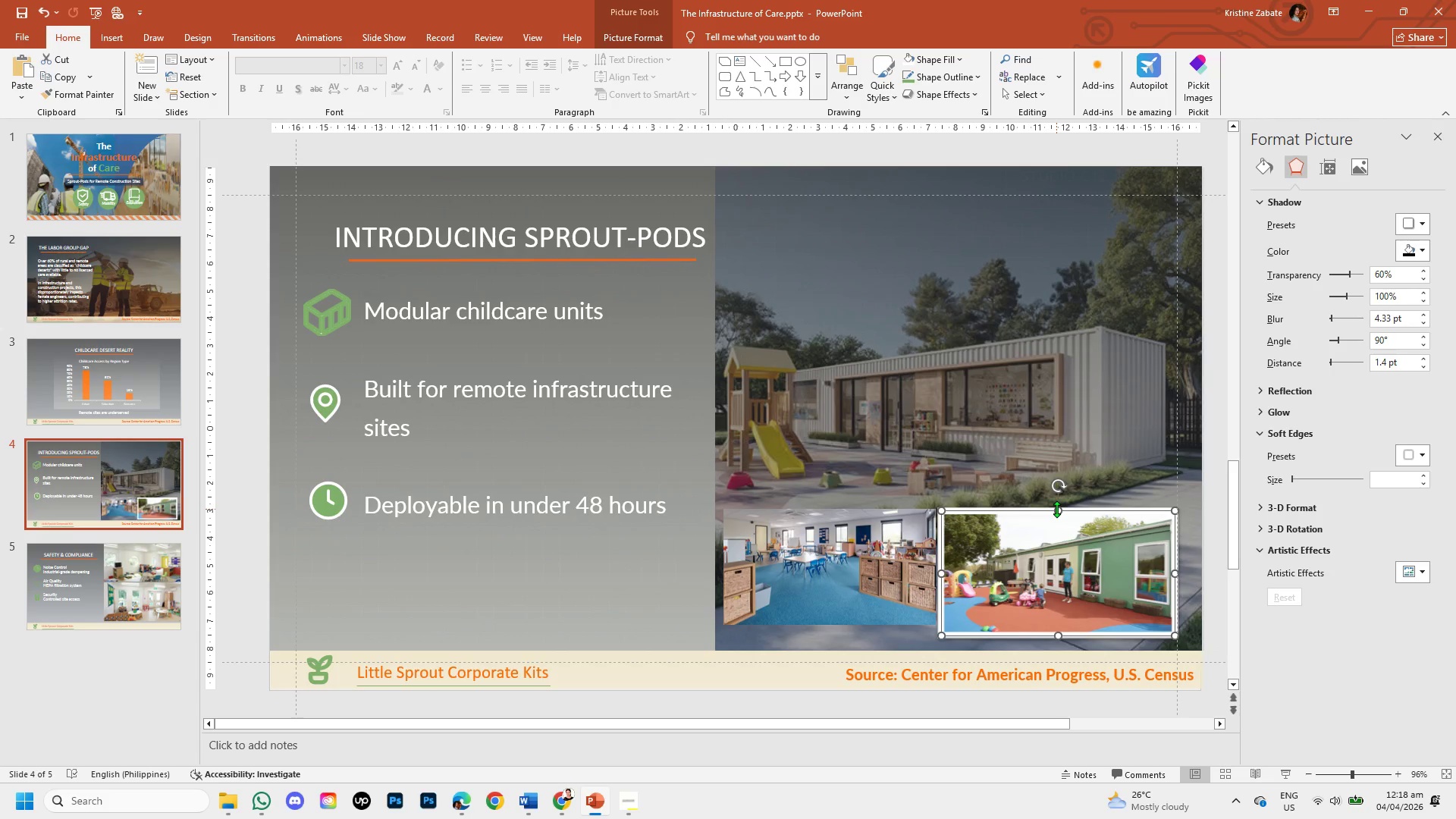 
left_click_drag(start_coordinate=[1056, 509], to_coordinate=[1062, 497])
 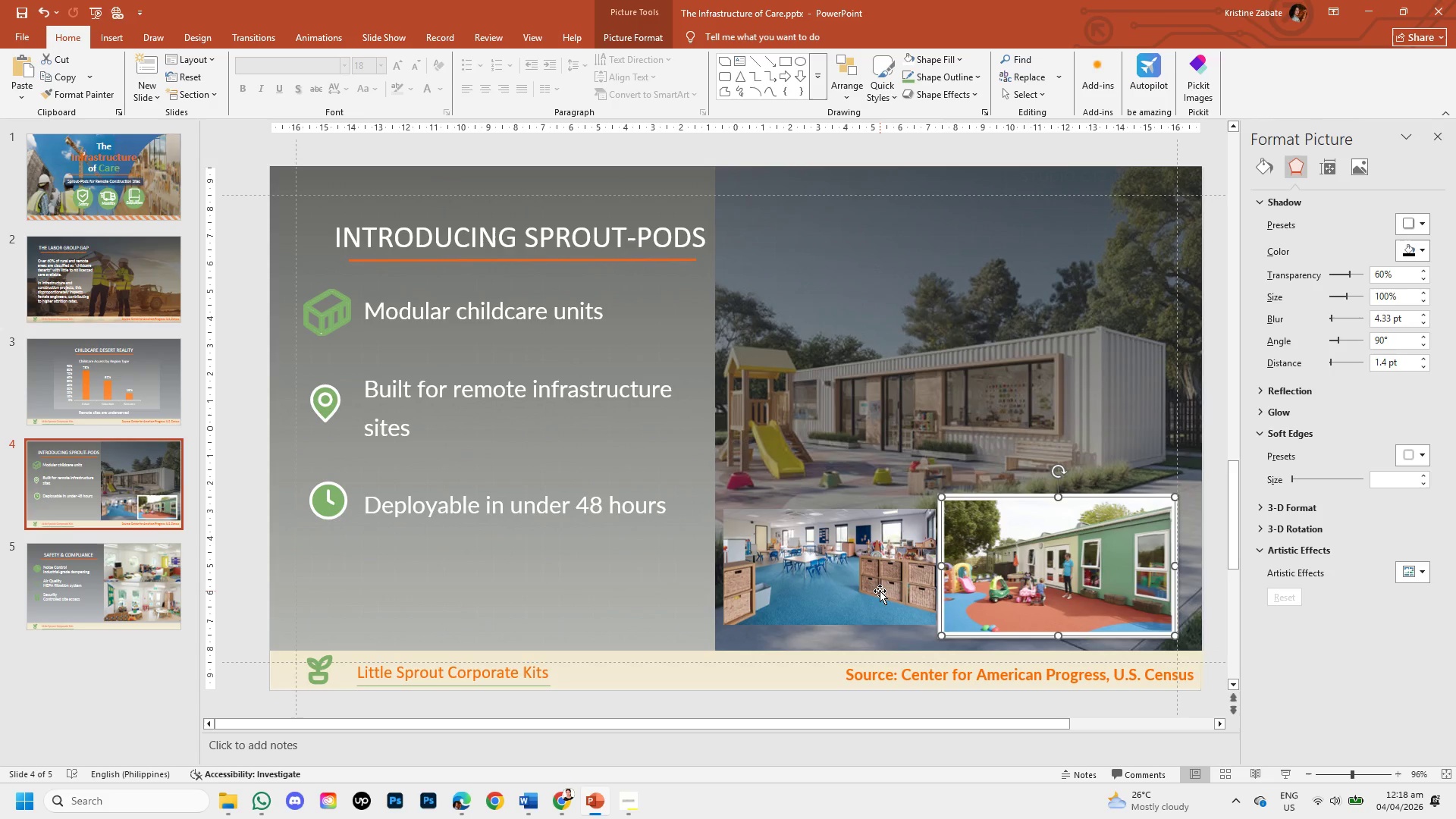 
left_click([880, 591])
 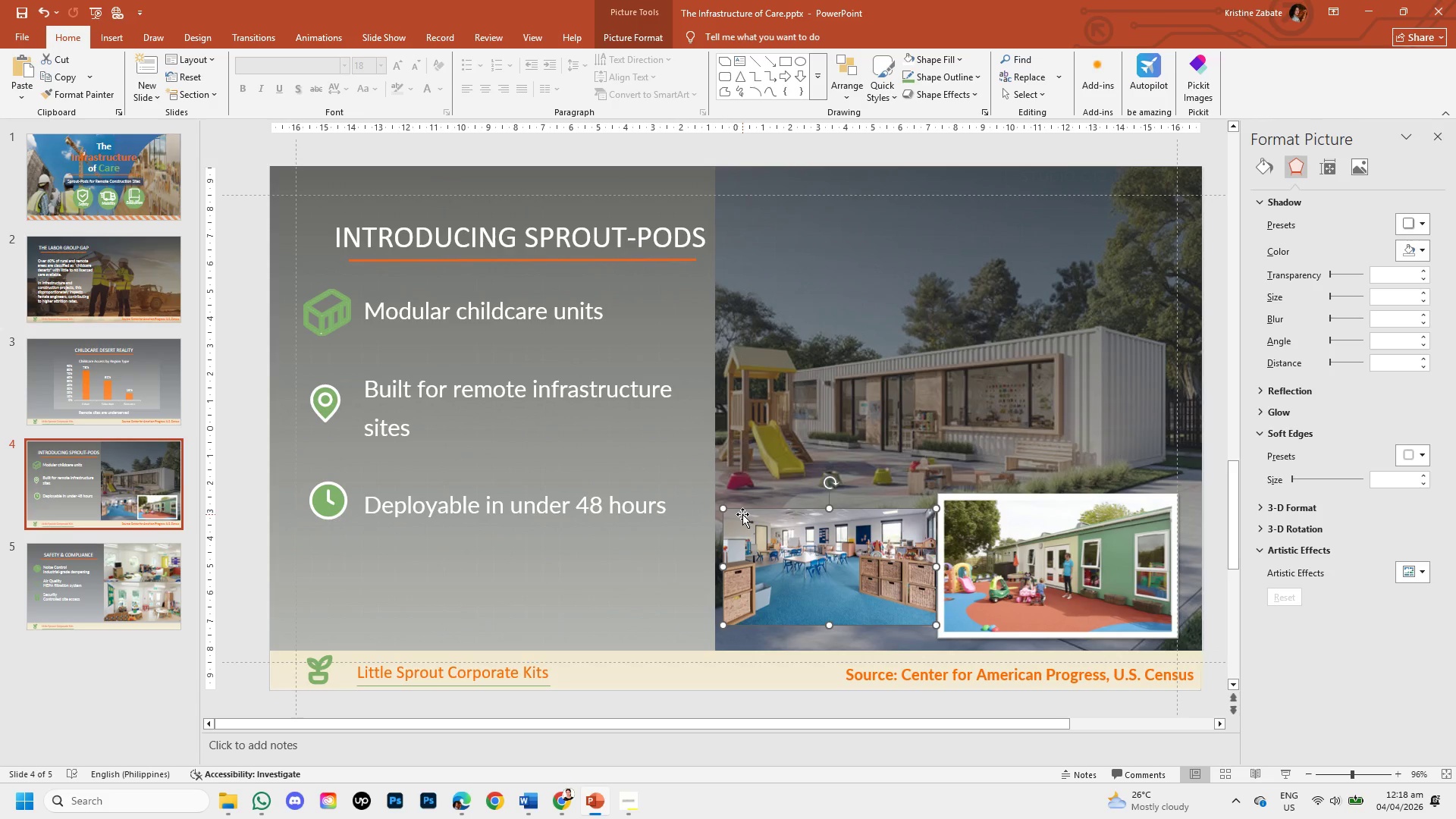 
double_click([731, 535])
 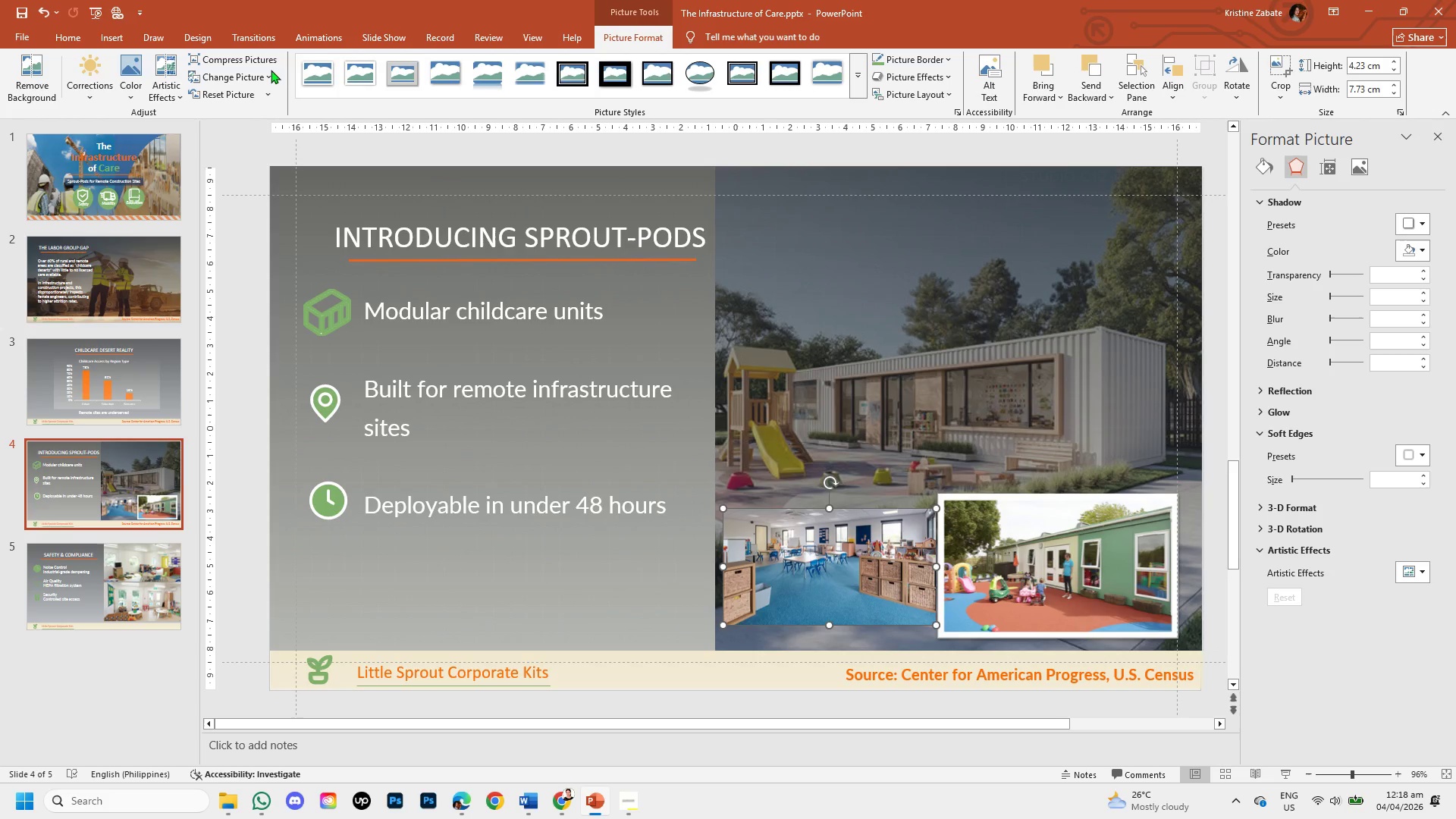 
left_click([301, 61])
 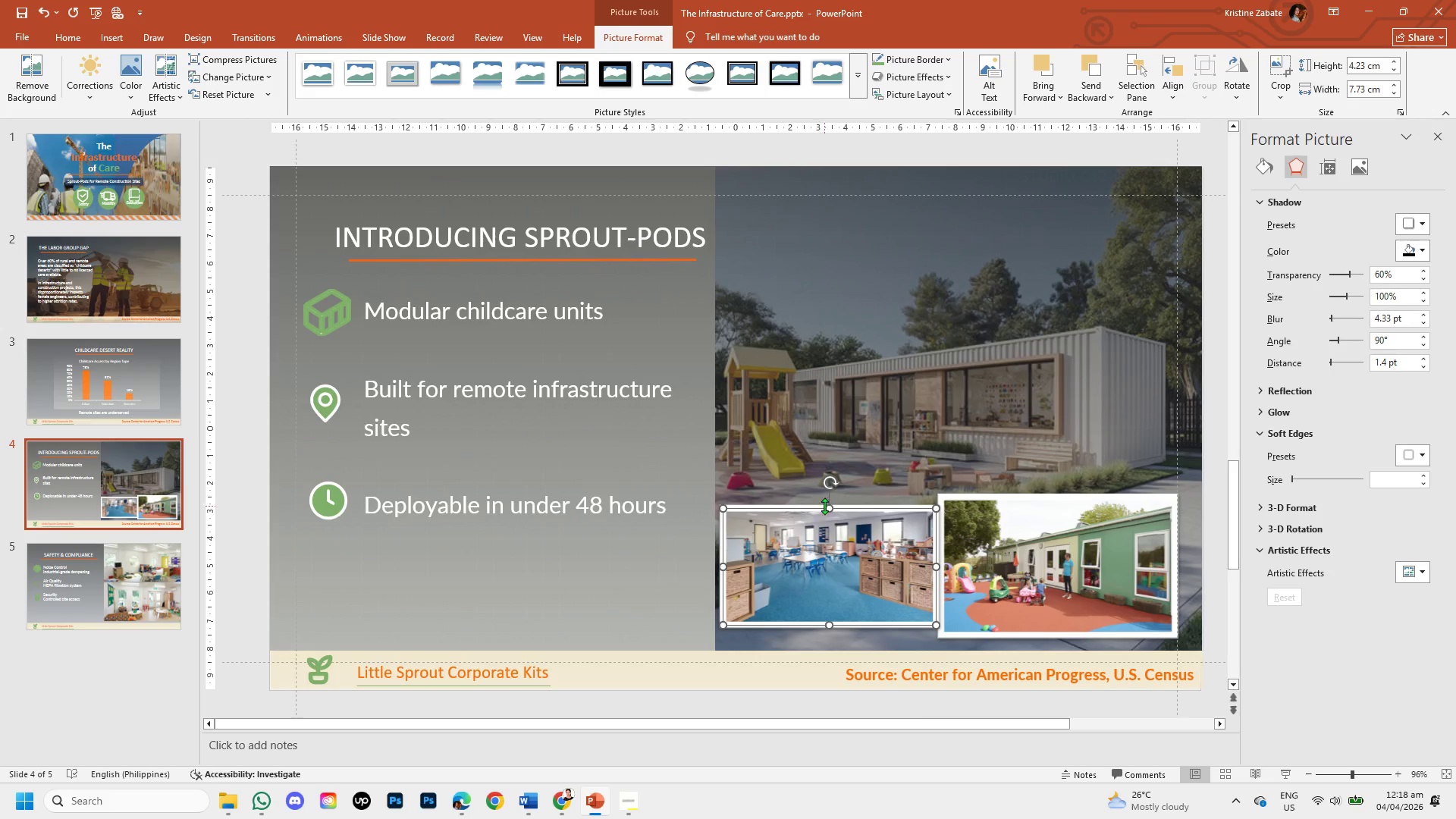 
left_click_drag(start_coordinate=[828, 509], to_coordinate=[808, 497])
 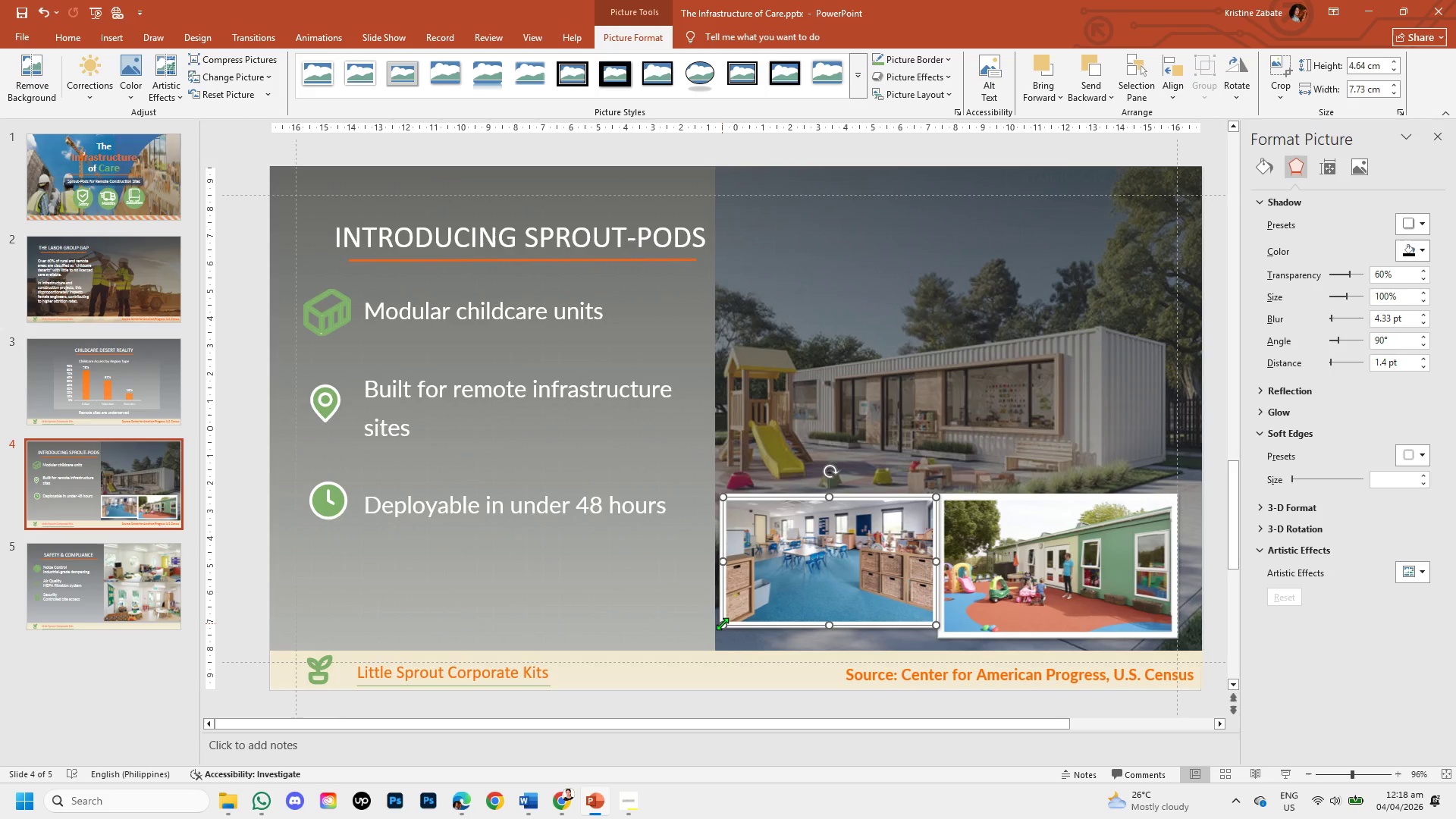 
left_click_drag(start_coordinate=[722, 623], to_coordinate=[726, 624])
 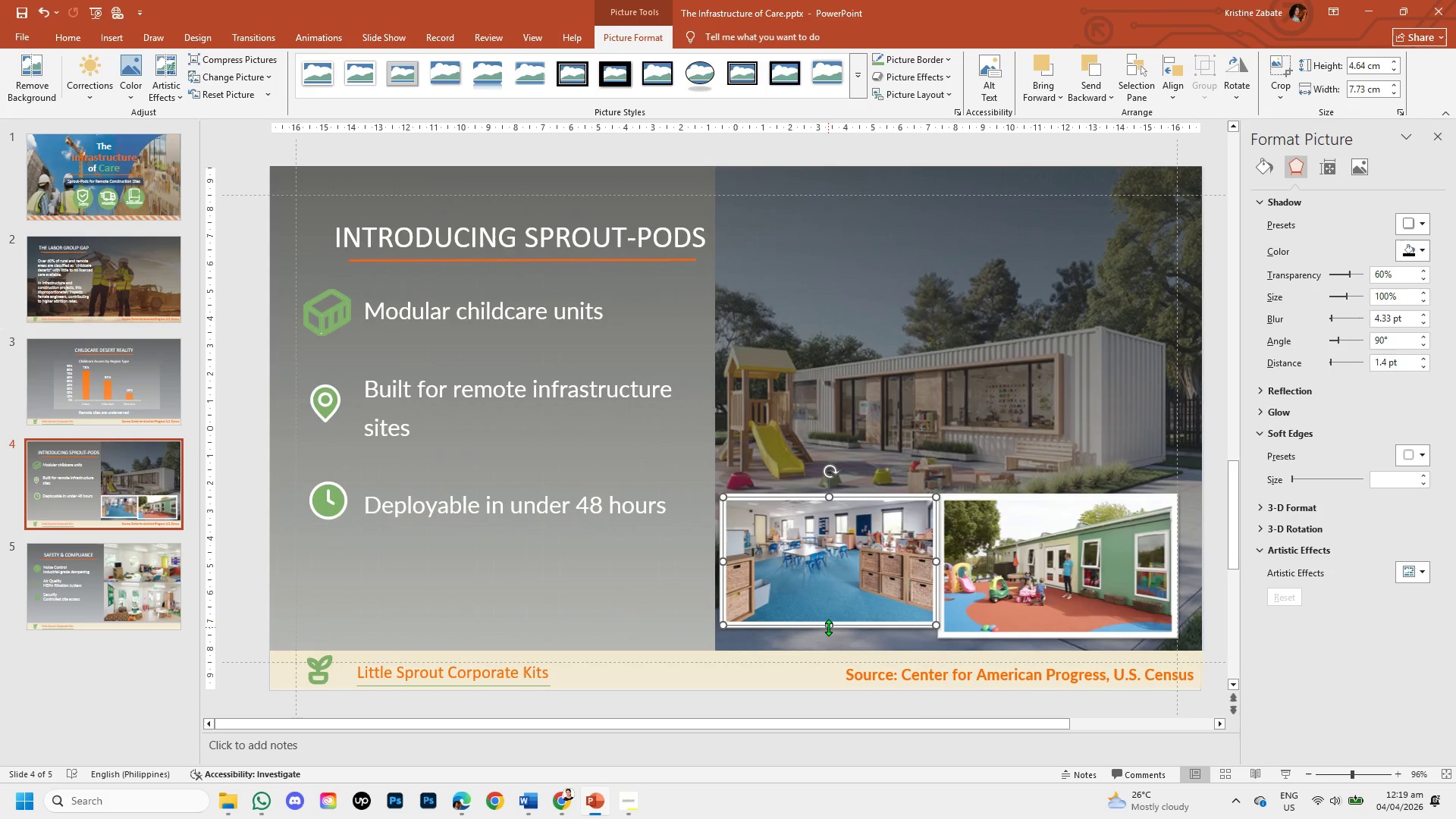 
left_click_drag(start_coordinate=[828, 625], to_coordinate=[824, 629])
 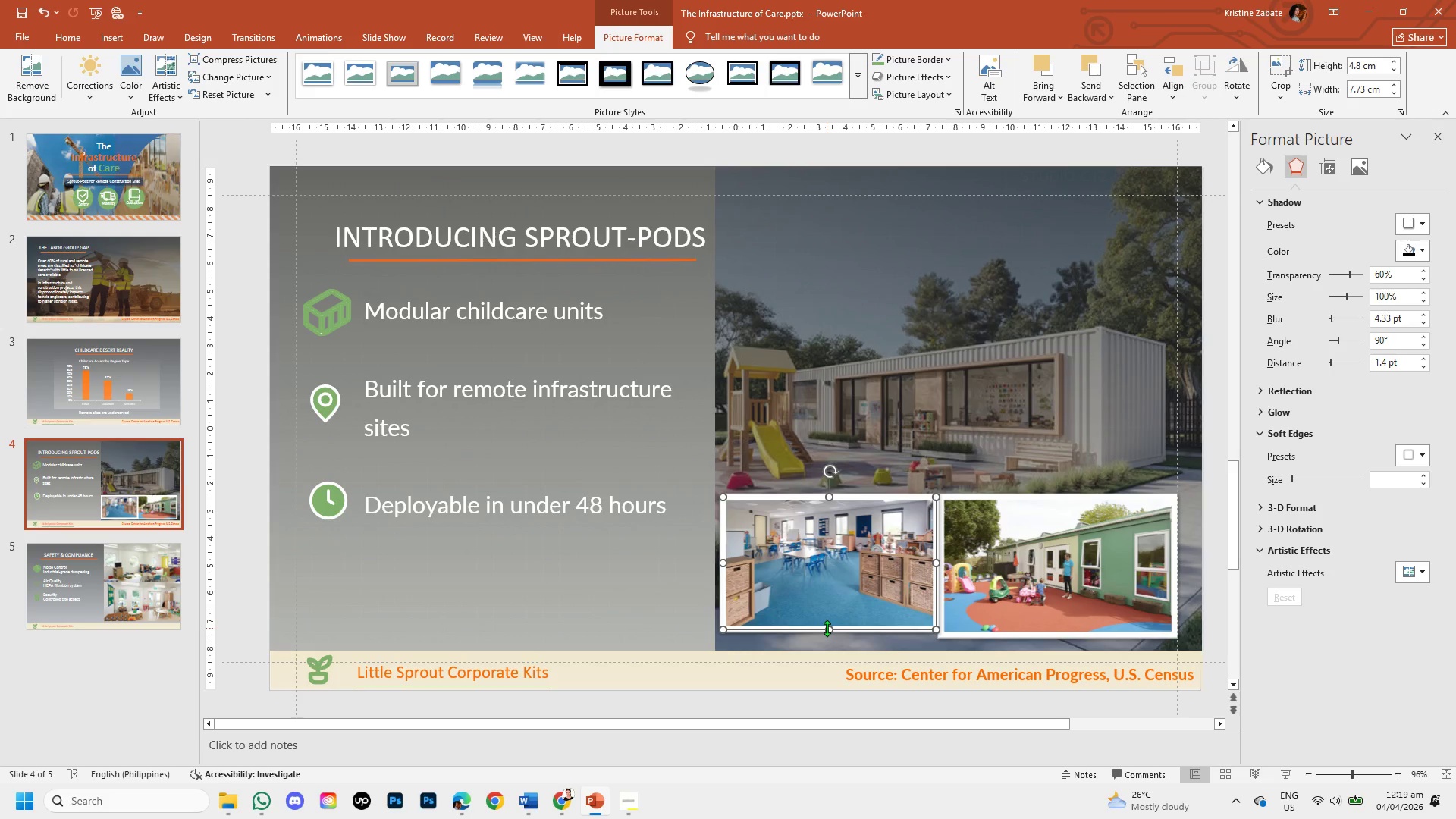 
left_click_drag(start_coordinate=[827, 628], to_coordinate=[829, 635])
 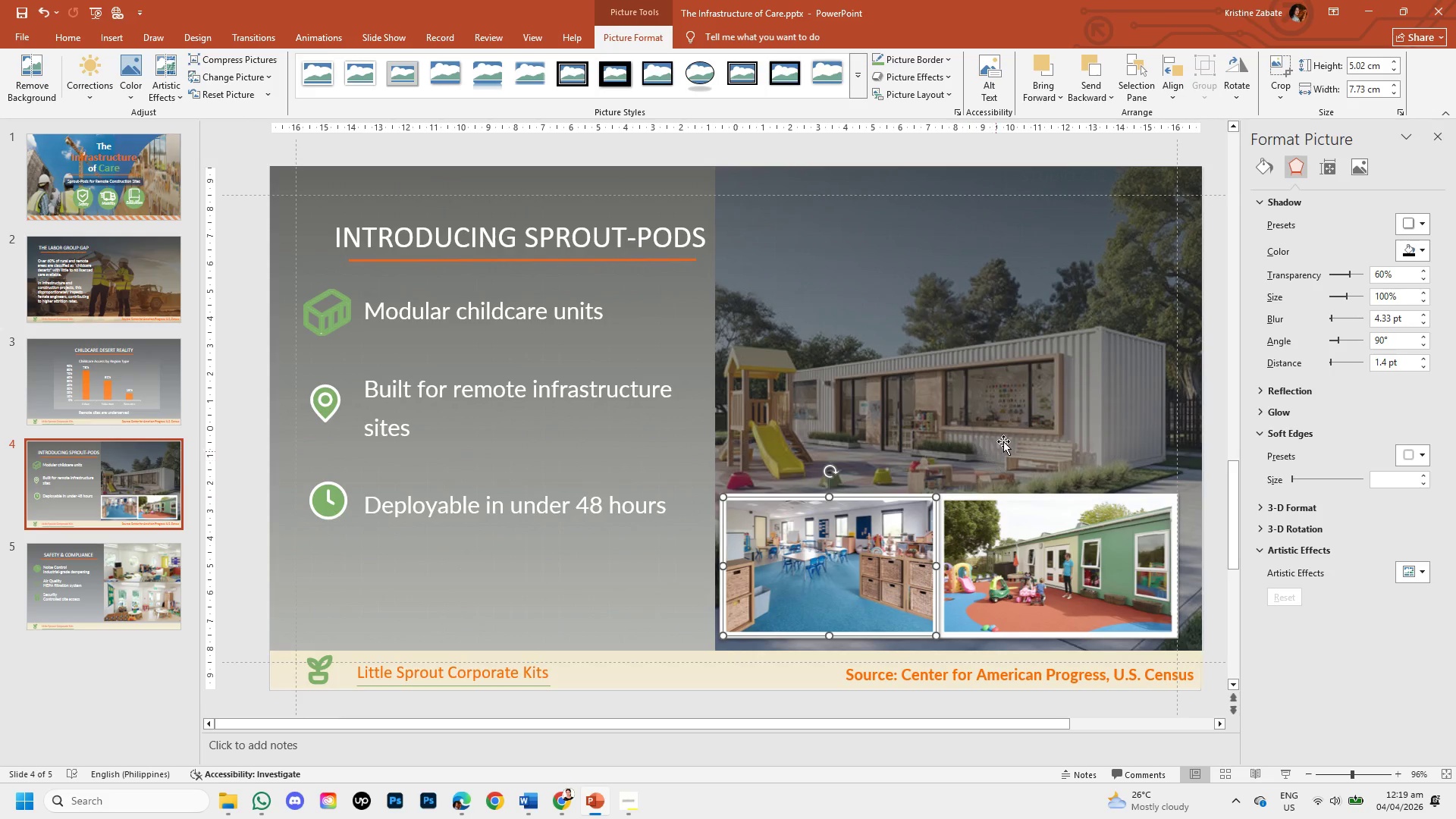 
left_click([1003, 441])
 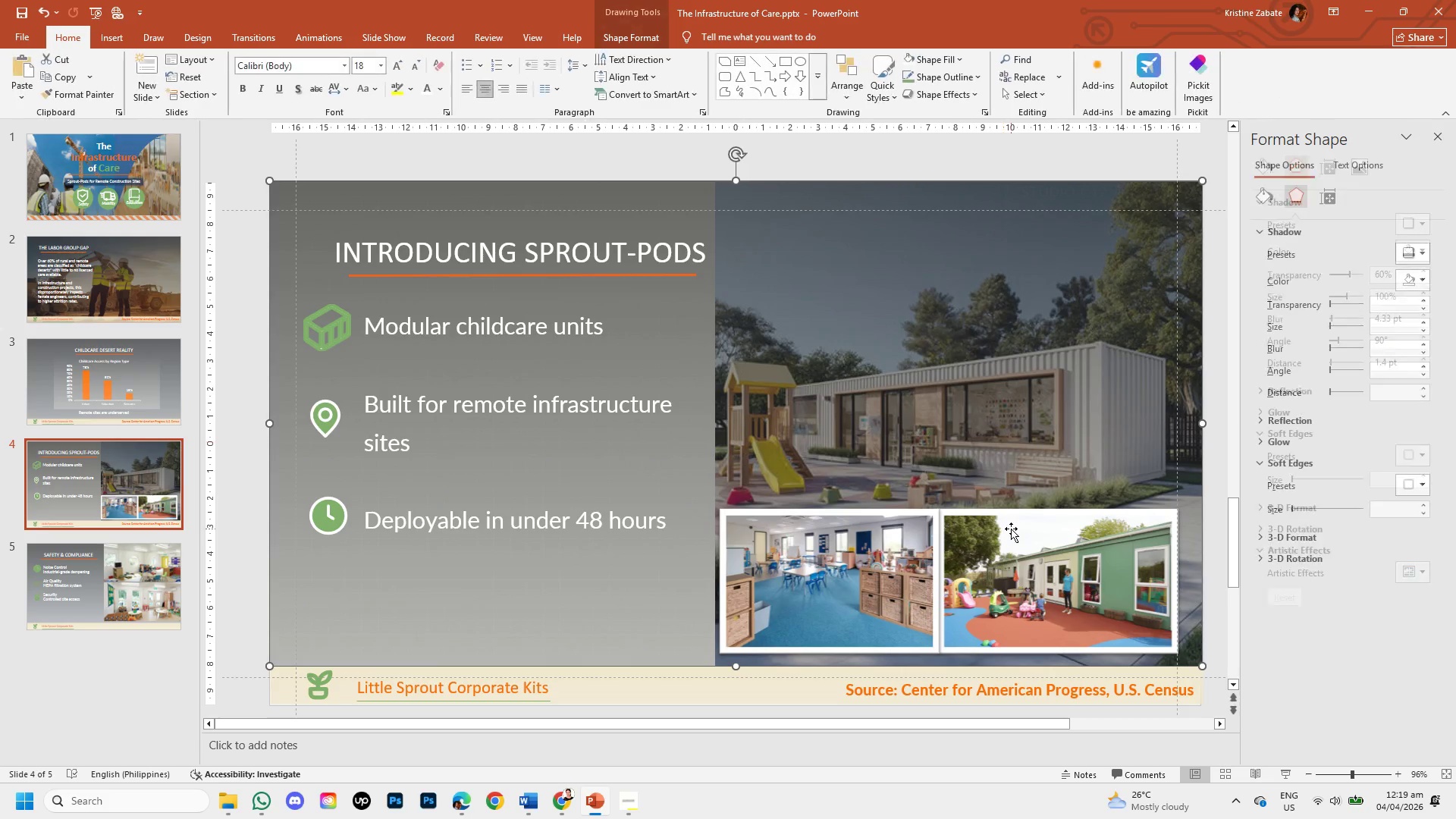 
left_click([1011, 529])
 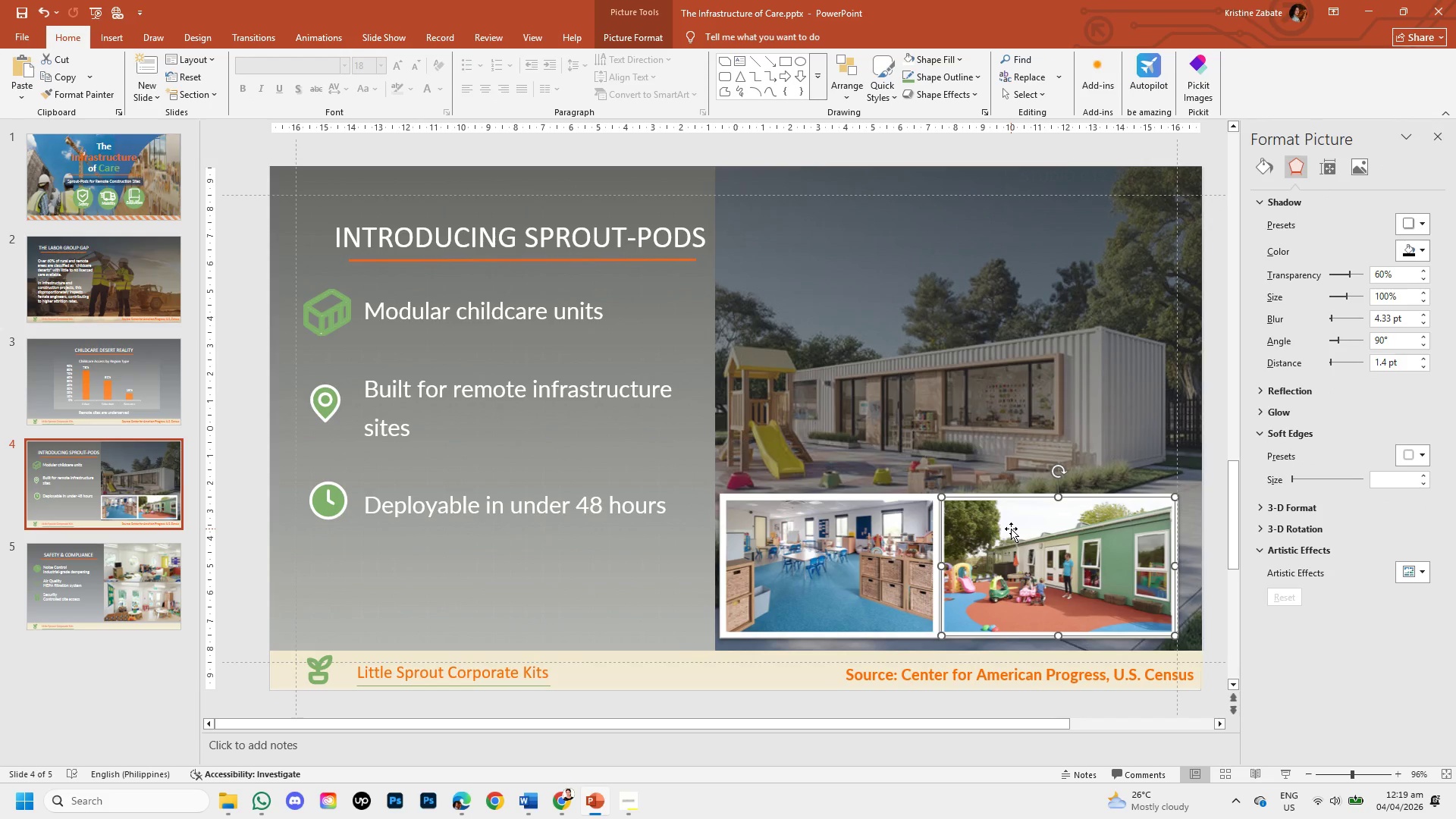 
key(ArrowRight)
 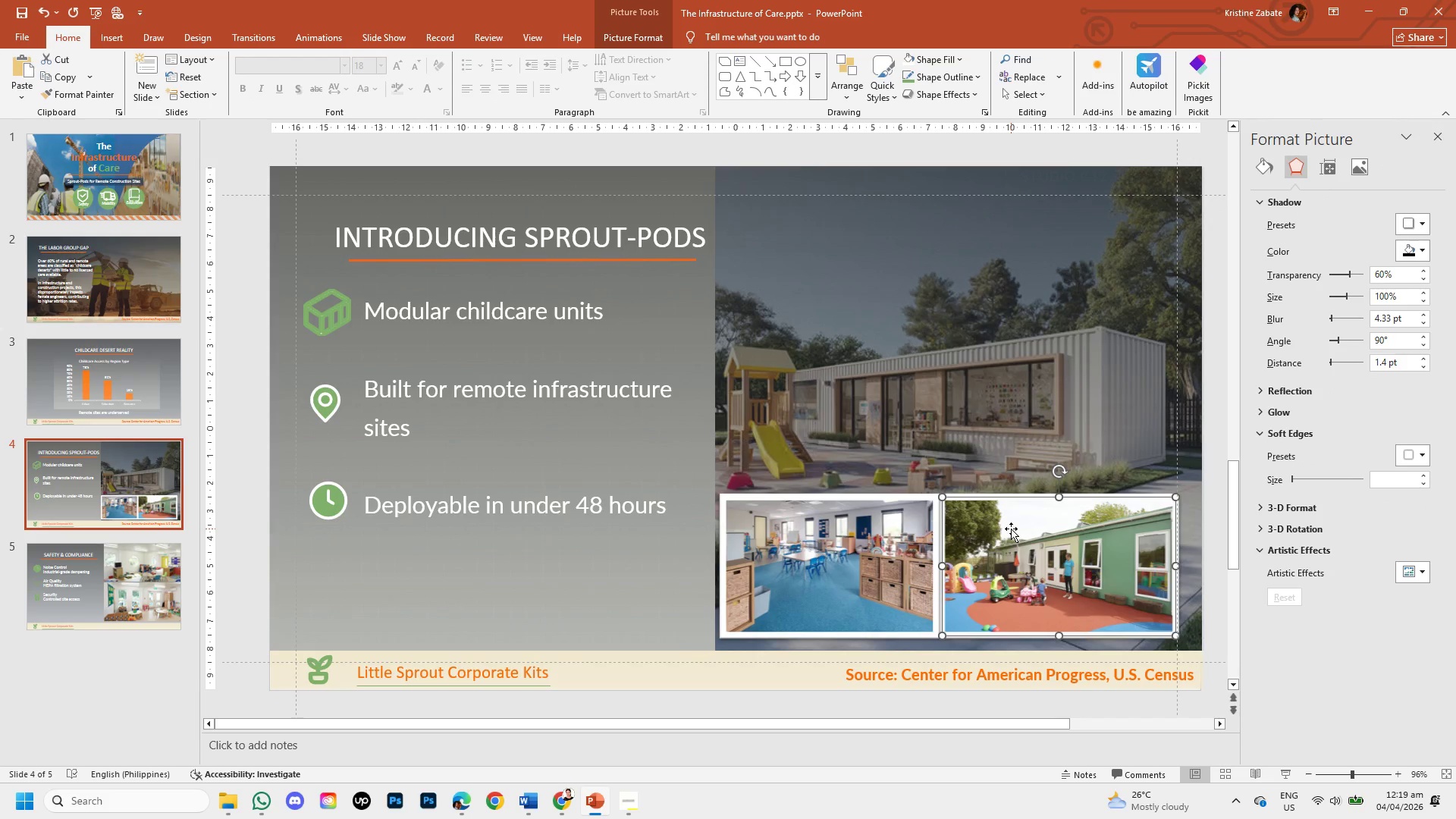 
key(ArrowRight)
 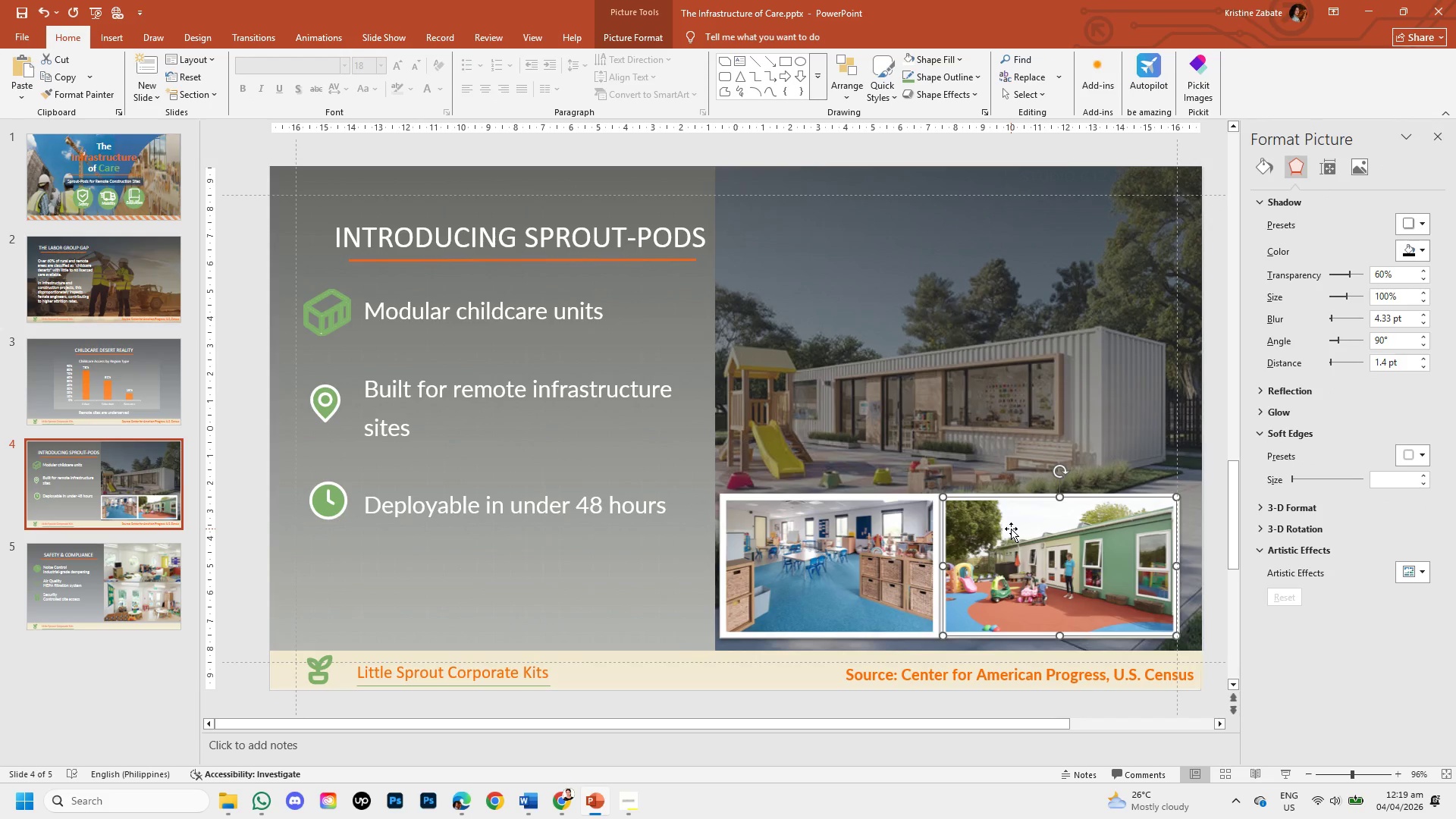 
key(ArrowRight)
 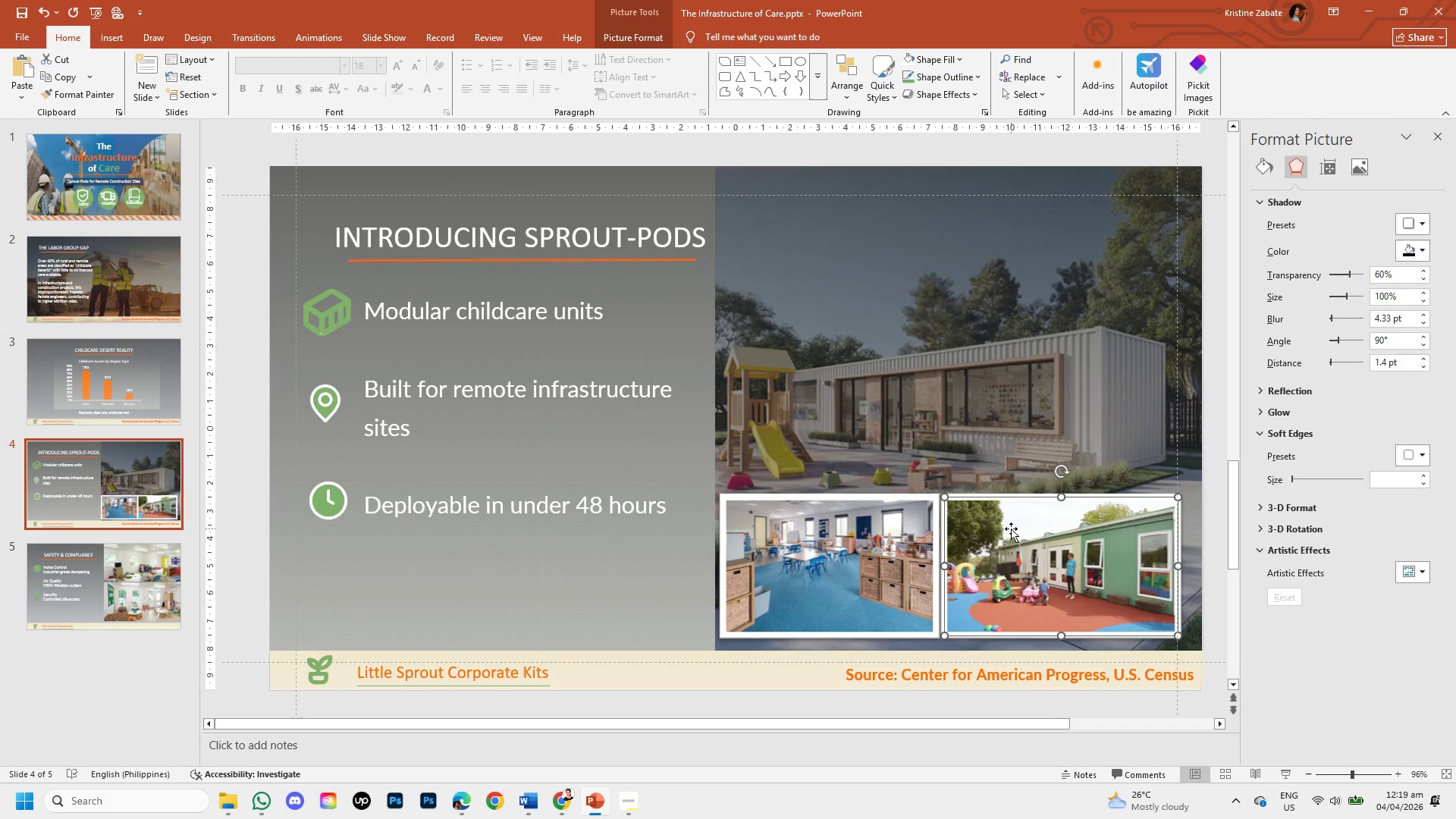 
key(ArrowRight)
 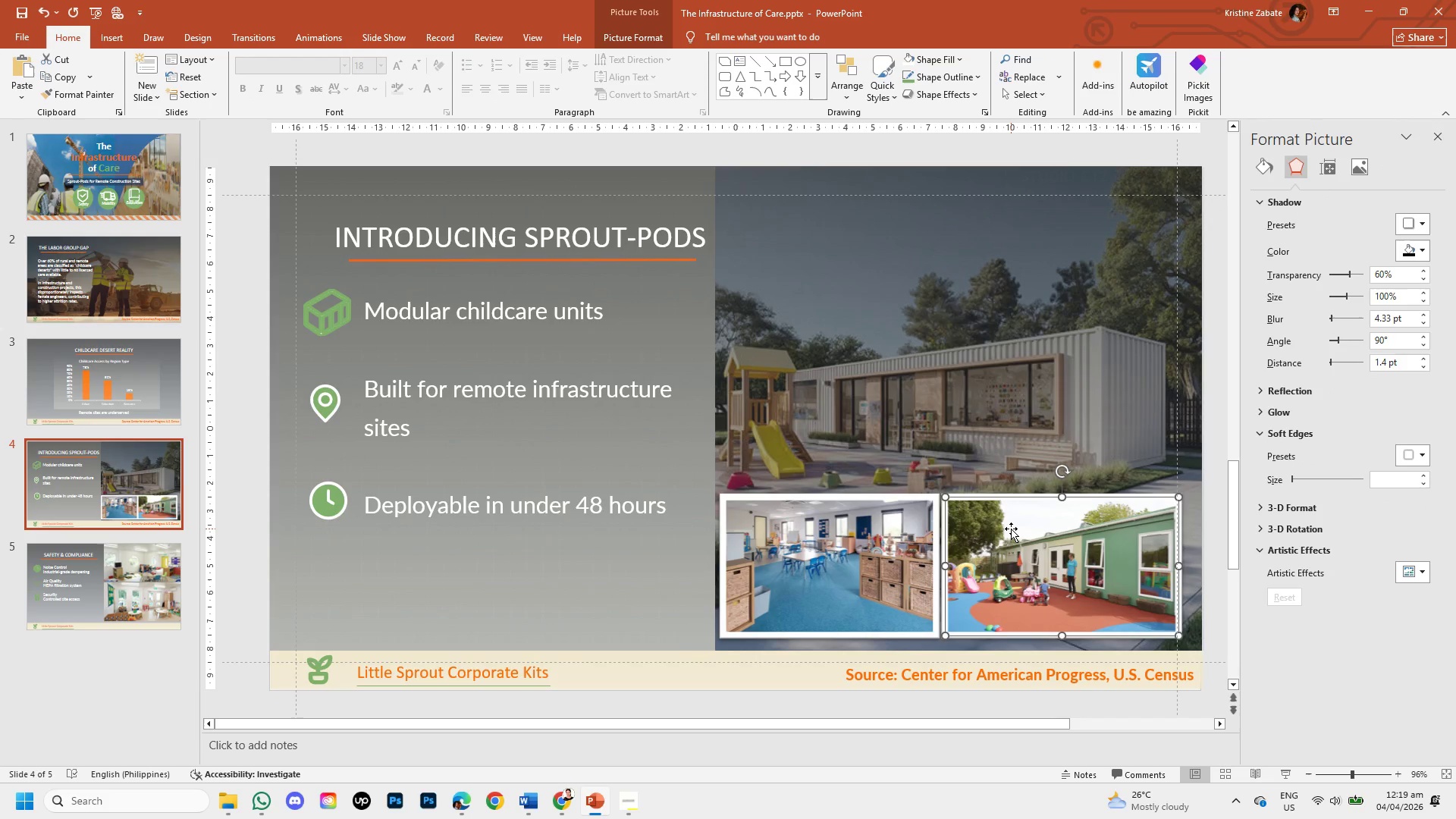 
key(ArrowRight)
 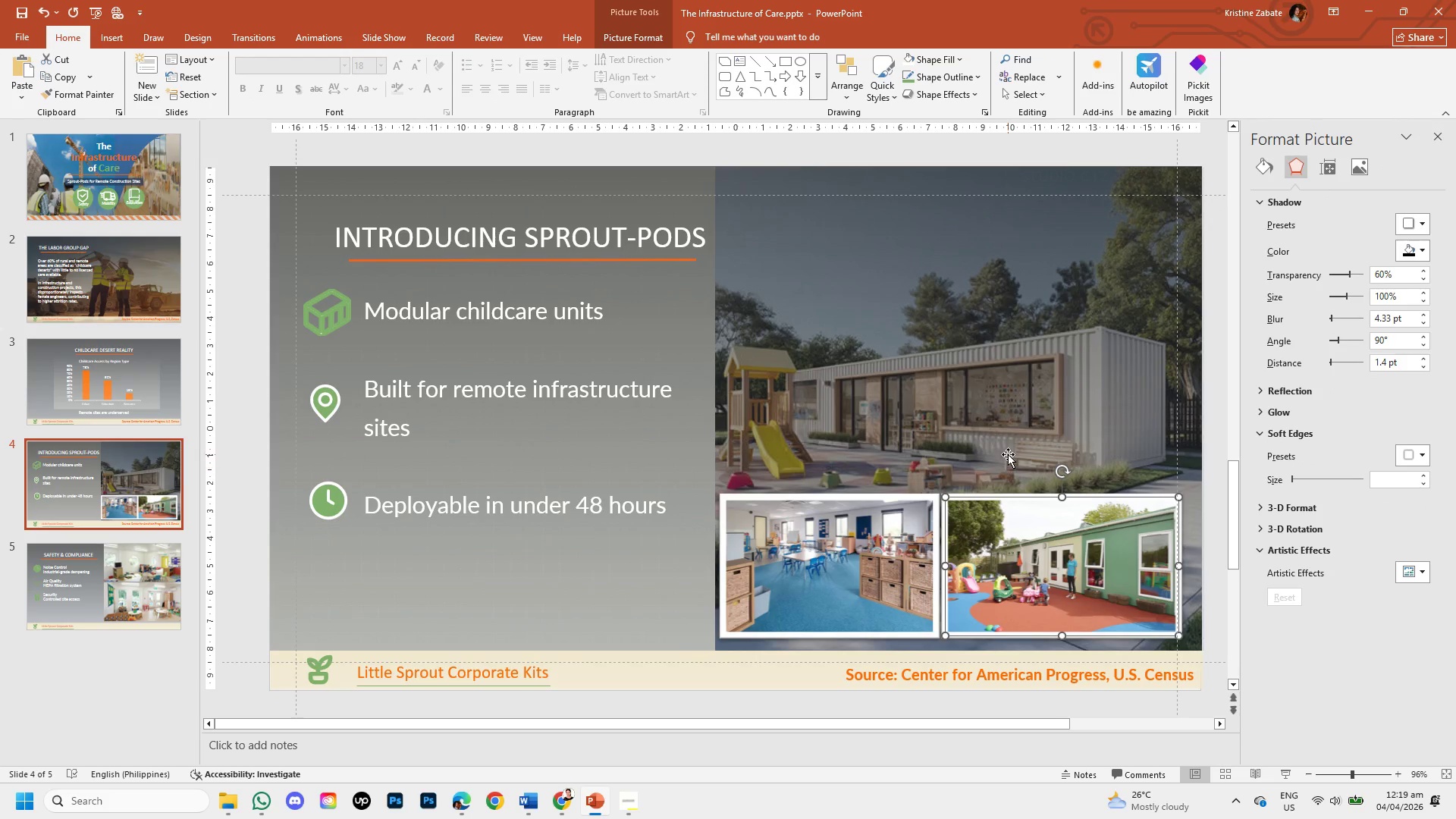 
left_click([1007, 450])
 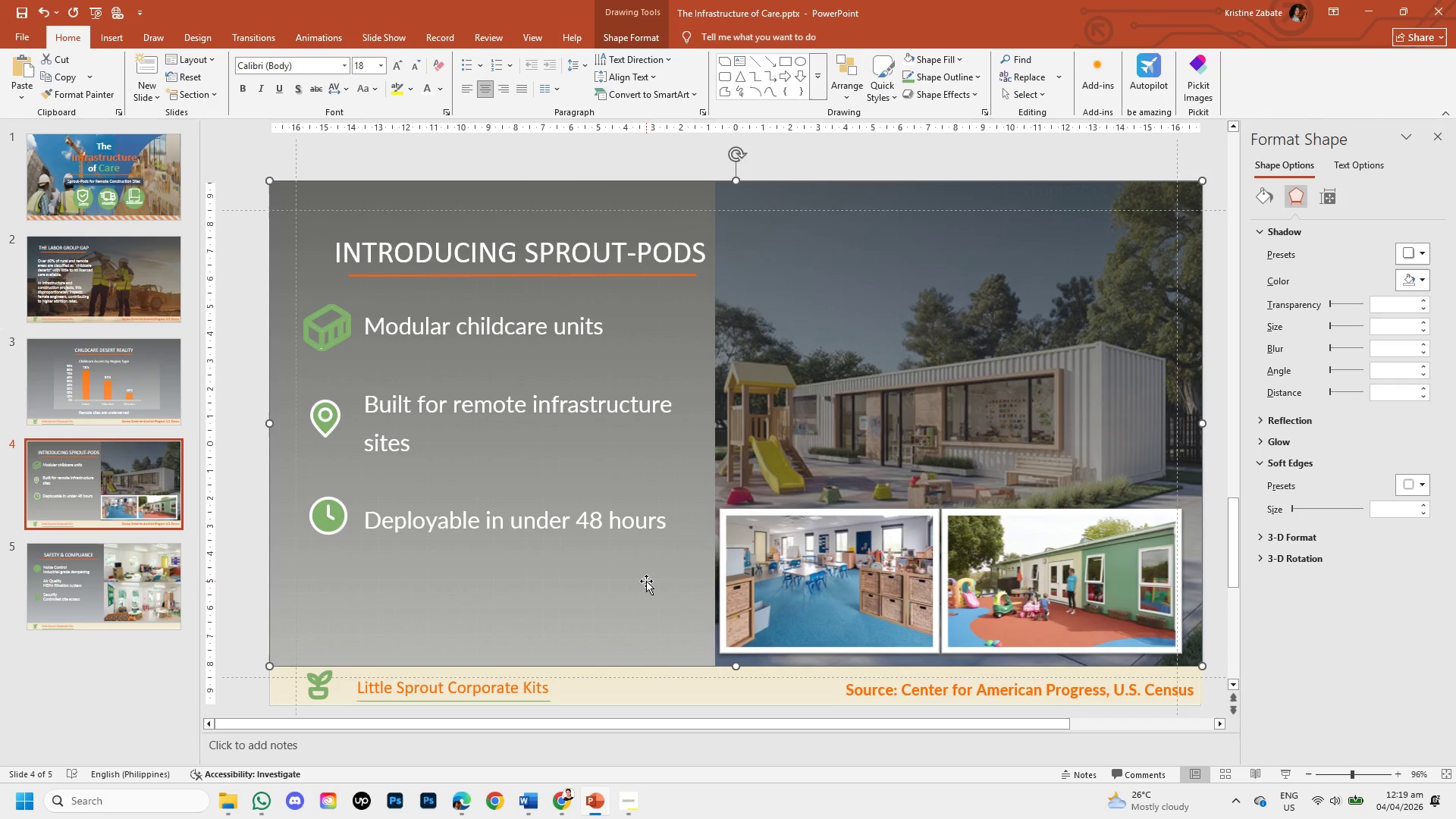 
wait(13.77)
 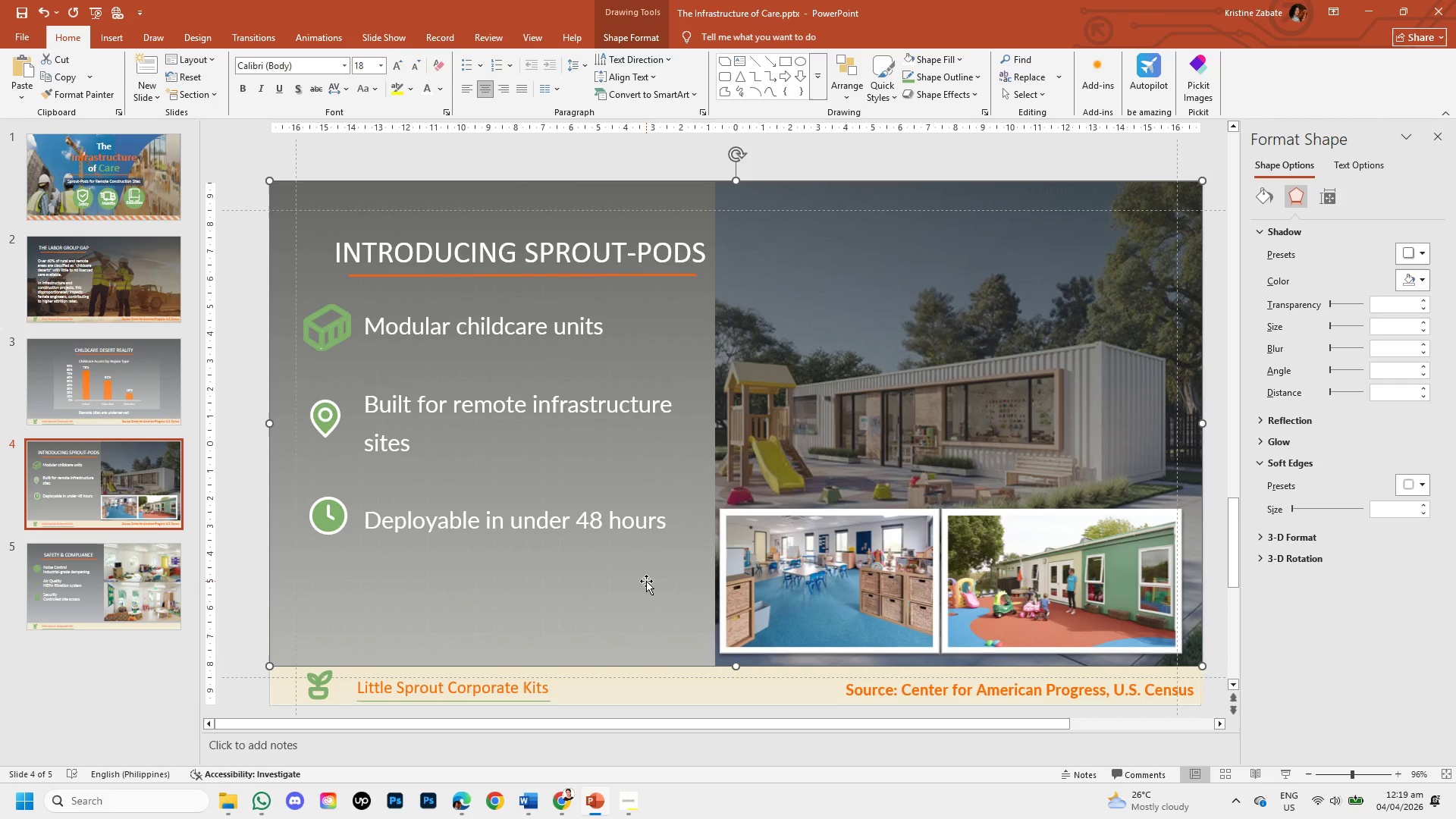 
left_click([52, 601])
 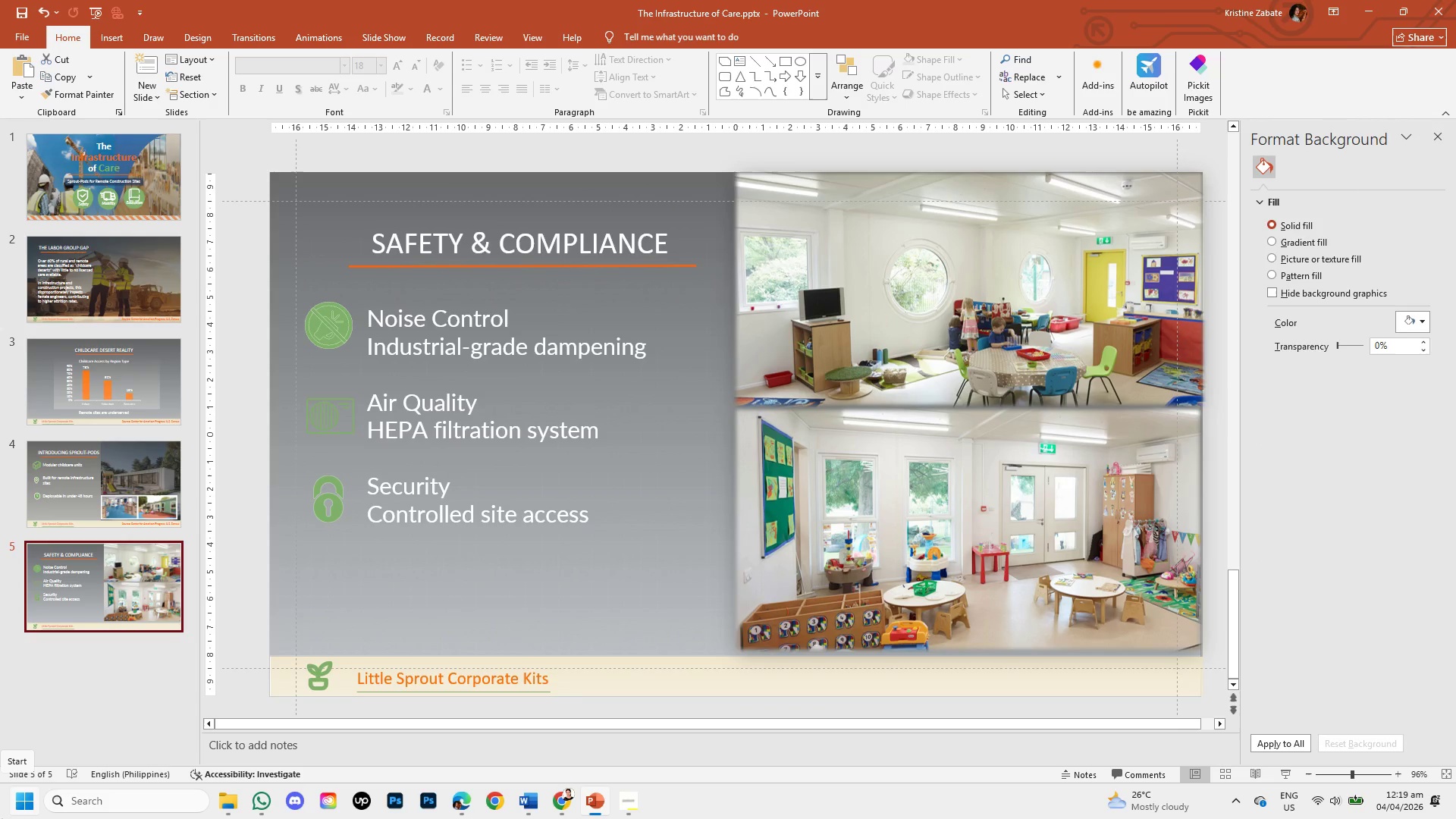 
wait(11.64)
 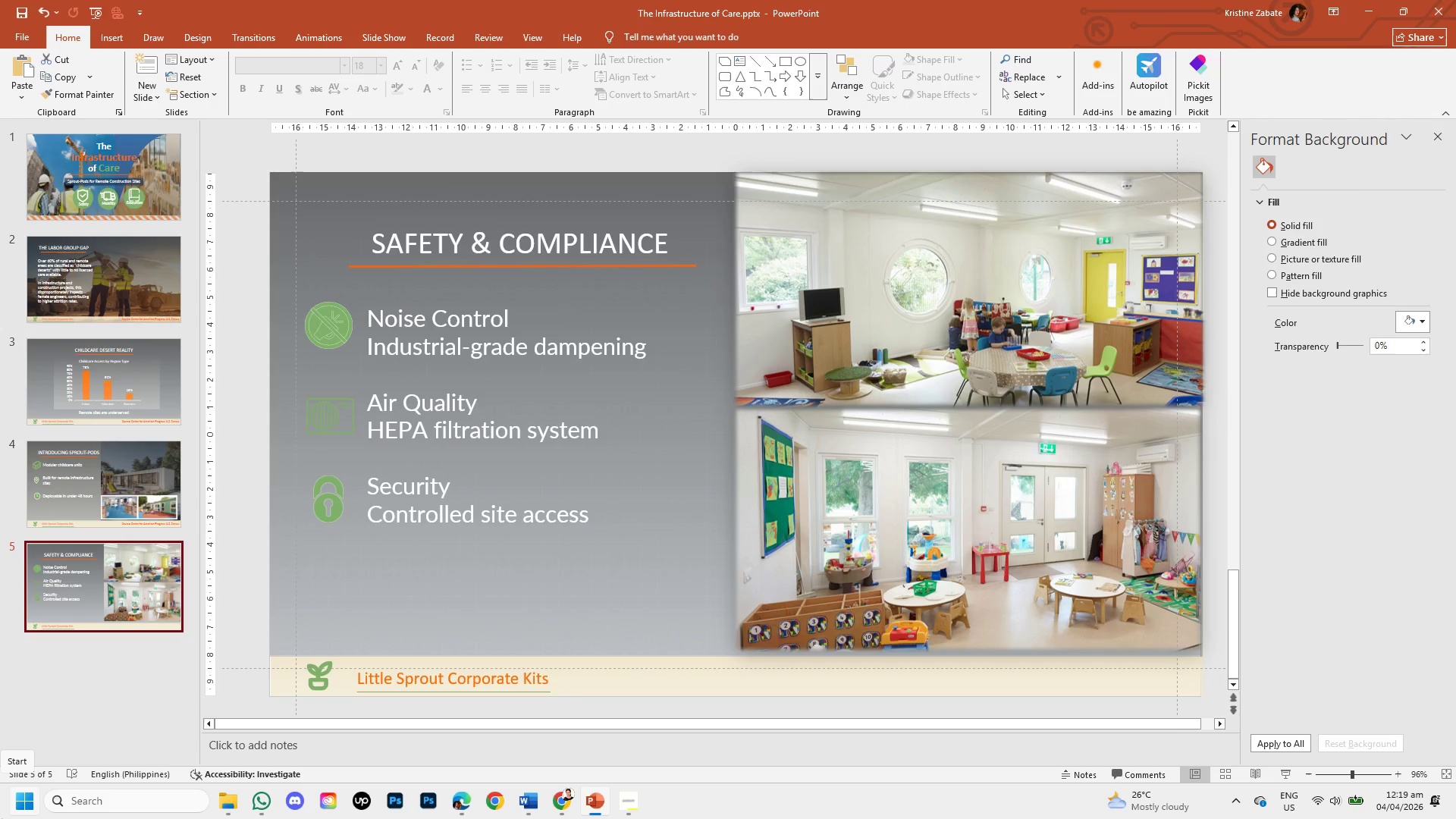 
left_click([184, 438])
 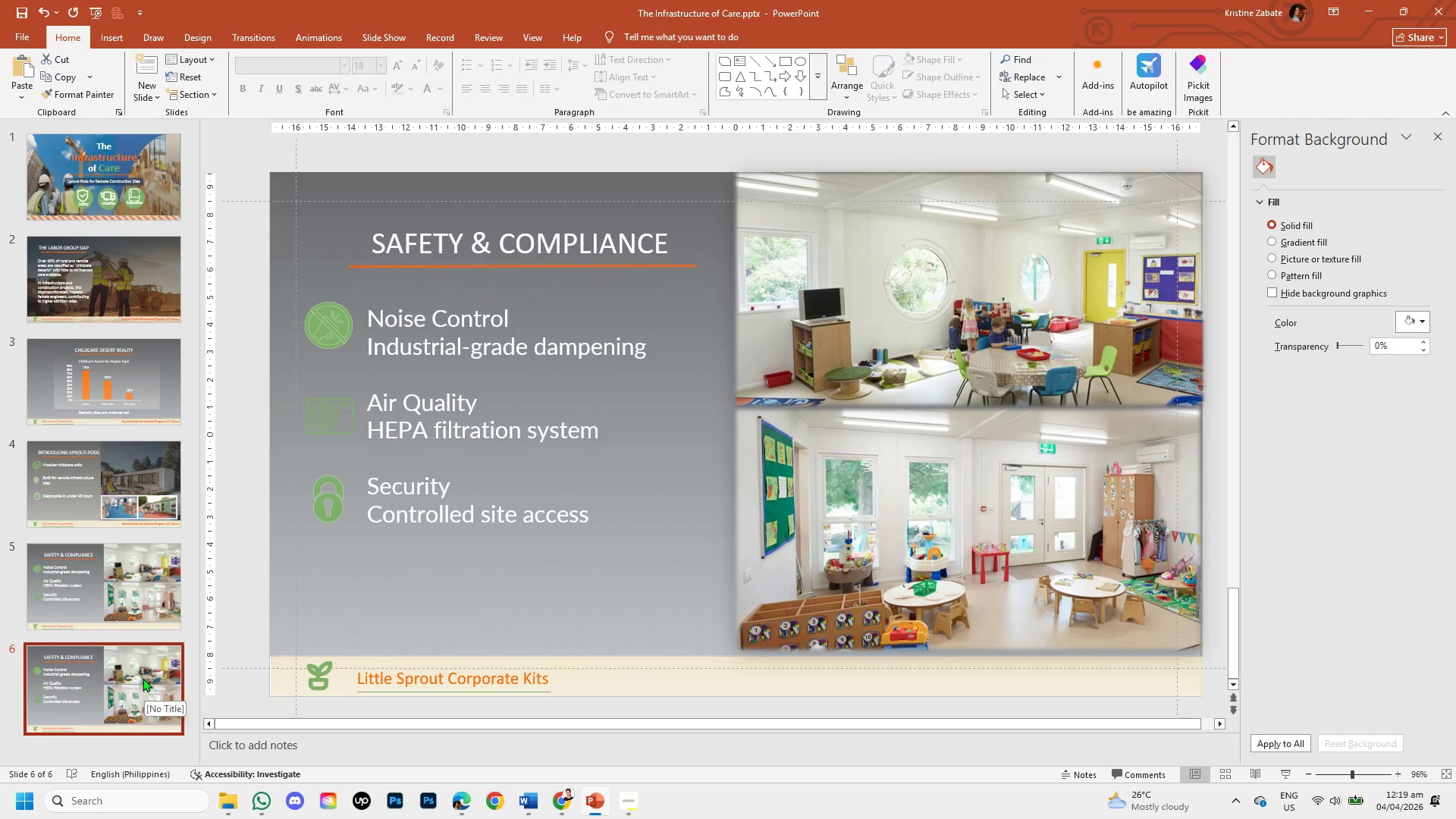 
left_click([143, 678])
 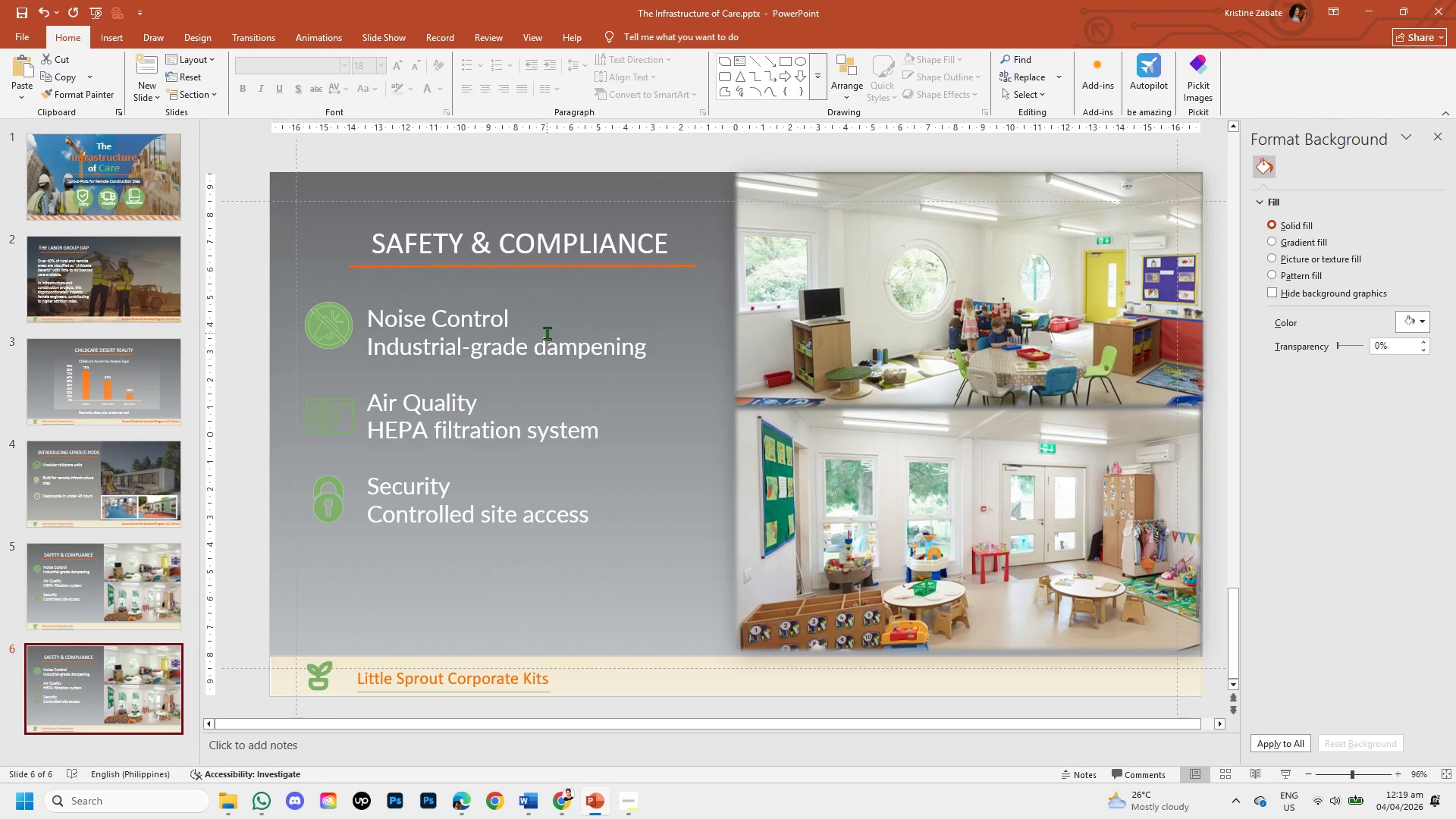 
left_click([547, 333])
 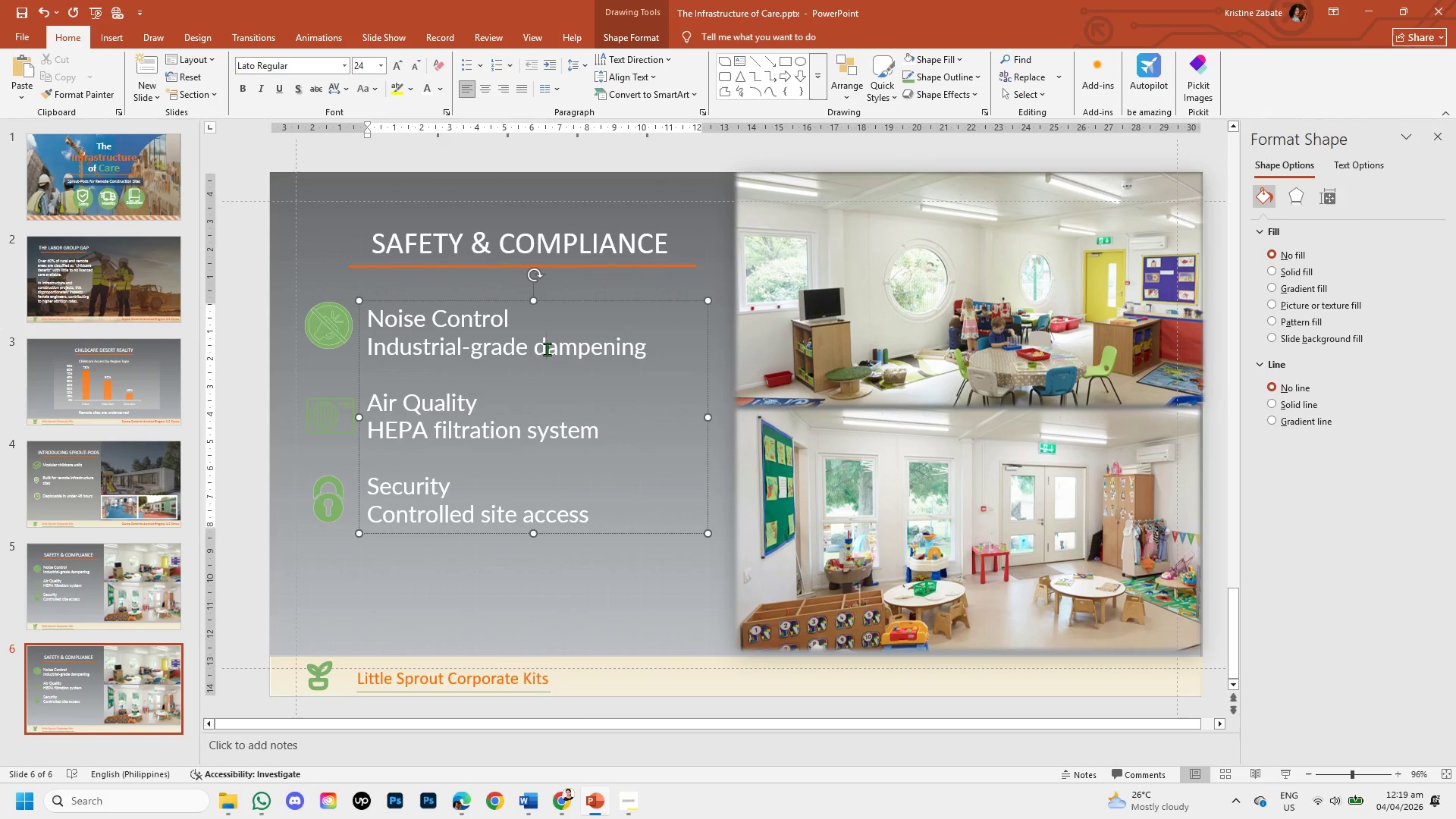 
left_click([547, 349])
 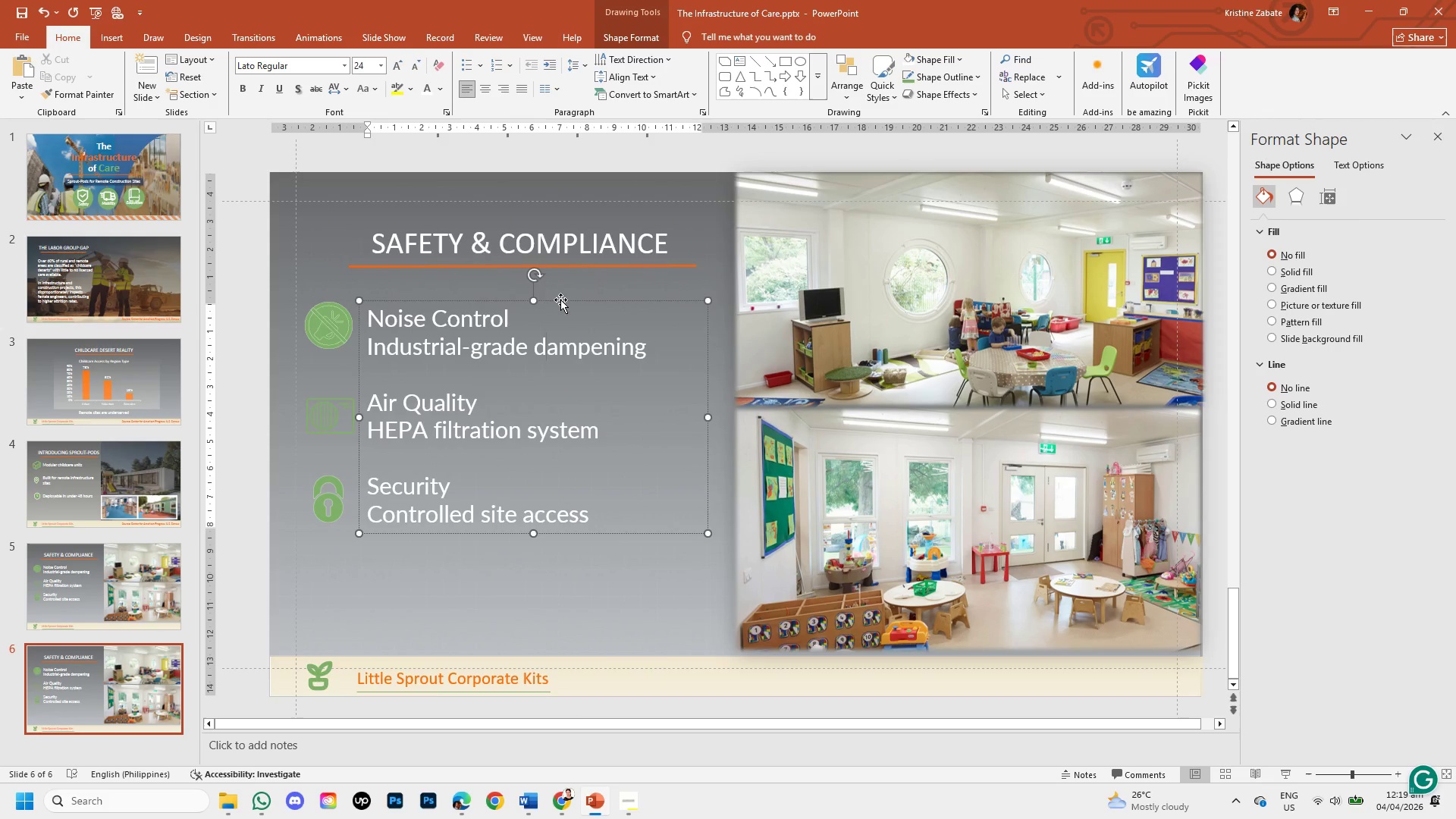 
left_click([560, 299])
 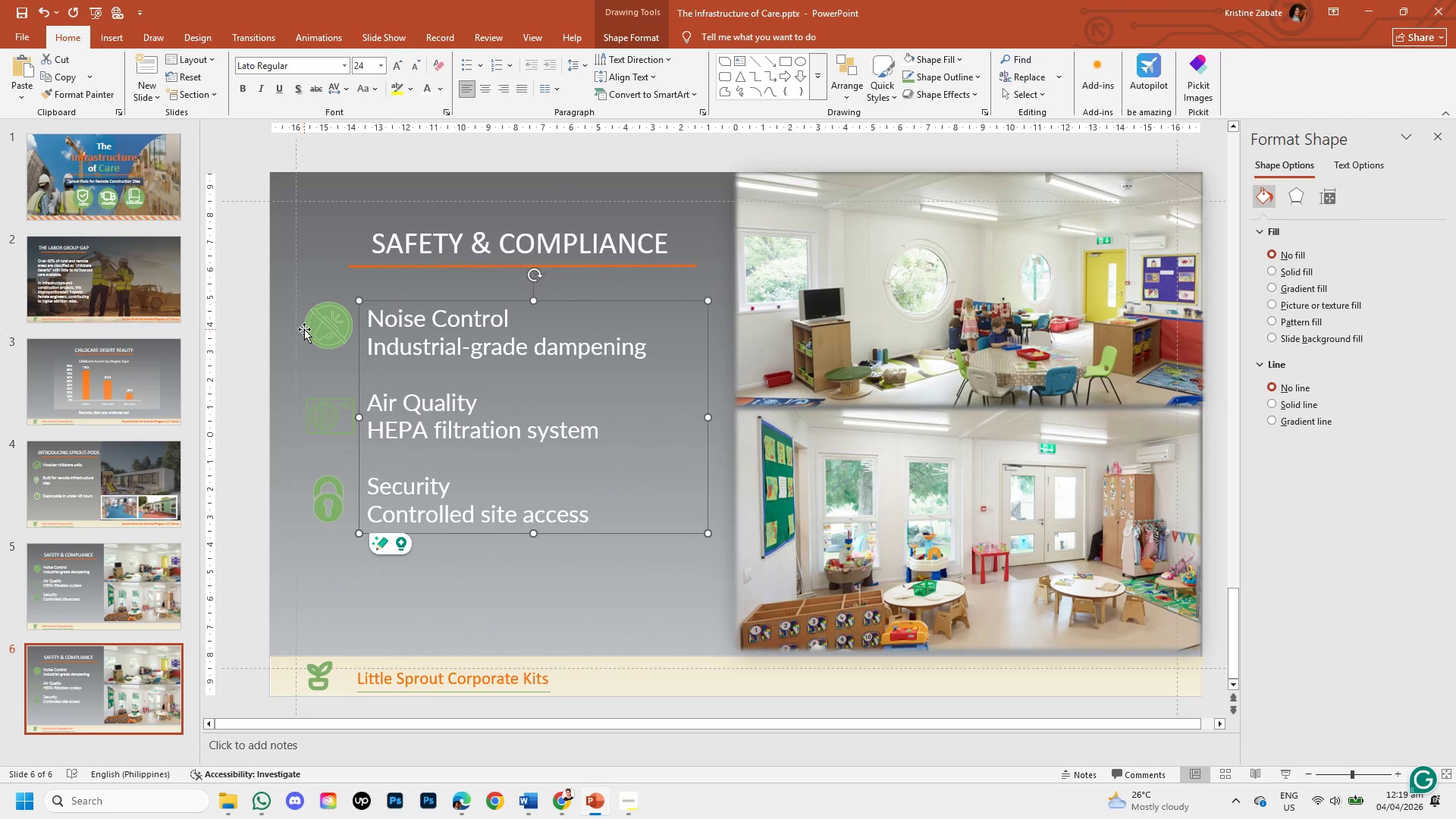 
left_click([315, 332])
 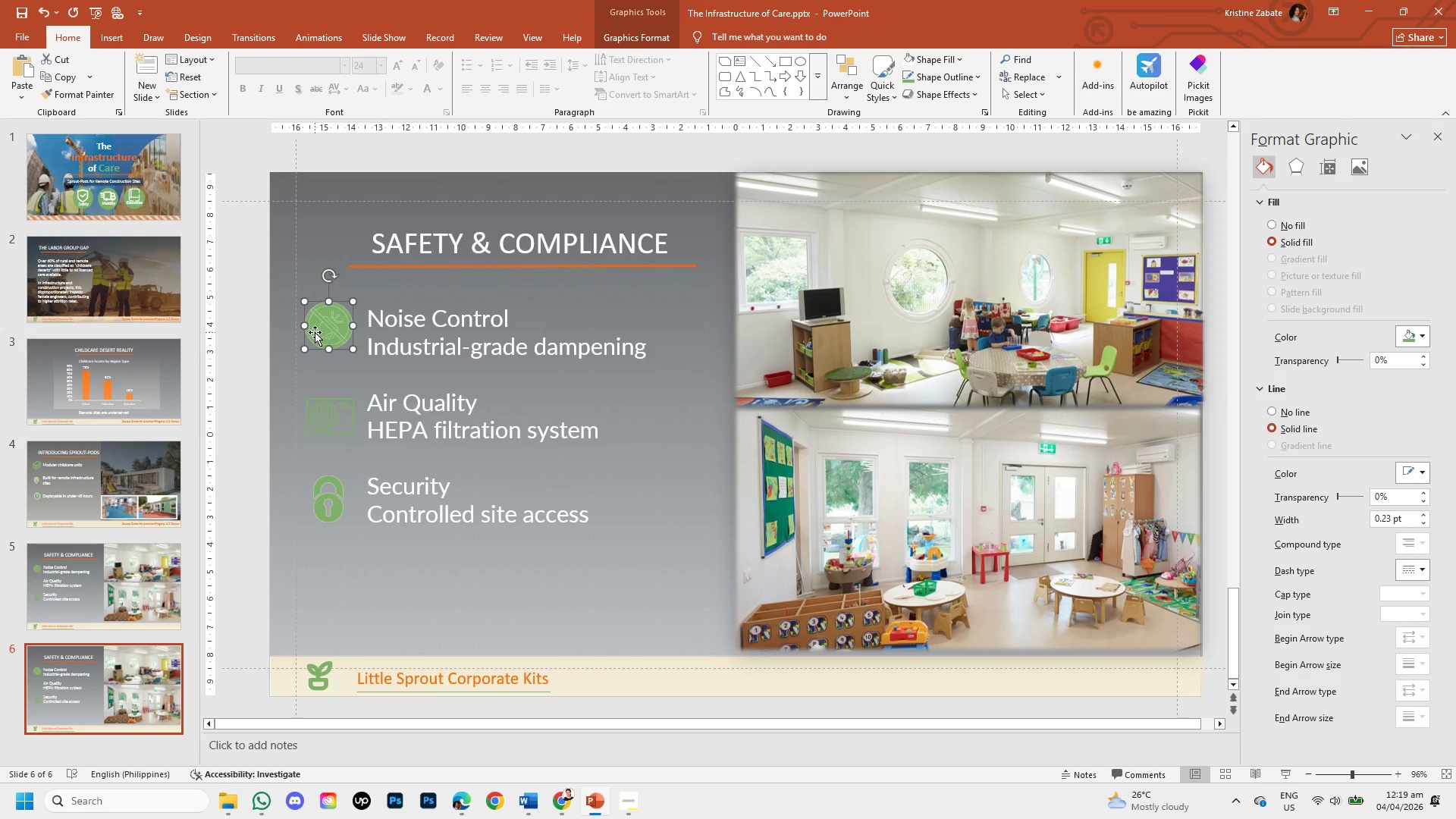 
key(Backspace)
 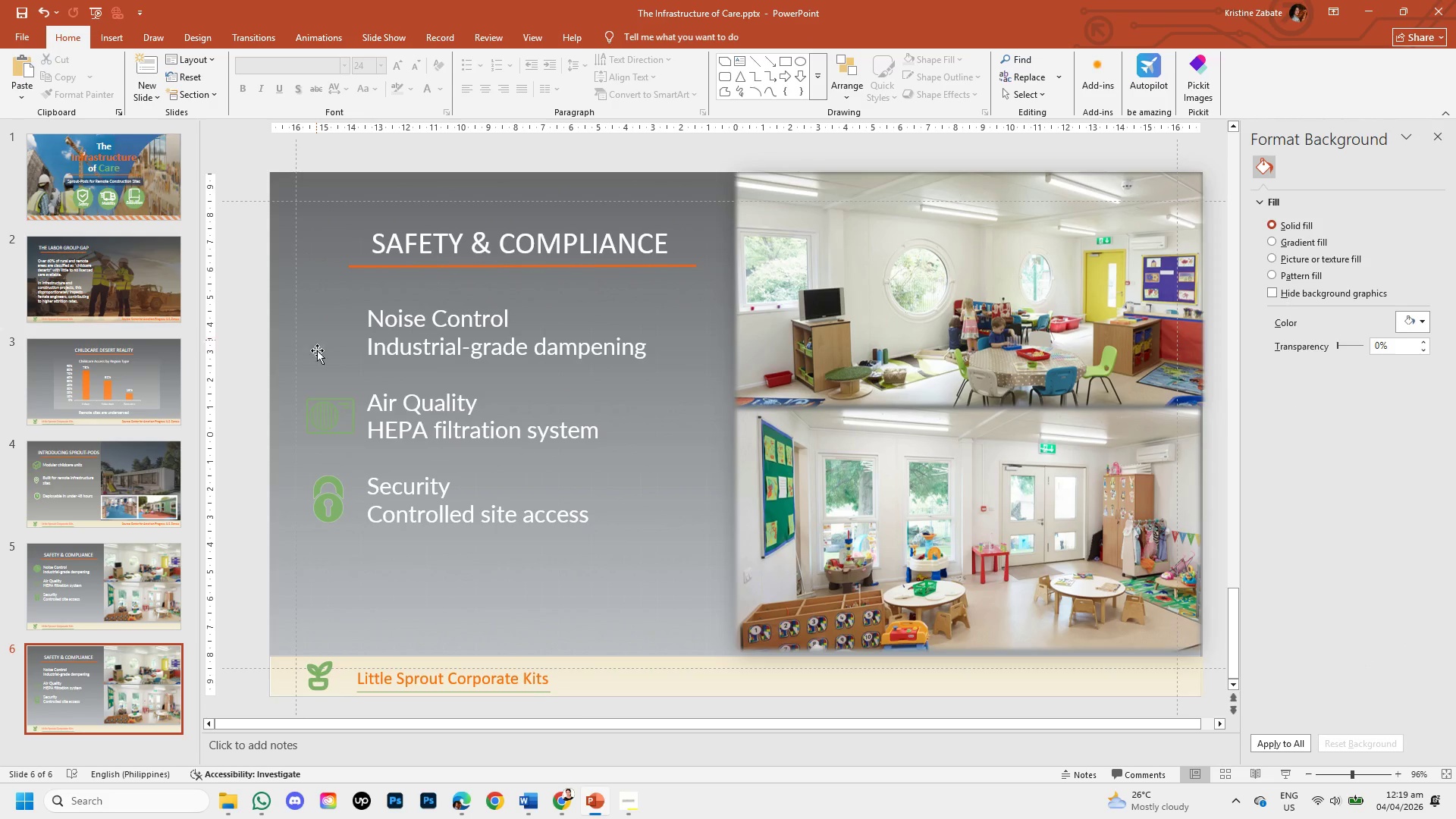 
left_click([324, 400])
 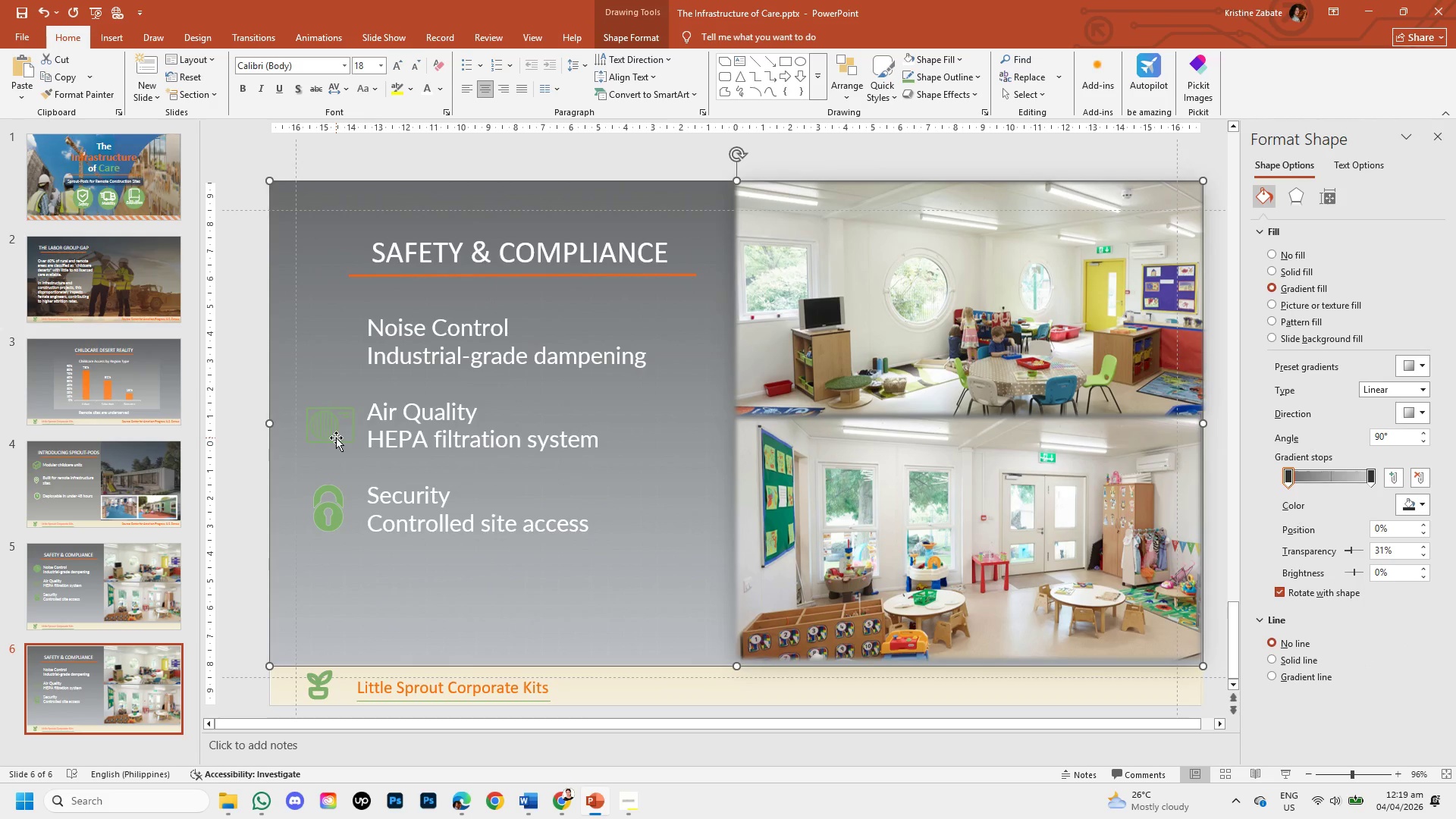 
left_click([336, 435])
 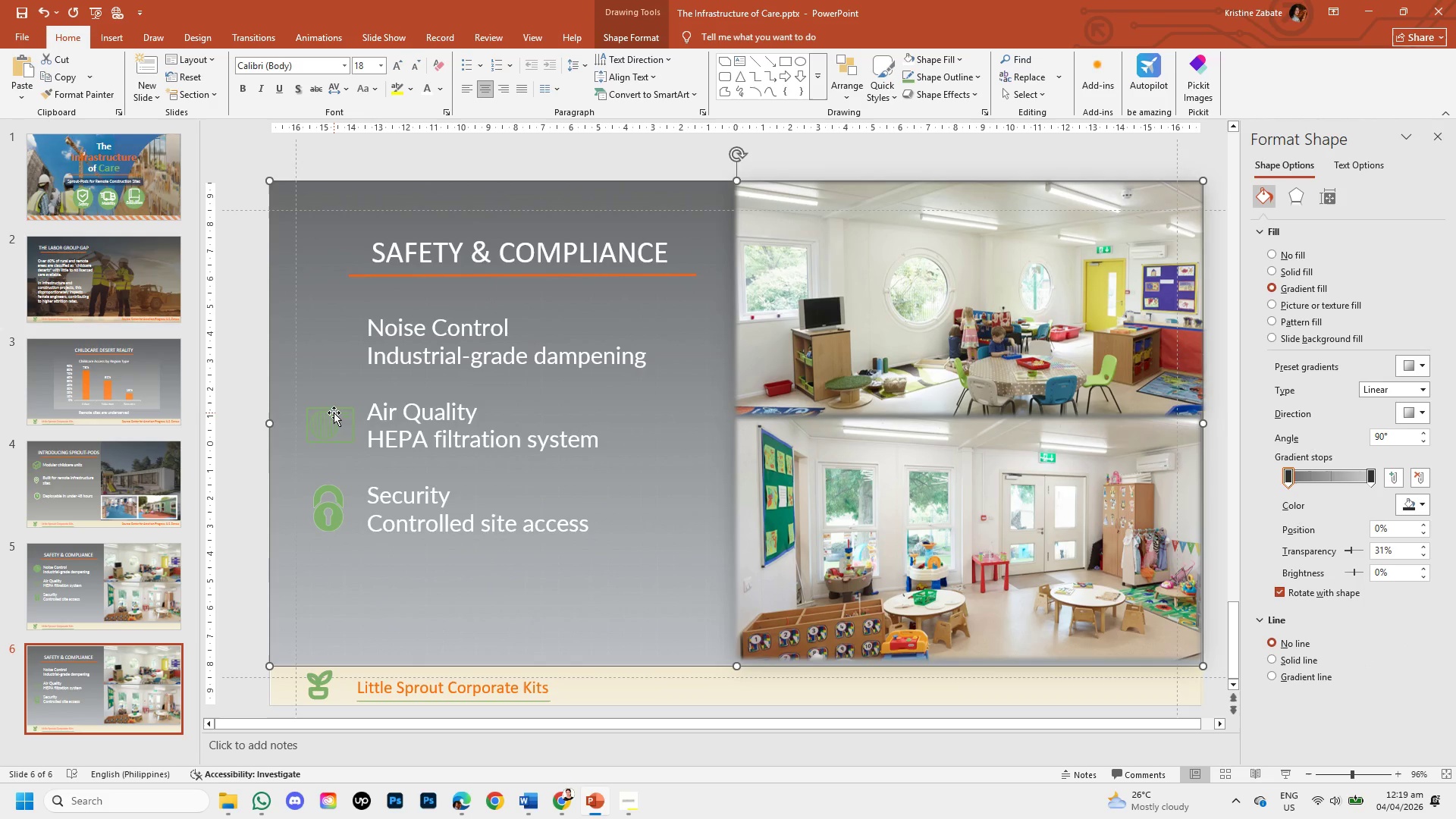 
left_click([332, 406])
 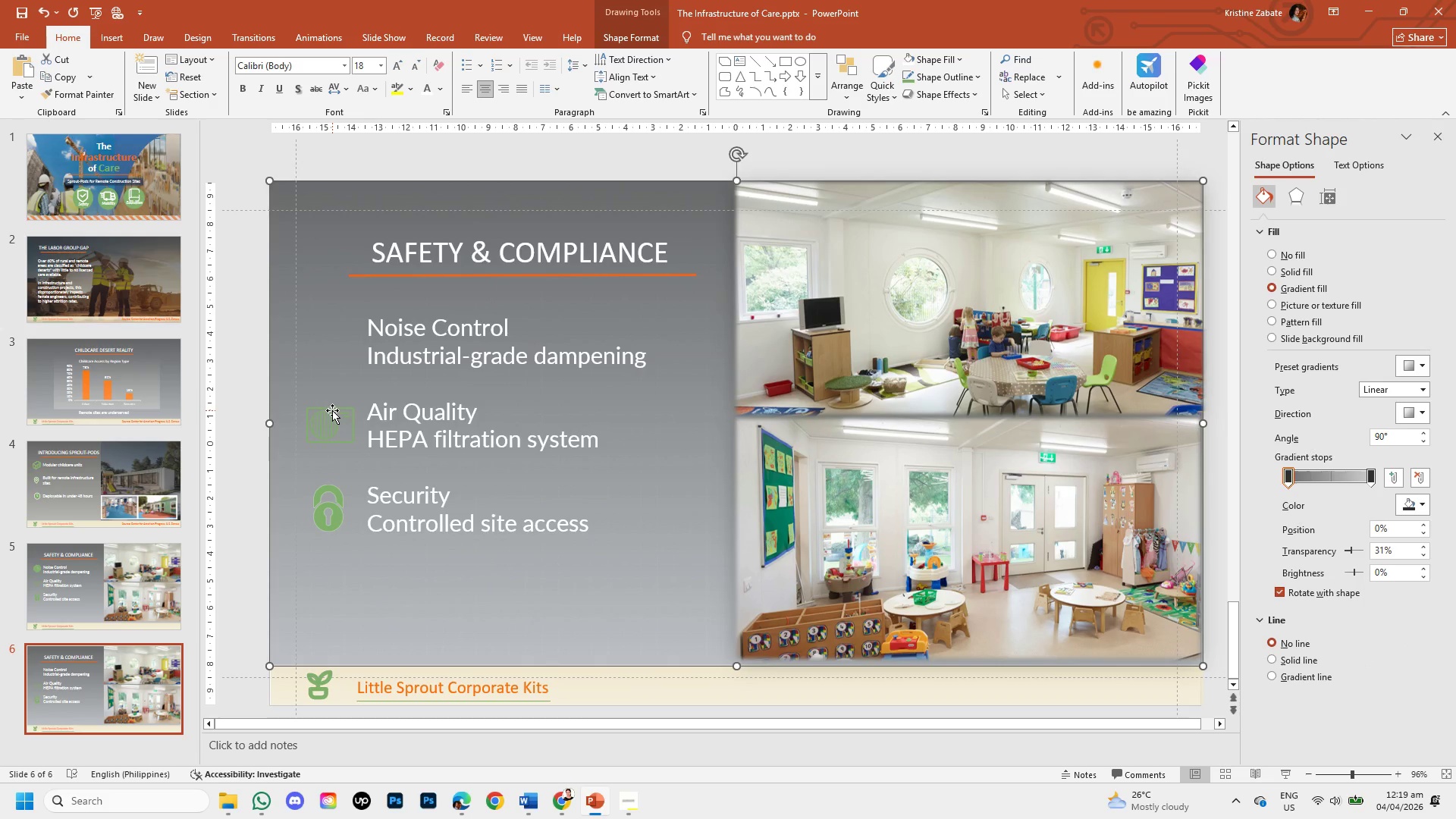 
left_click([332, 410])
 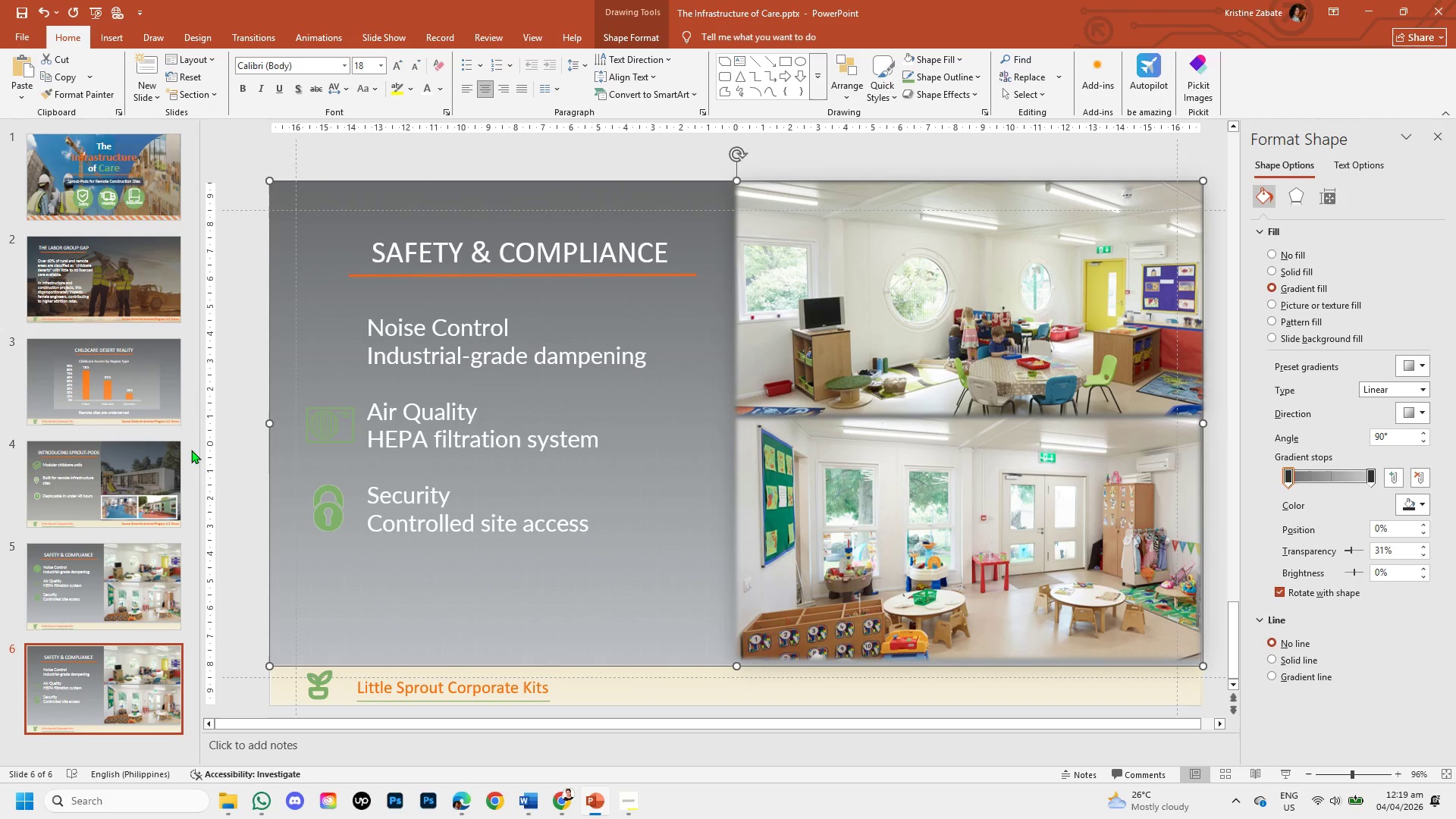 
left_click([246, 486])
 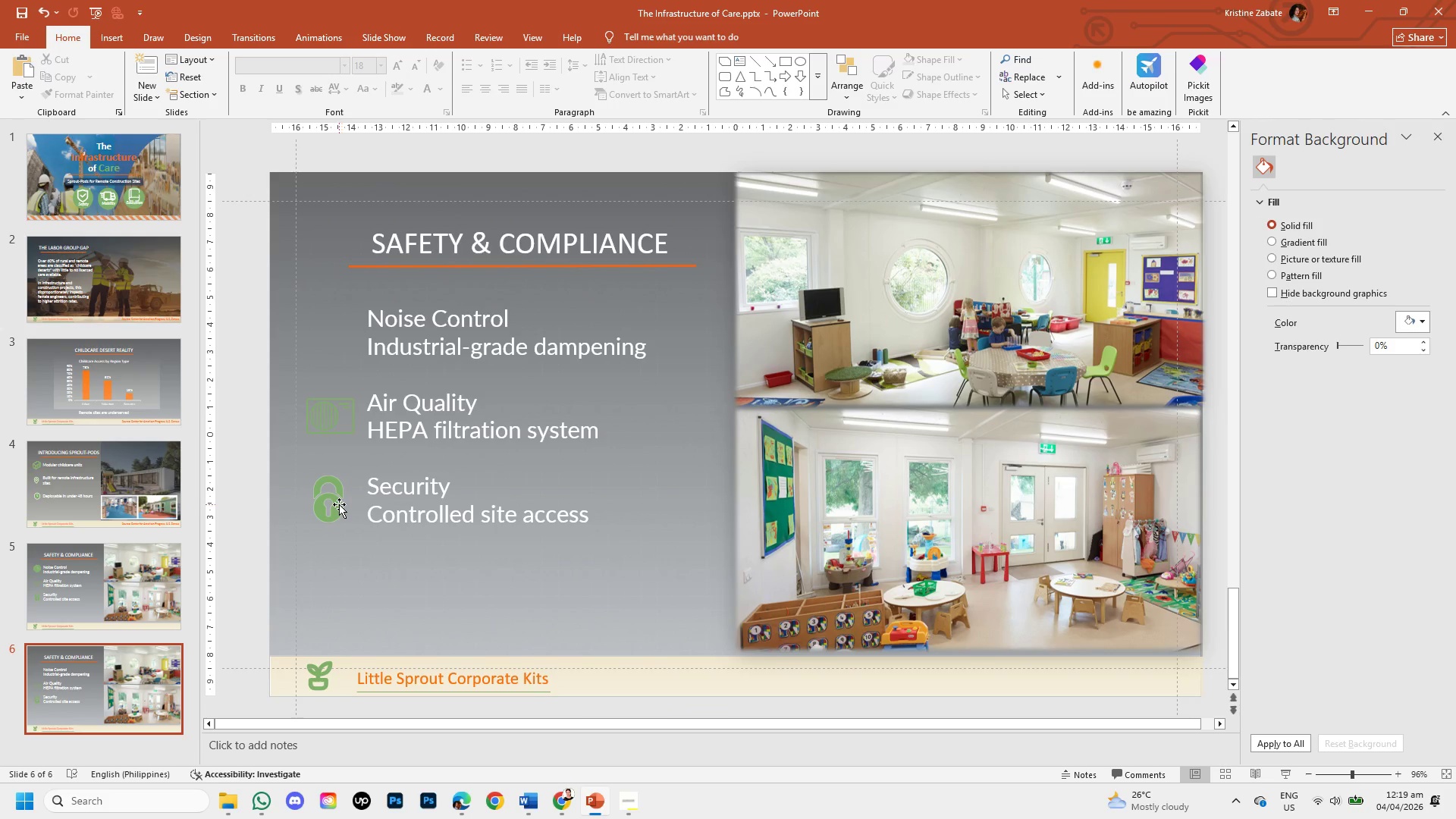 
left_click([333, 501])
 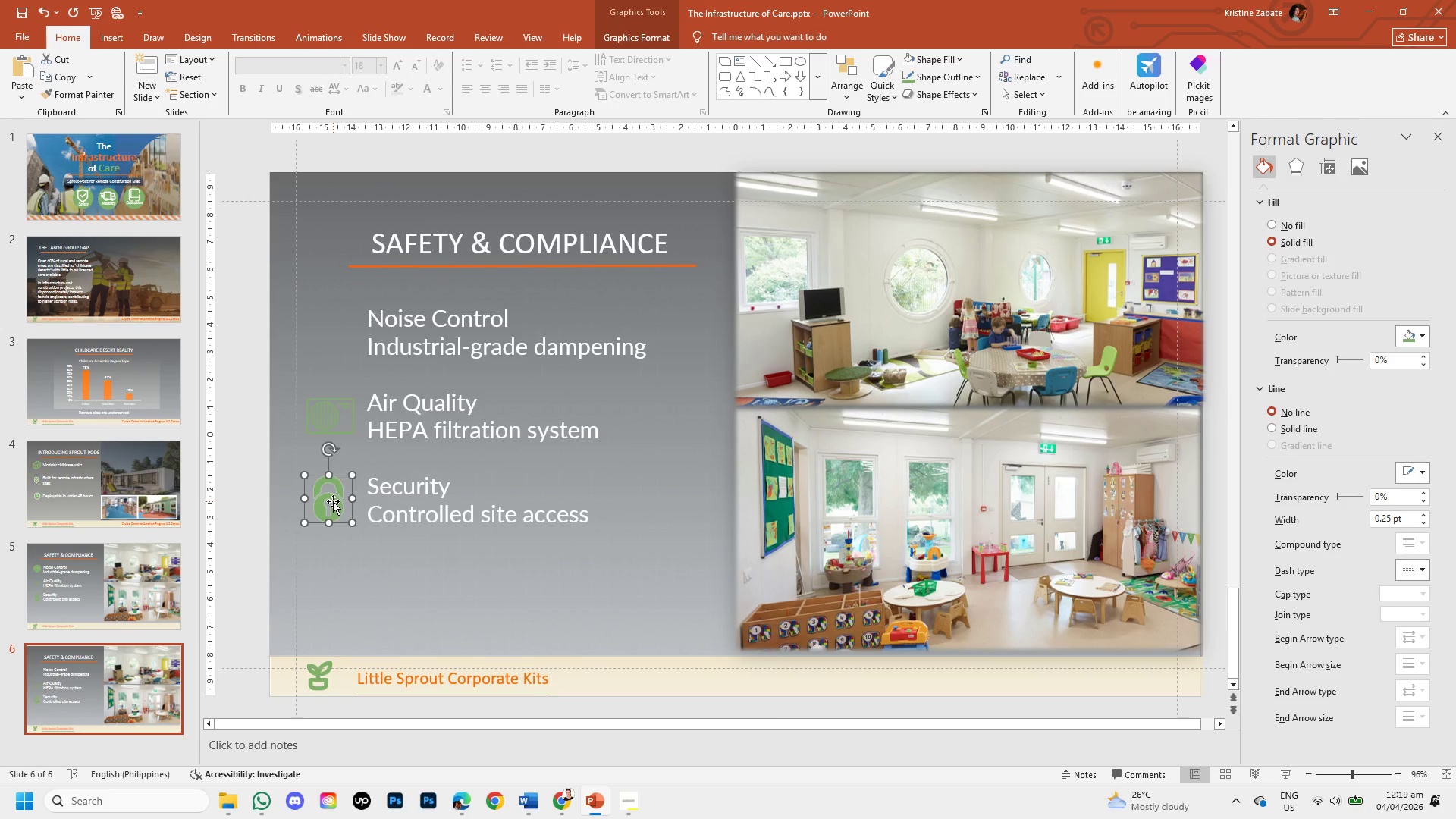 
key(Backspace)
 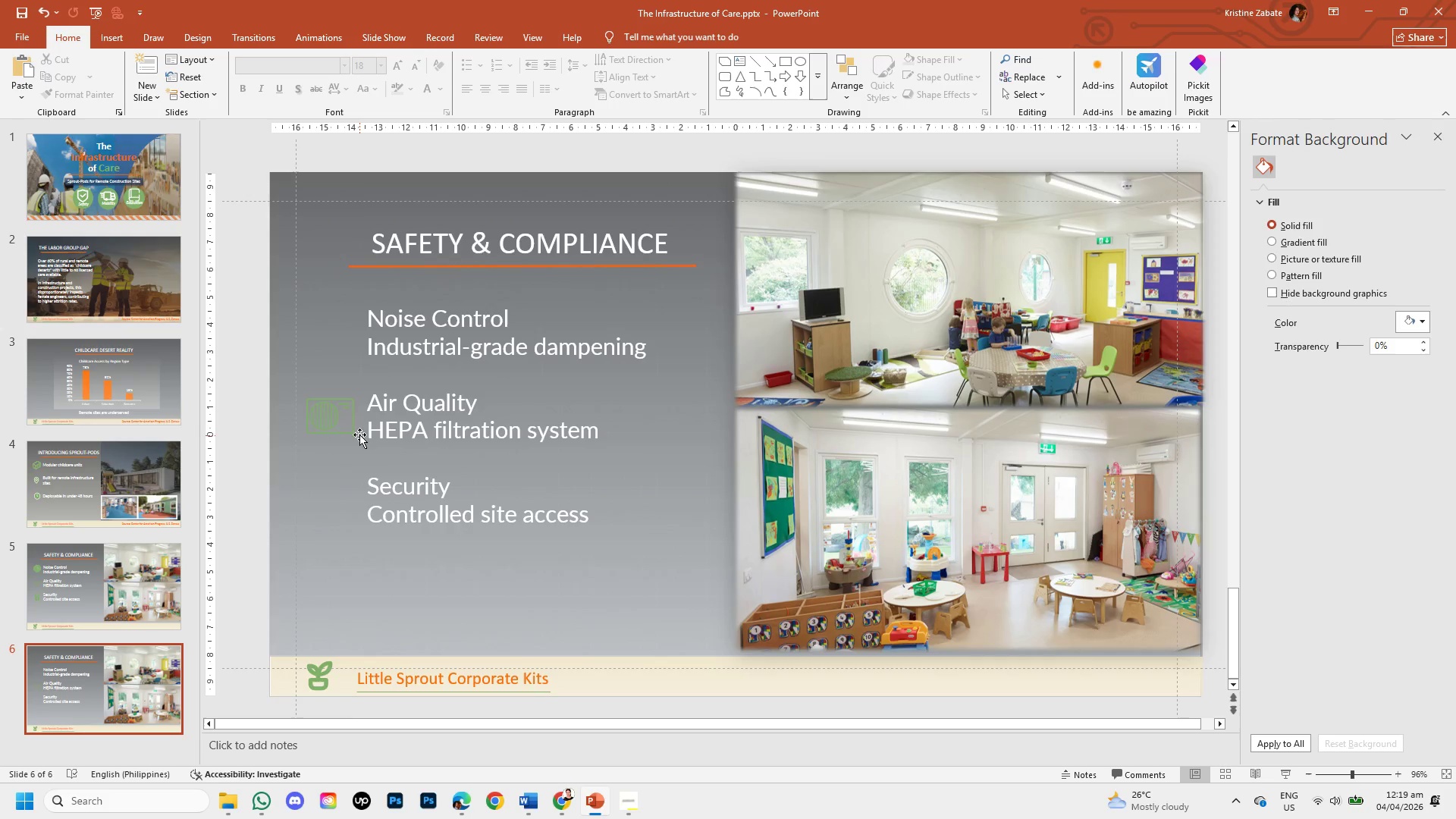 
left_click([349, 424])
 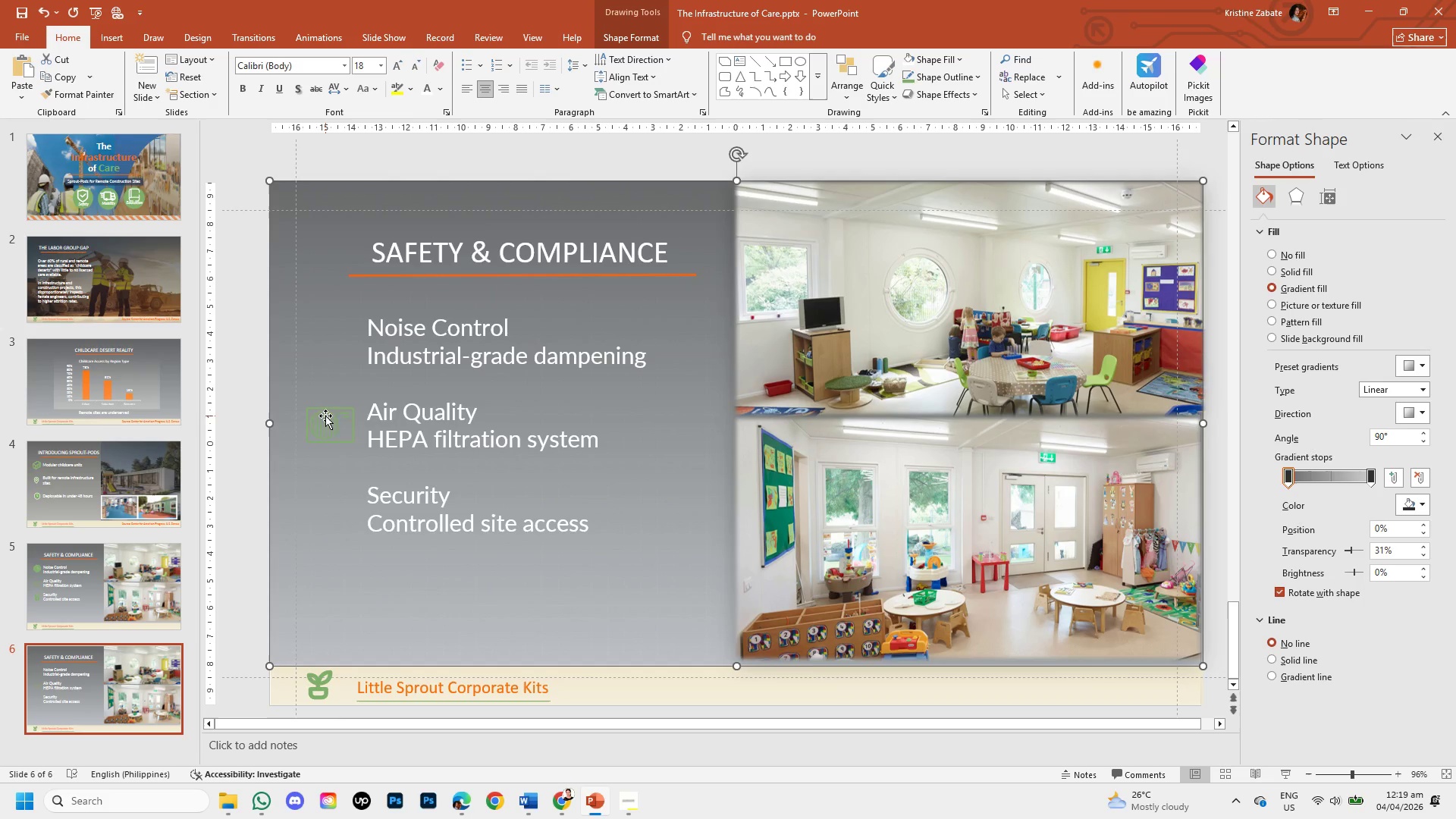 
double_click([325, 416])
 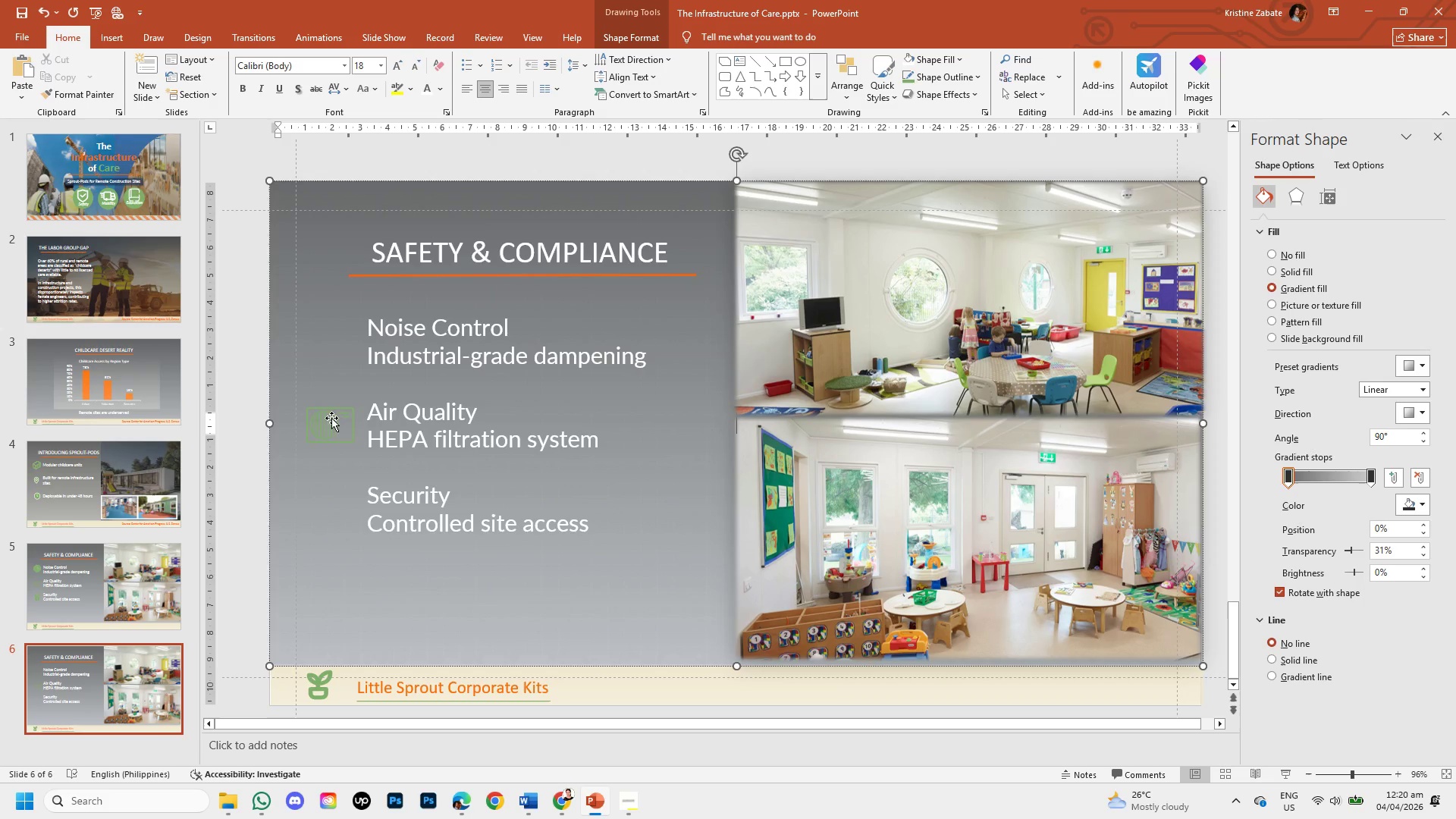 
left_click([339, 421])
 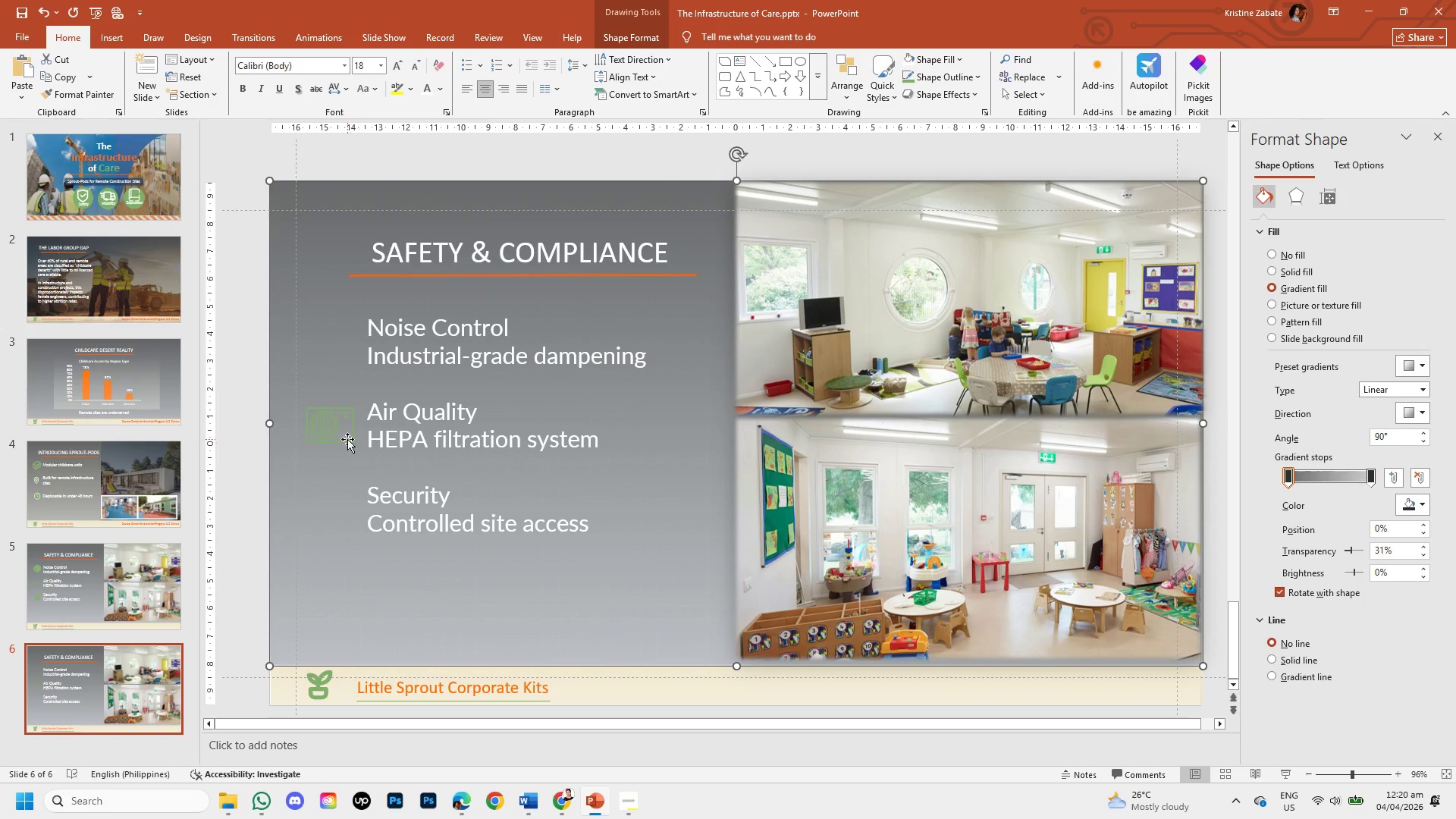 
left_click([347, 439])
 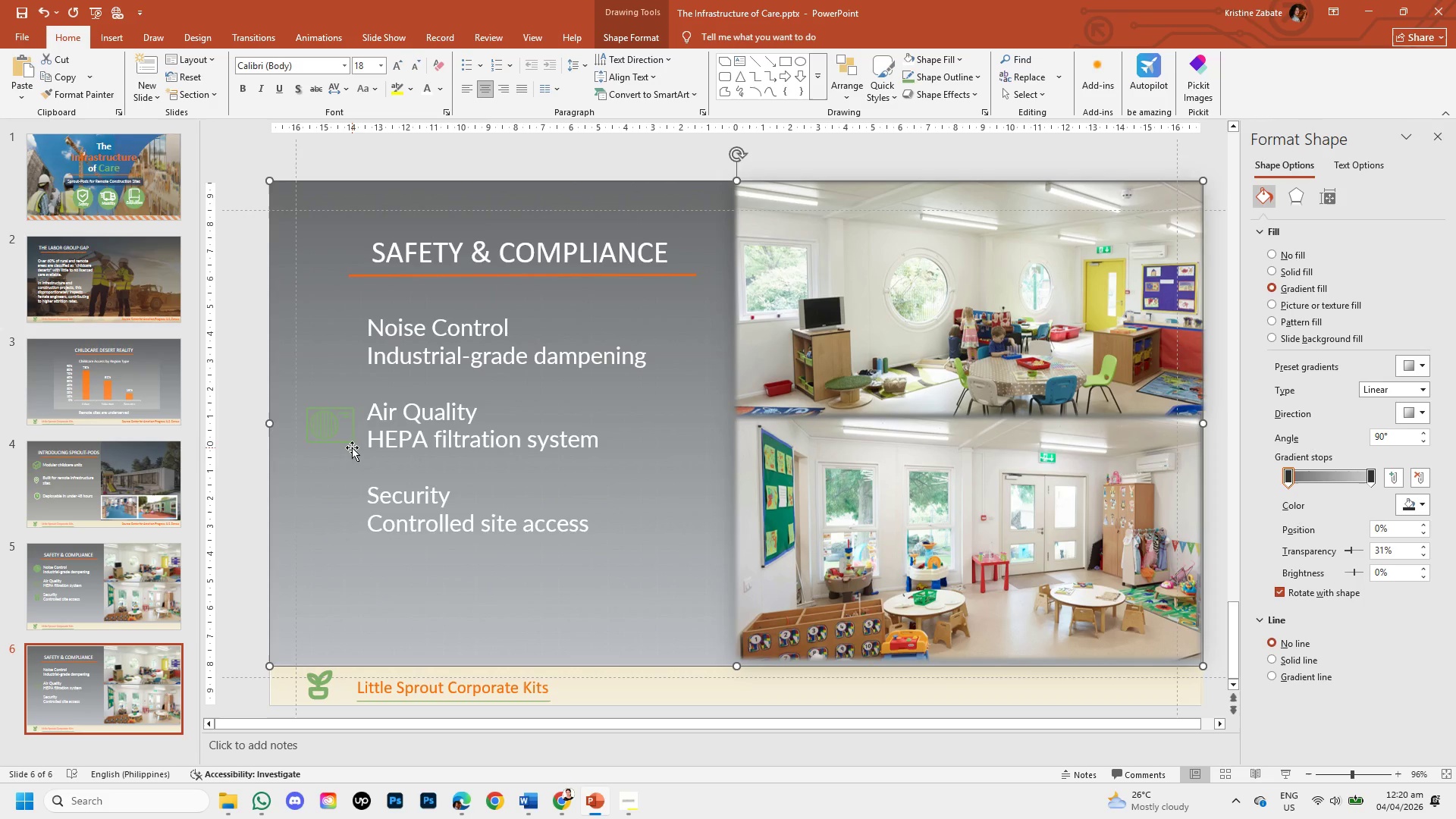 
triple_click([350, 444])
 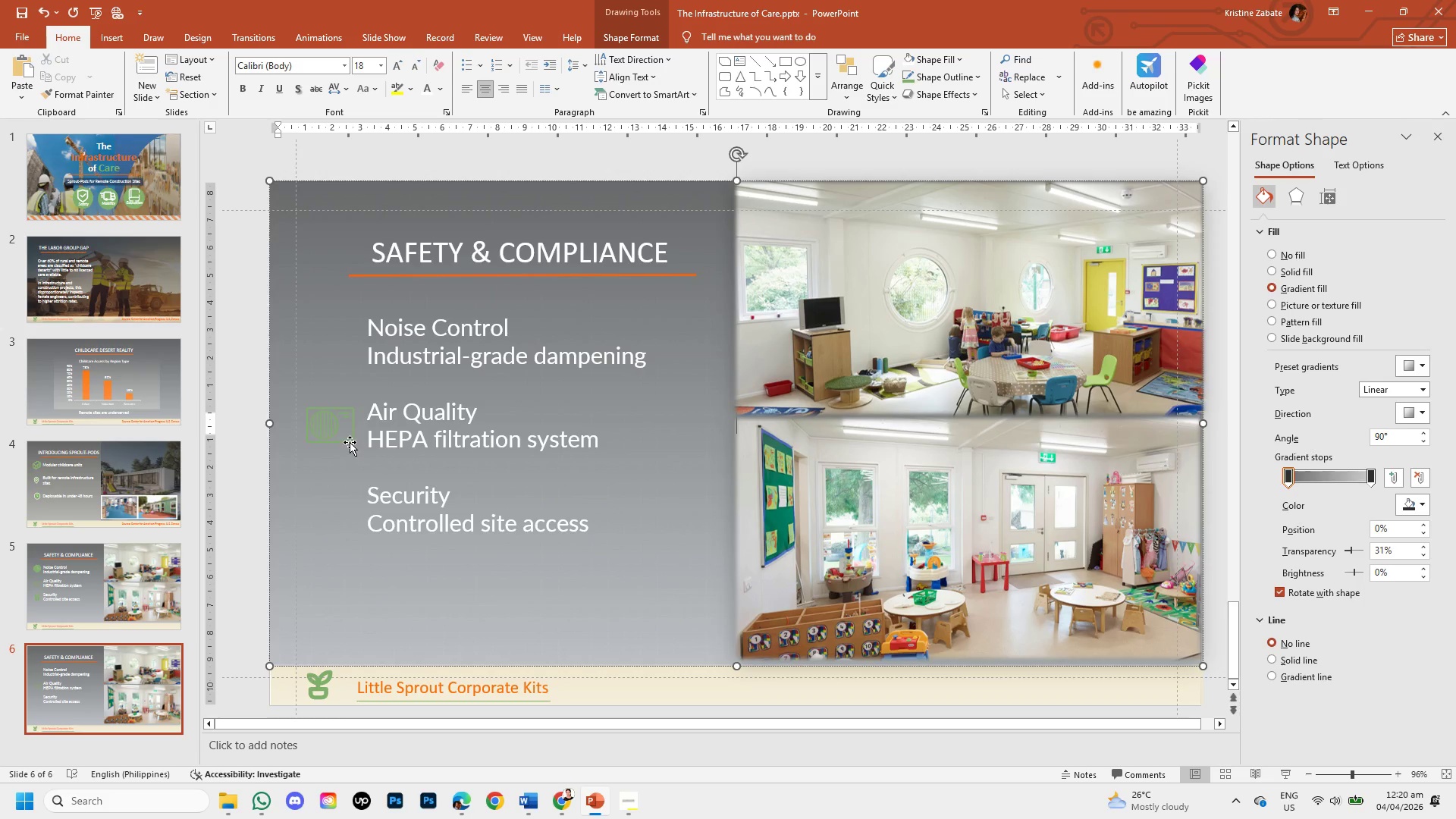 
triple_click([350, 441])
 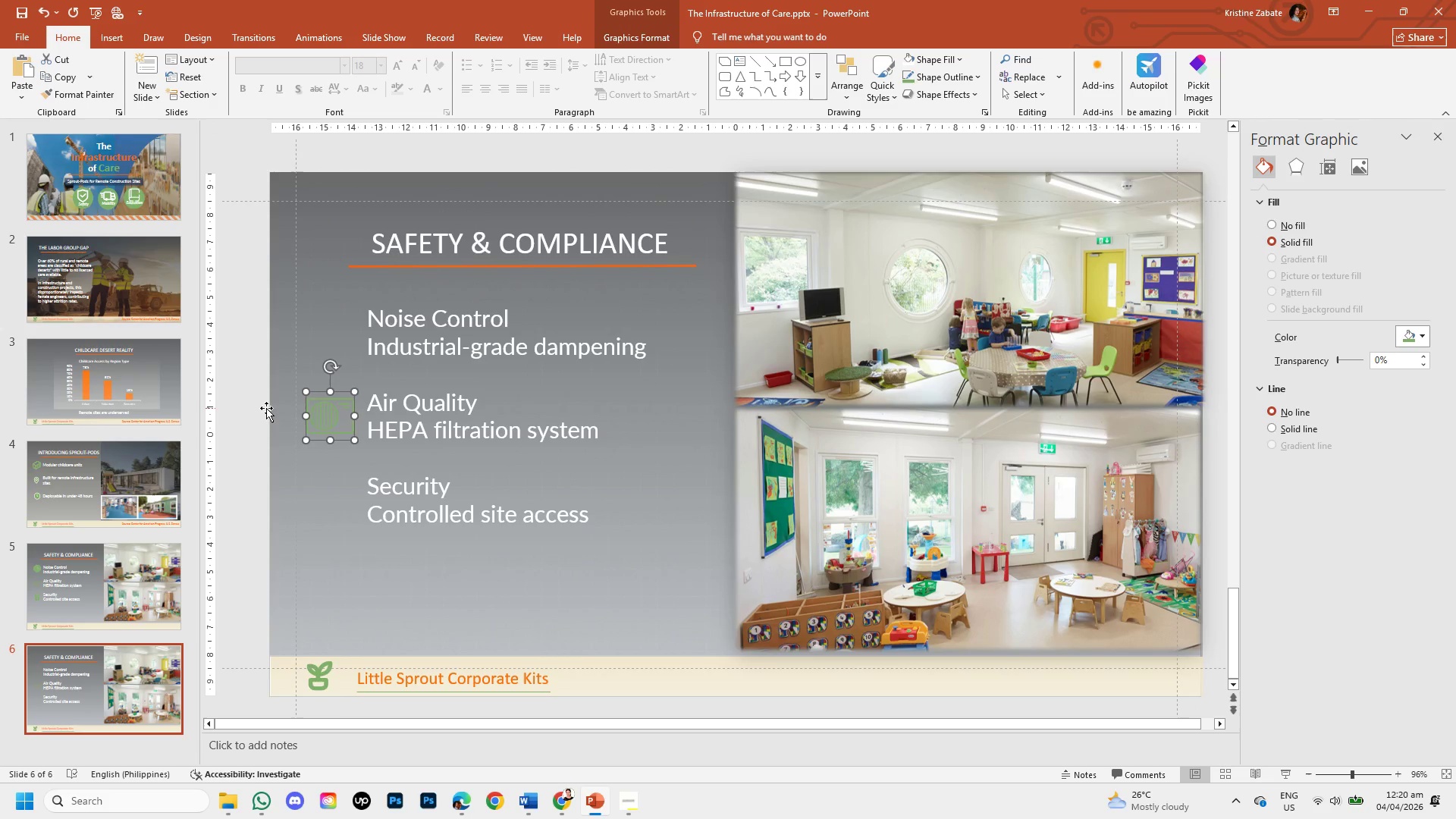 
key(Backspace)
 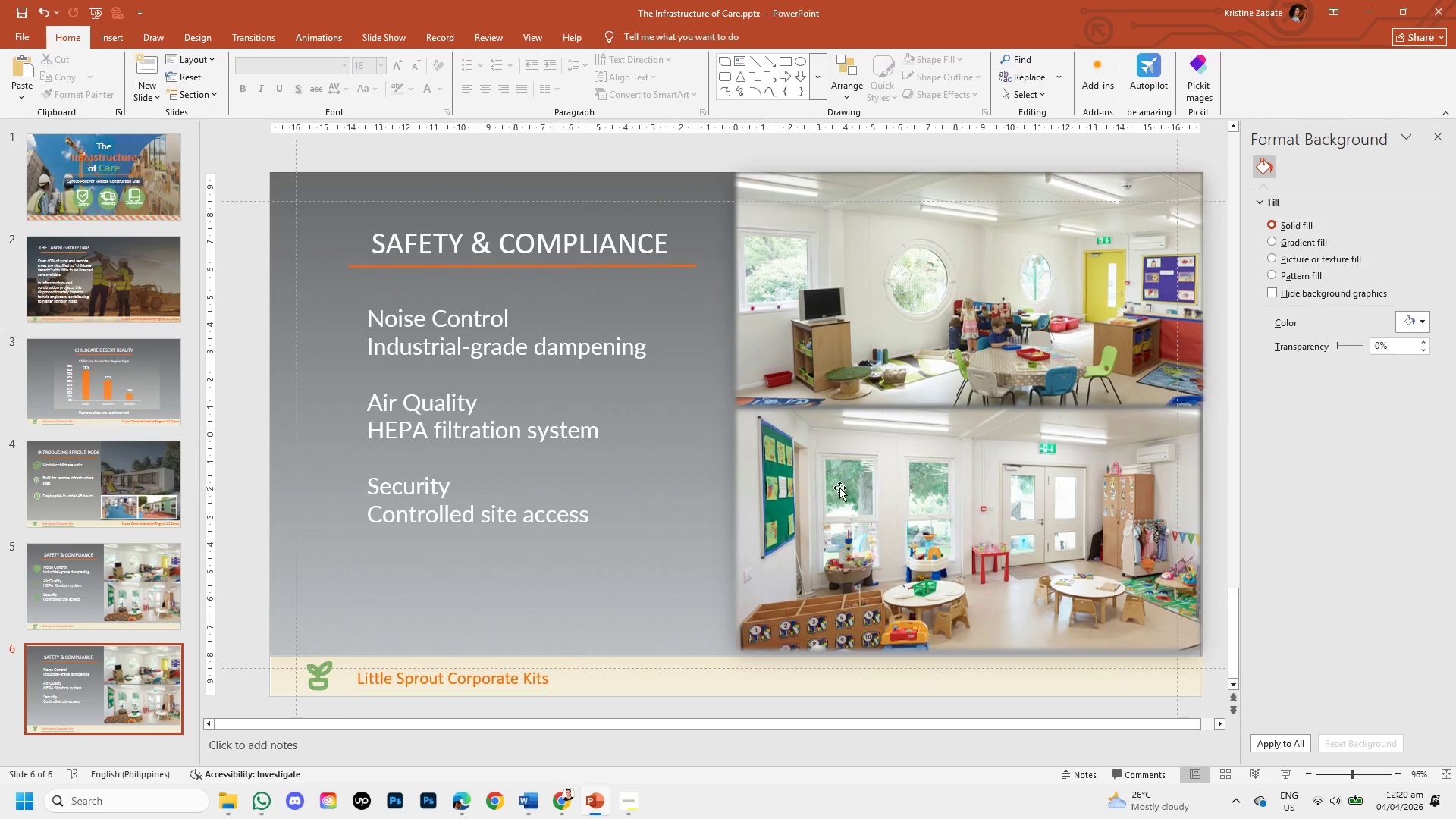 
left_click([948, 497])
 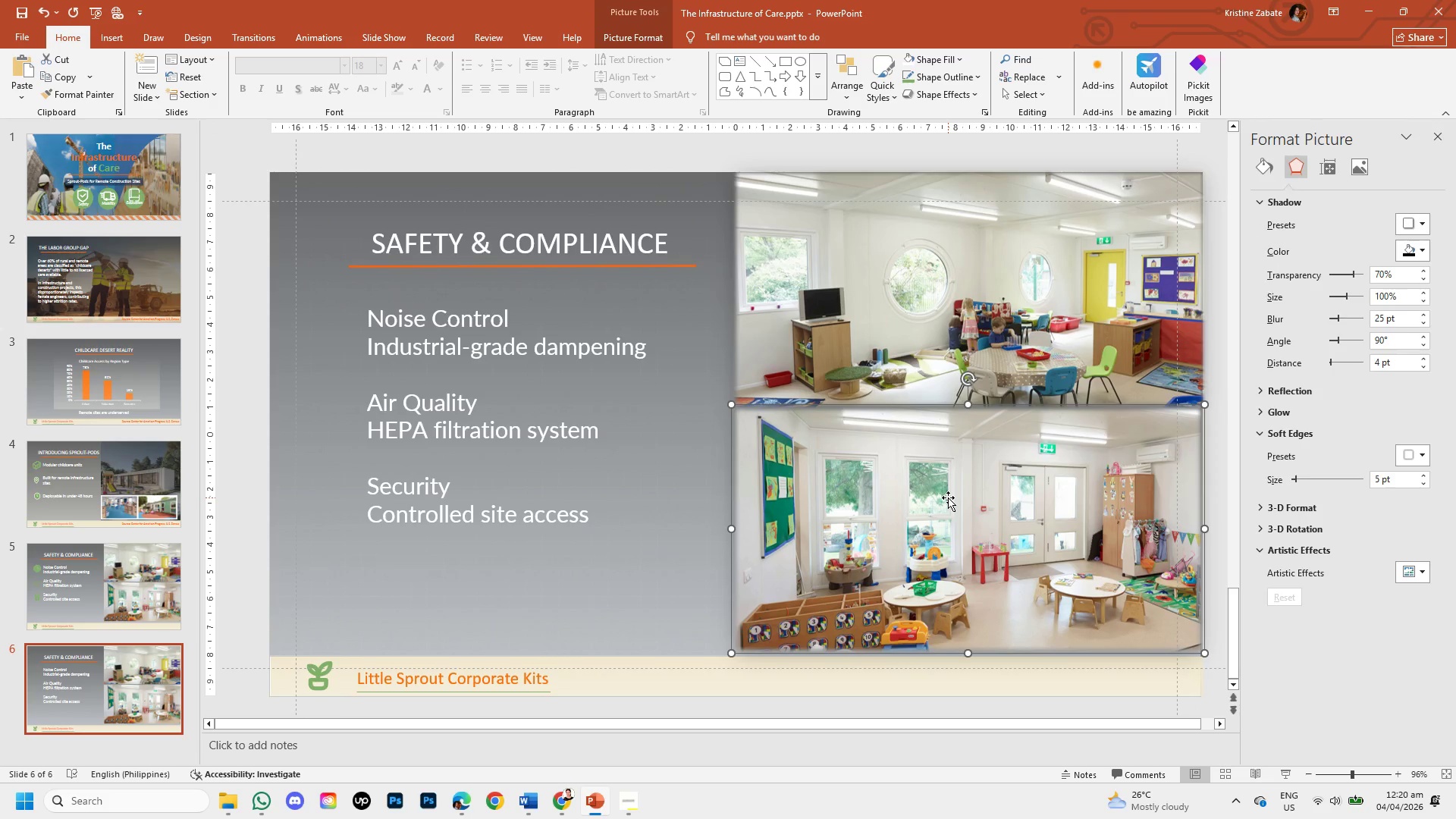 
key(Backspace)
 